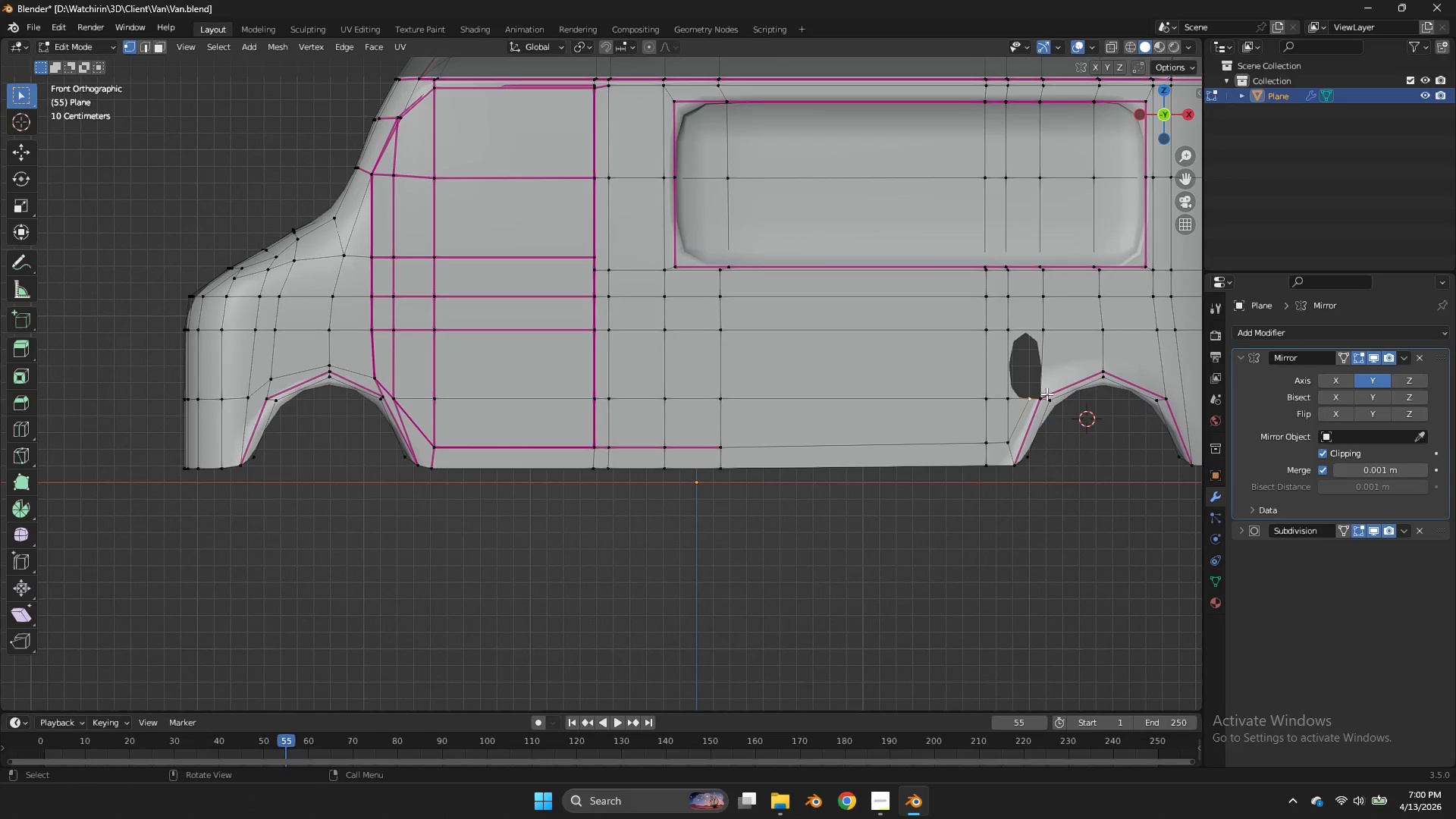 
hold_key(key=ShiftLeft, duration=2.73)
double_click([1040, 399])
 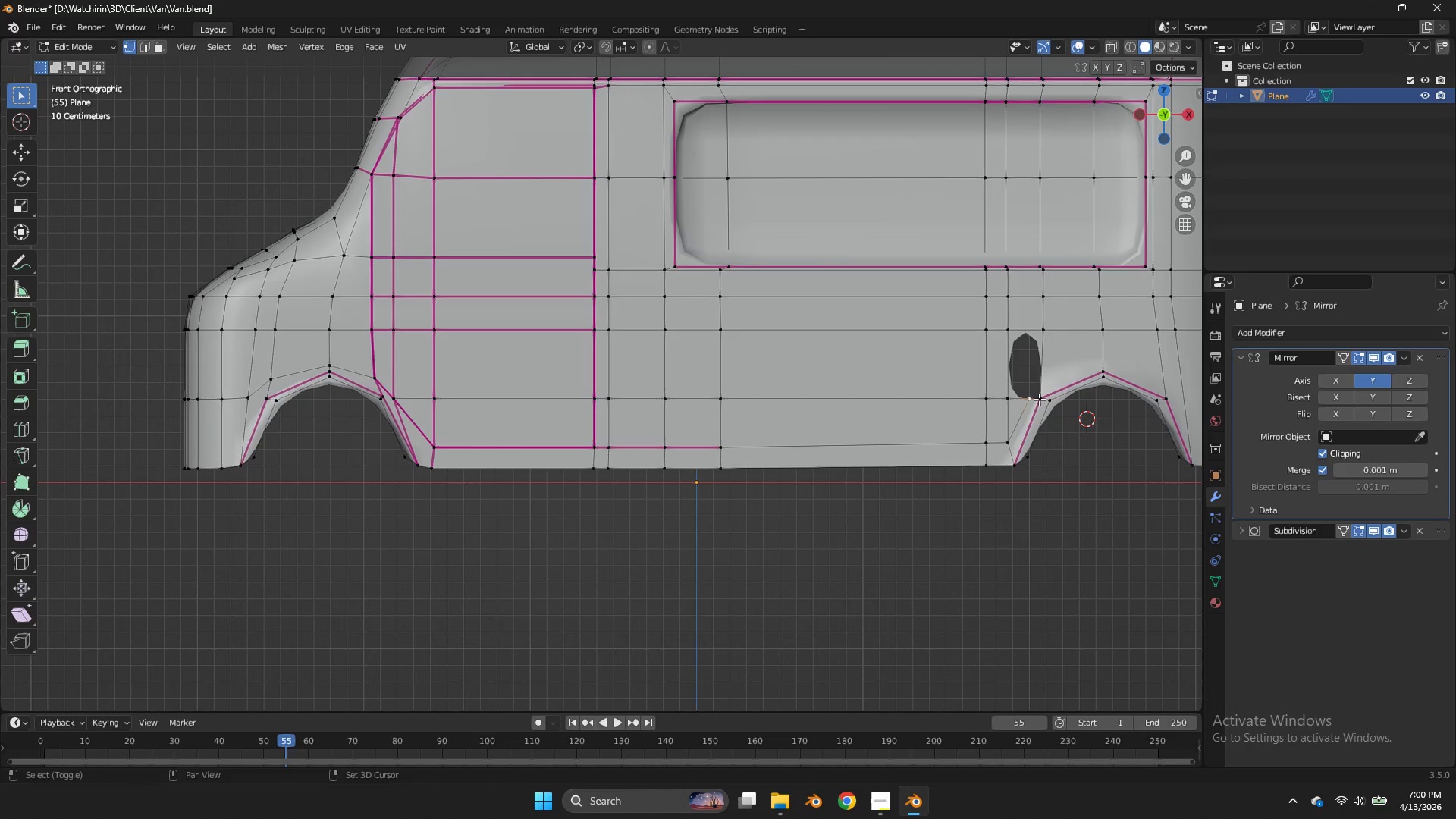 
double_click([1039, 399])
 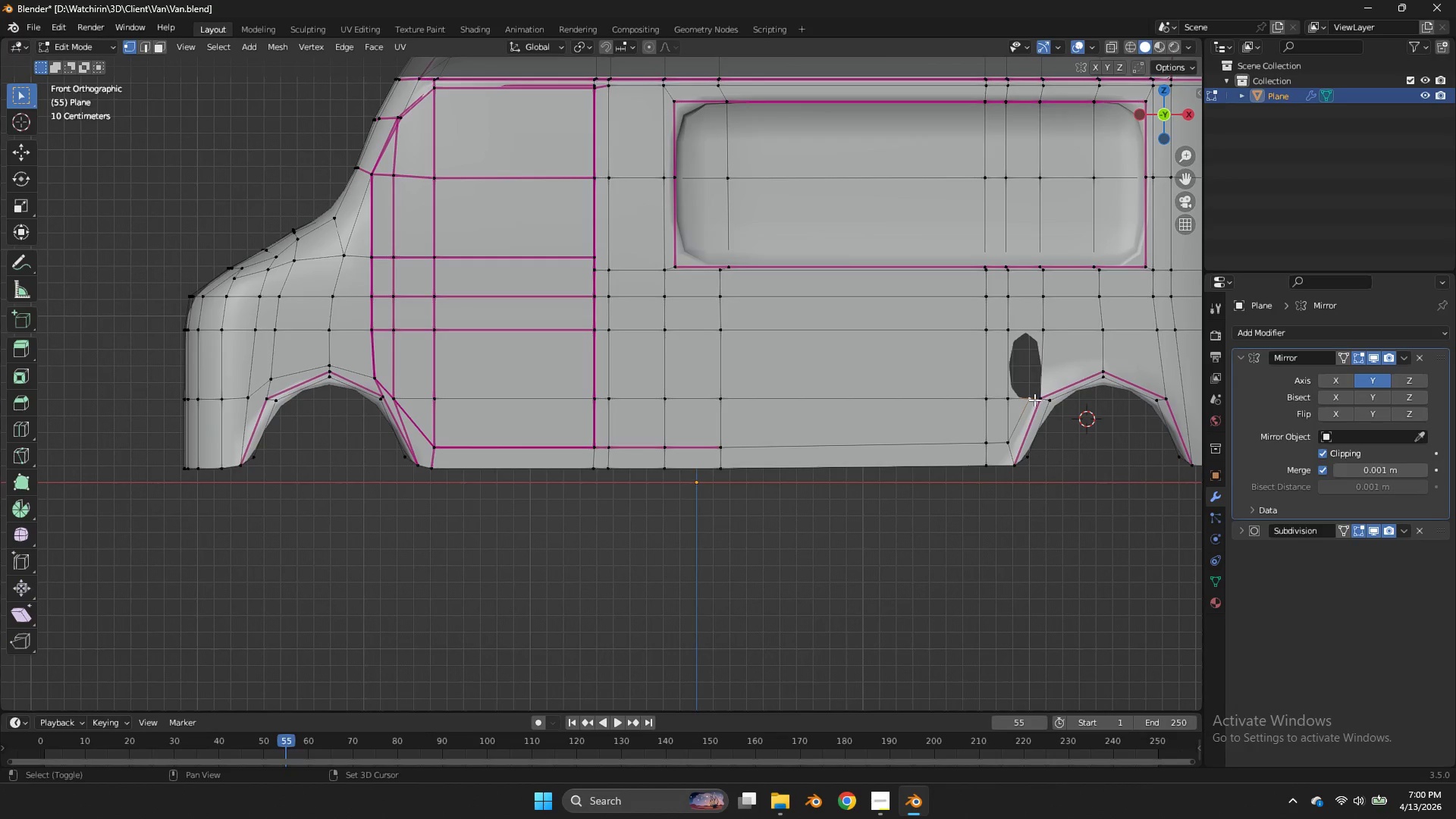 
double_click([1034, 400])
 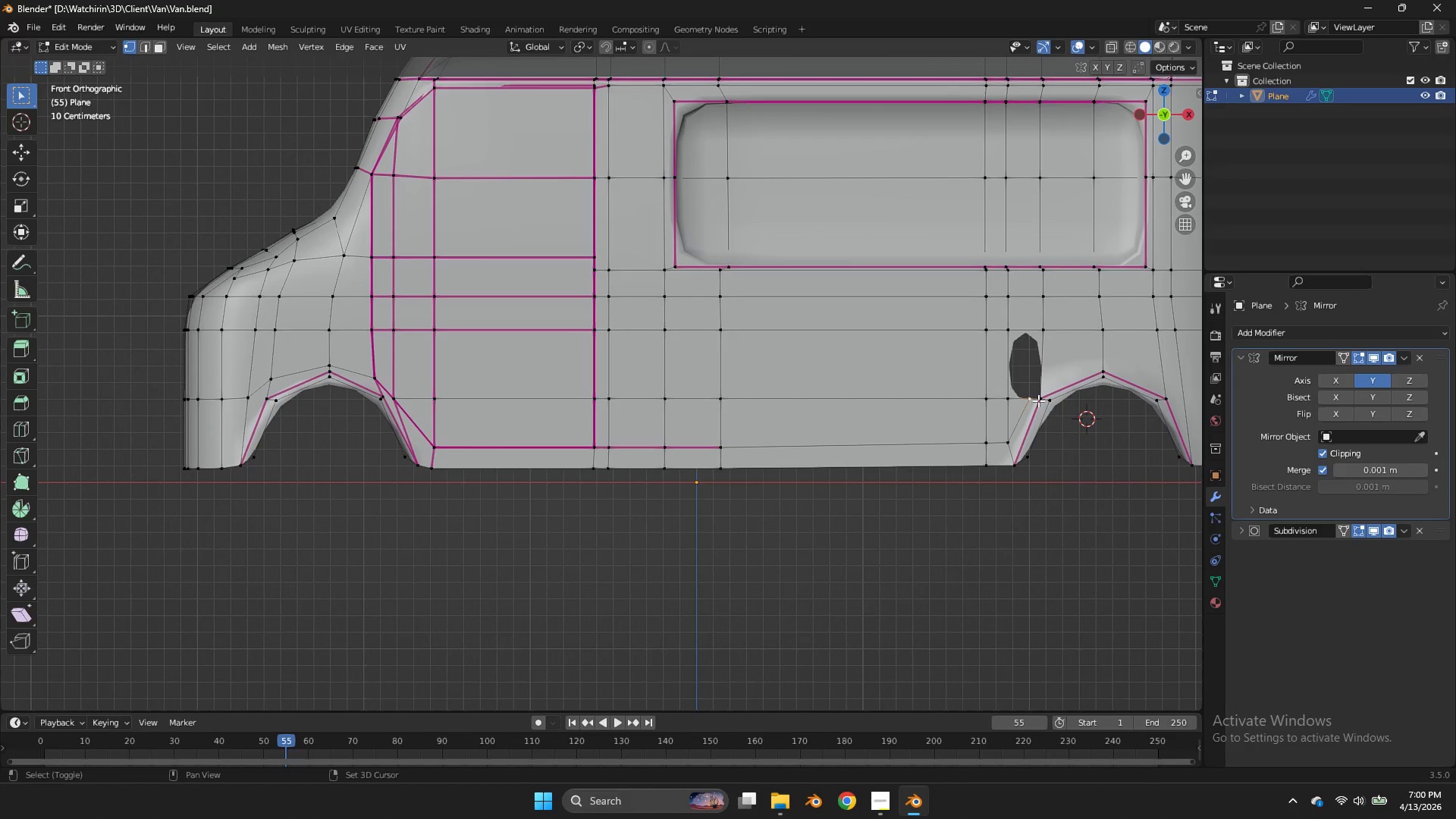 
triple_click([1038, 400])
 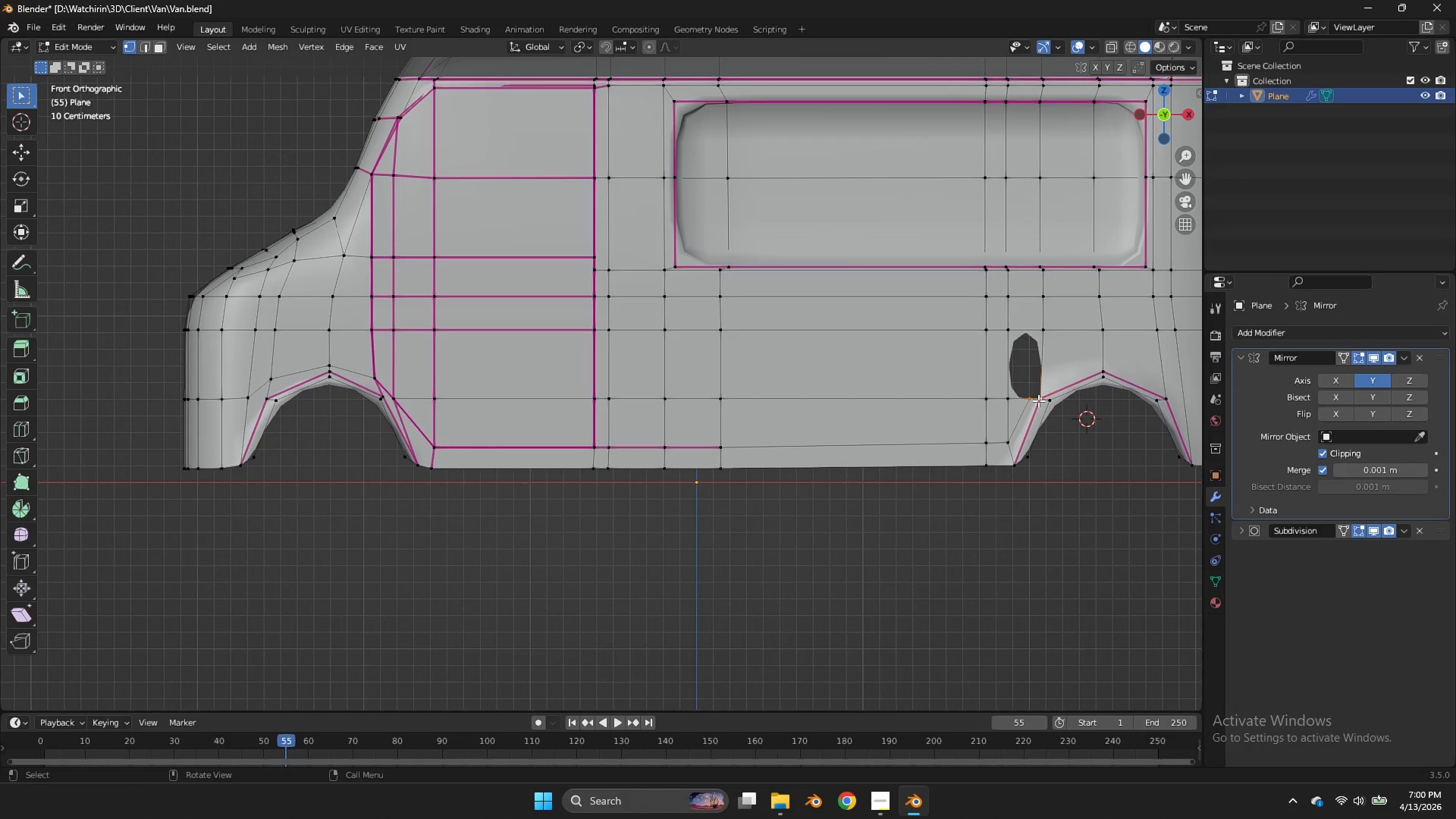 
key(M)
 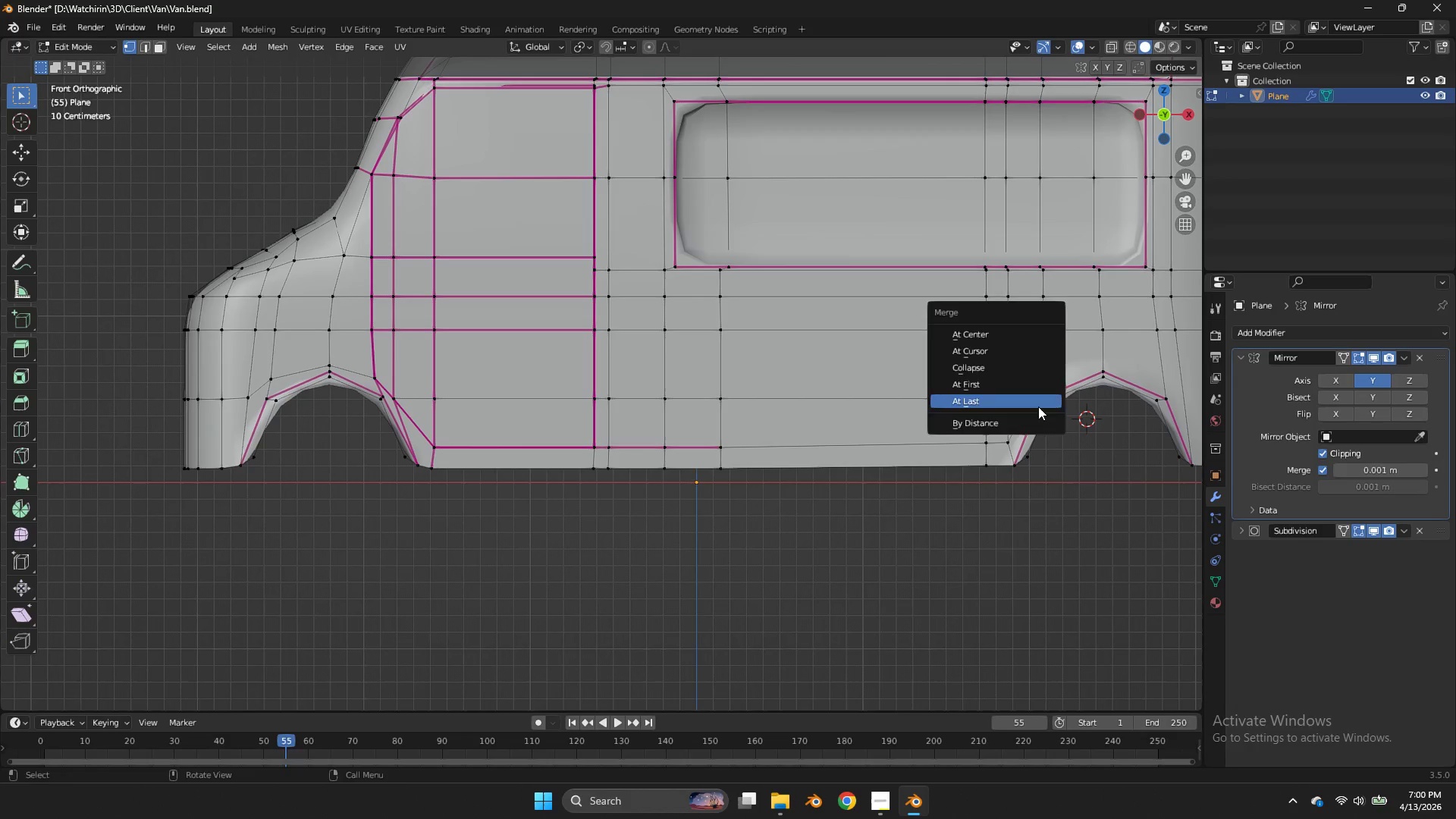 
left_click([1038, 406])
 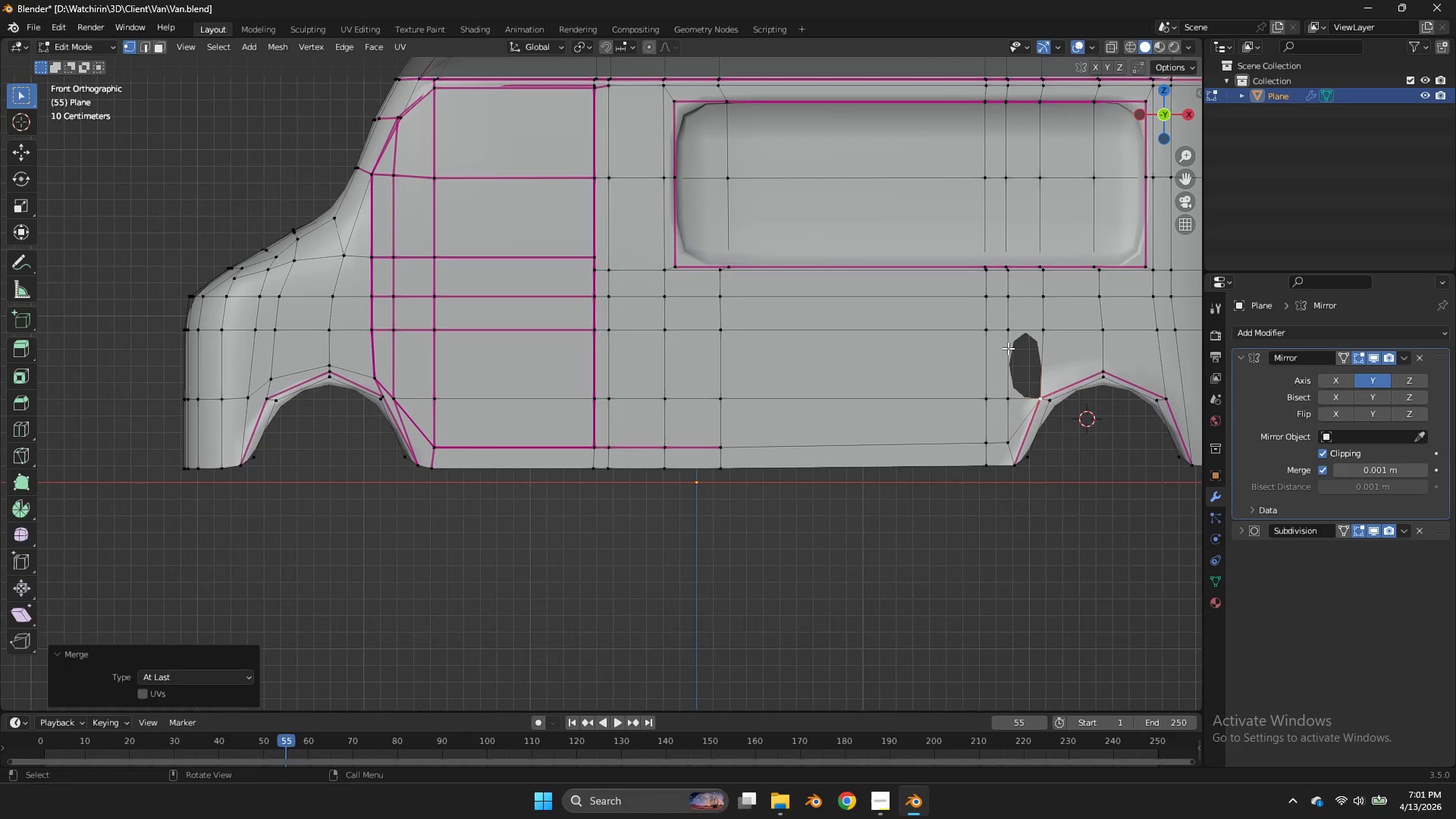 
double_click([1008, 348])
 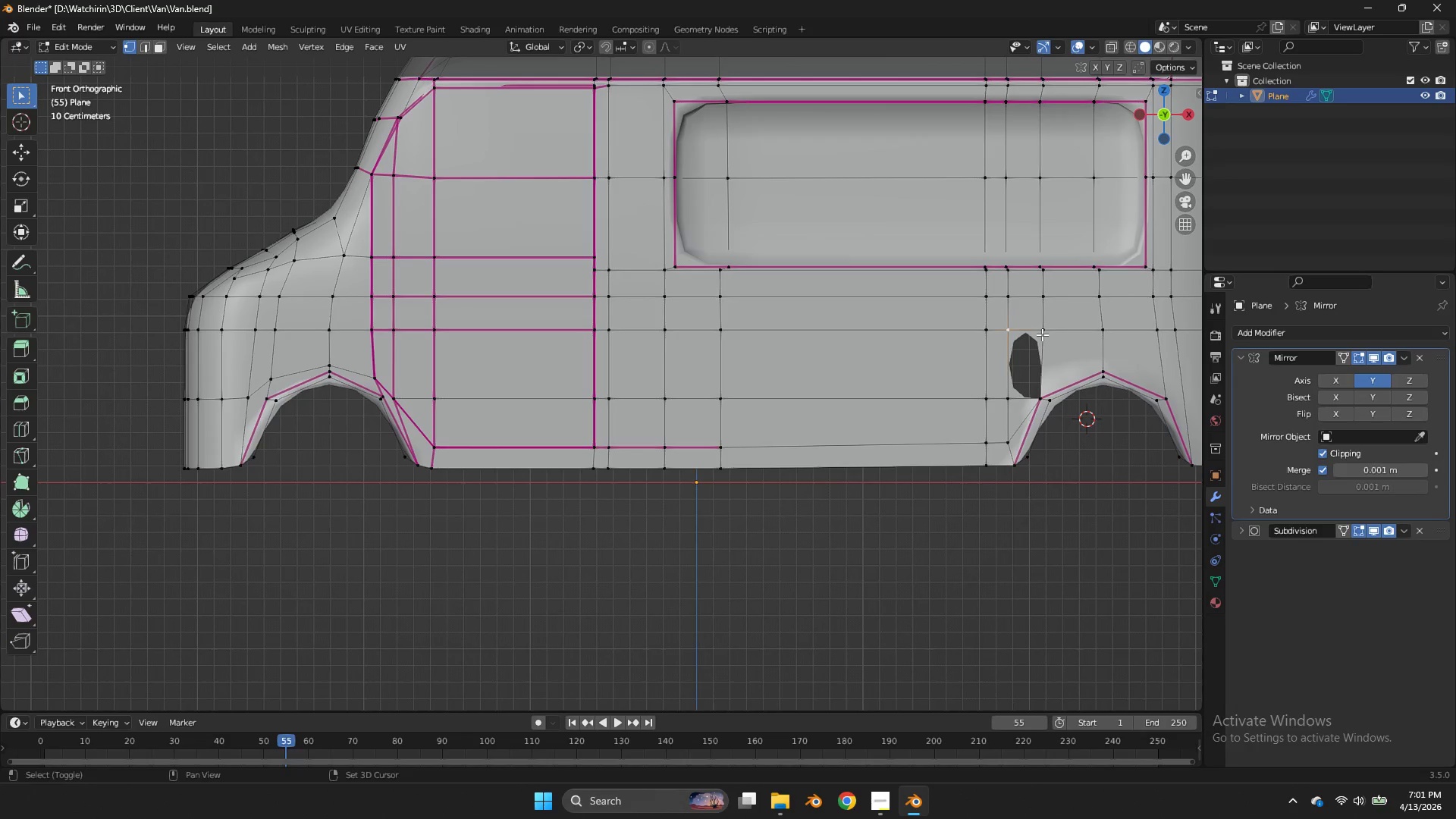 
hold_key(key=ShiftLeft, duration=0.36)
triple_click([1042, 334])
 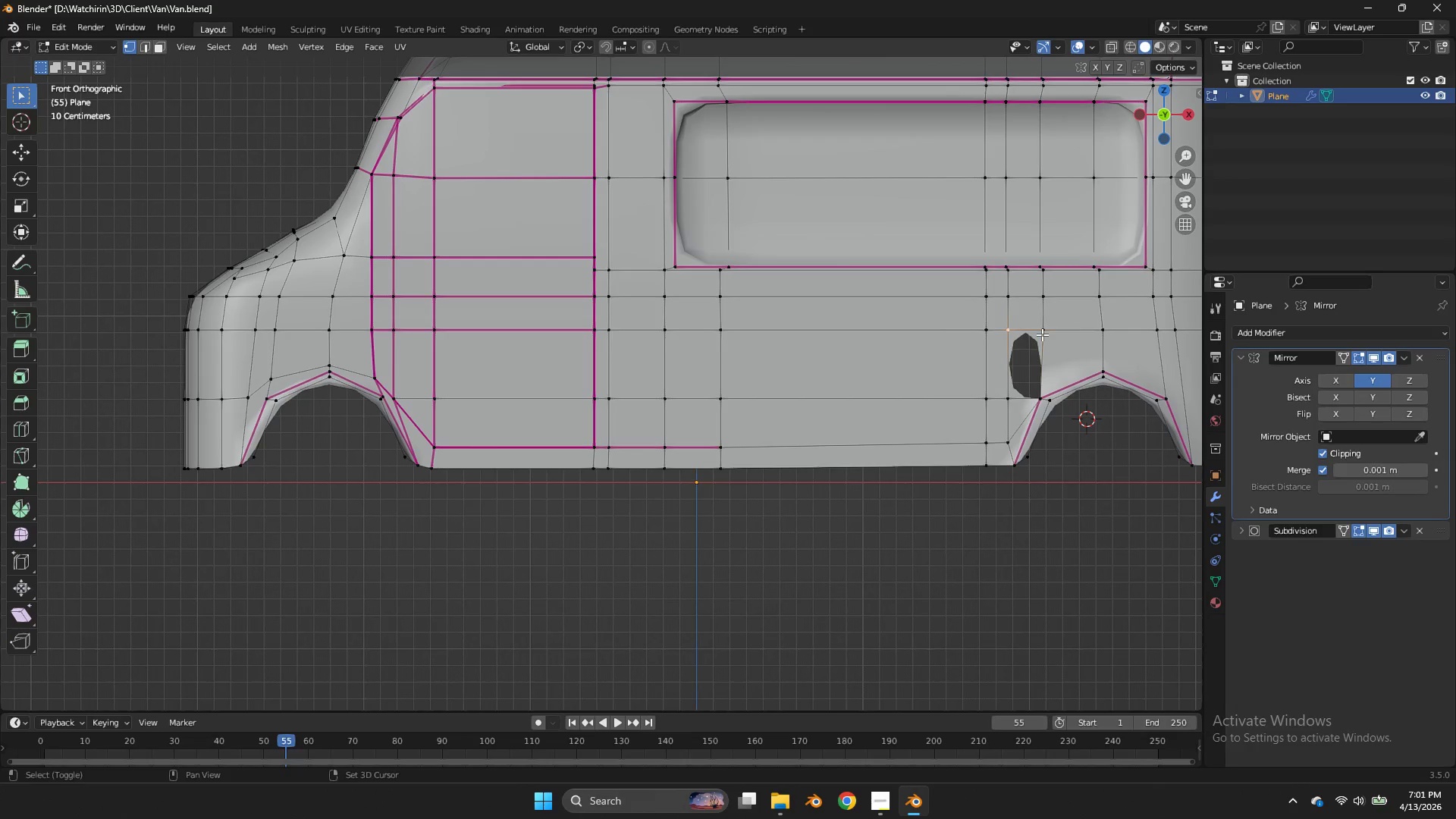 
triple_click([1042, 334])
 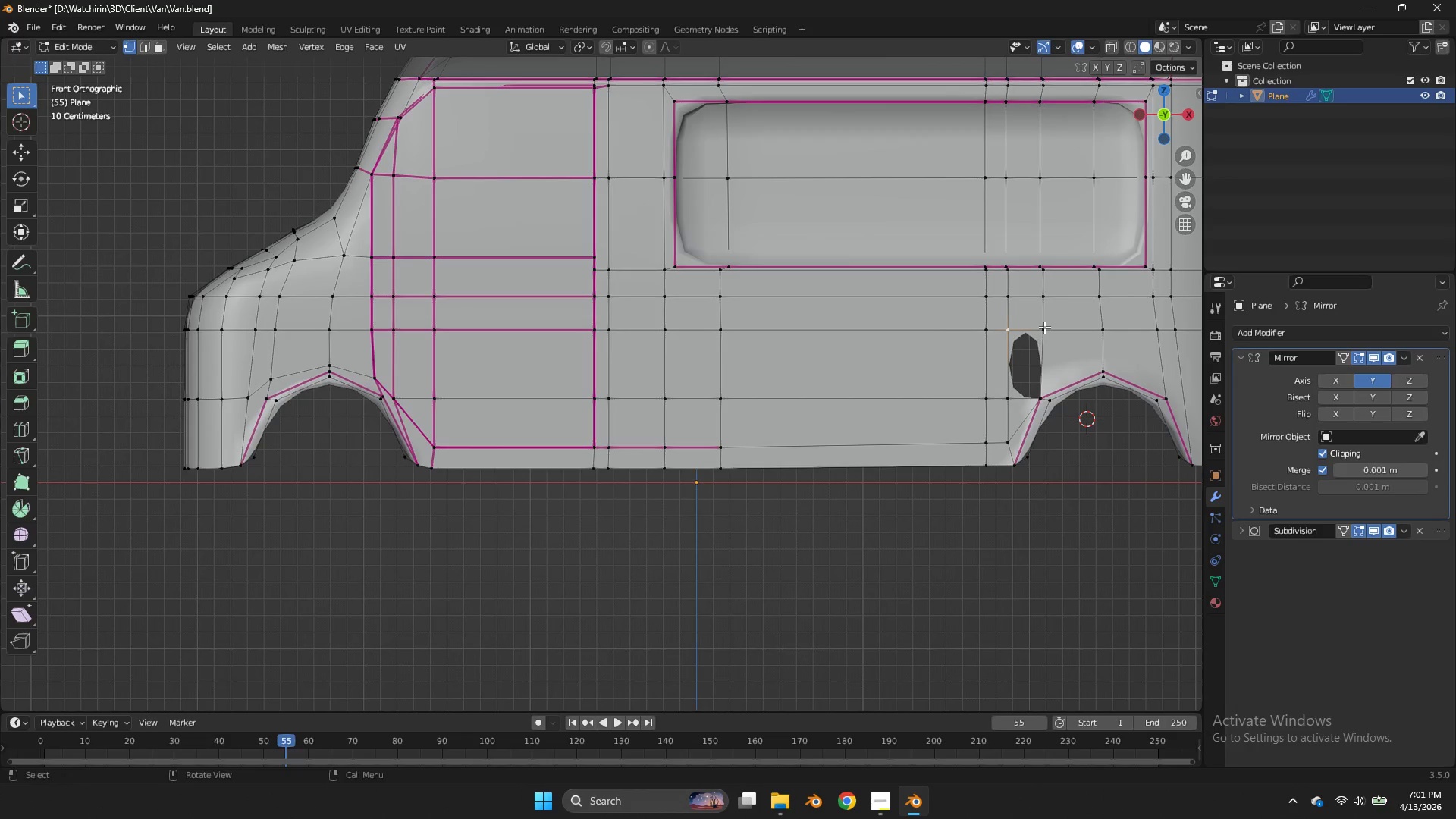 
hold_key(key=ShiftLeft, duration=1.31)
double_click([1044, 326])
 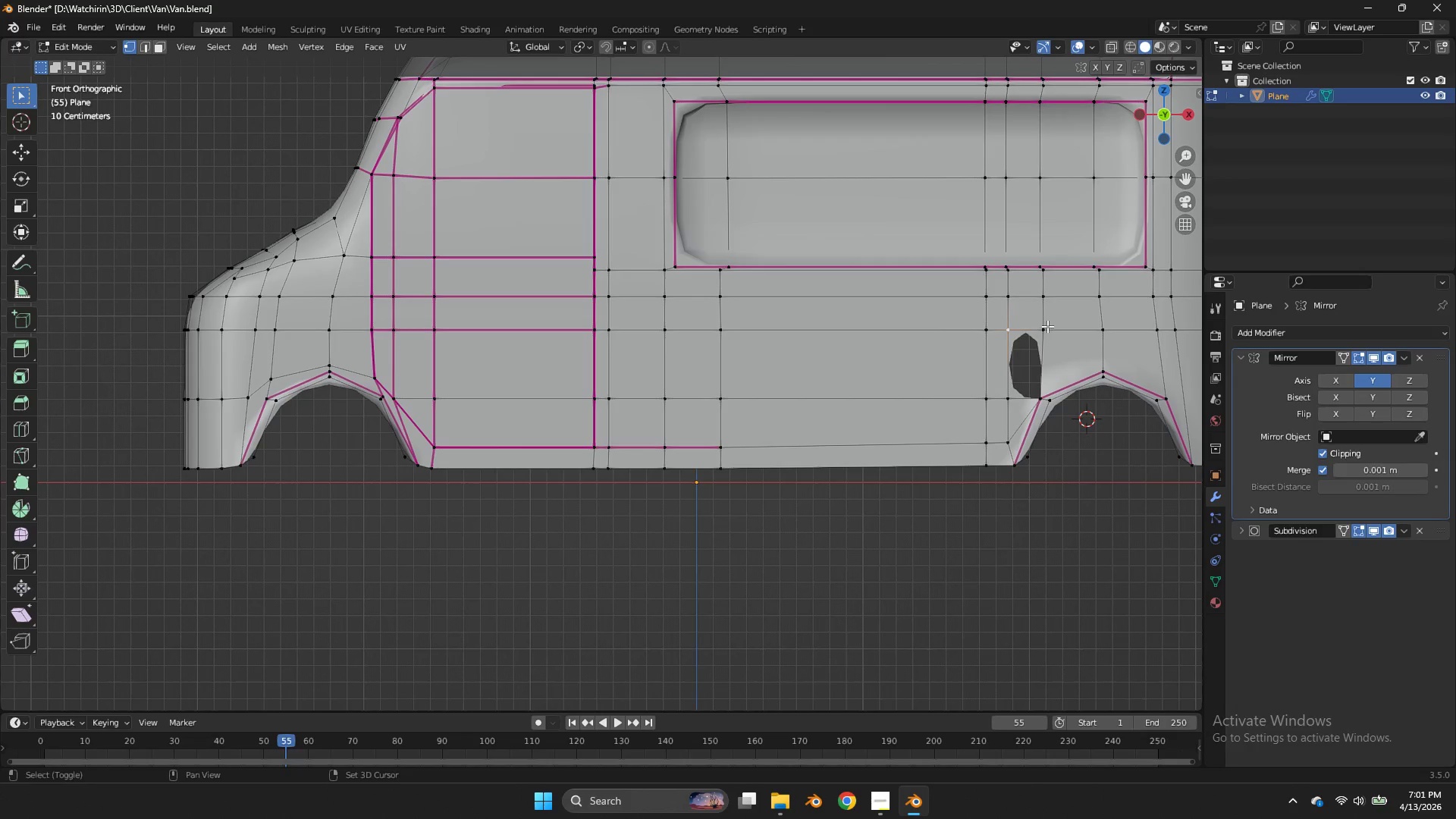 
left_click([1047, 326])
 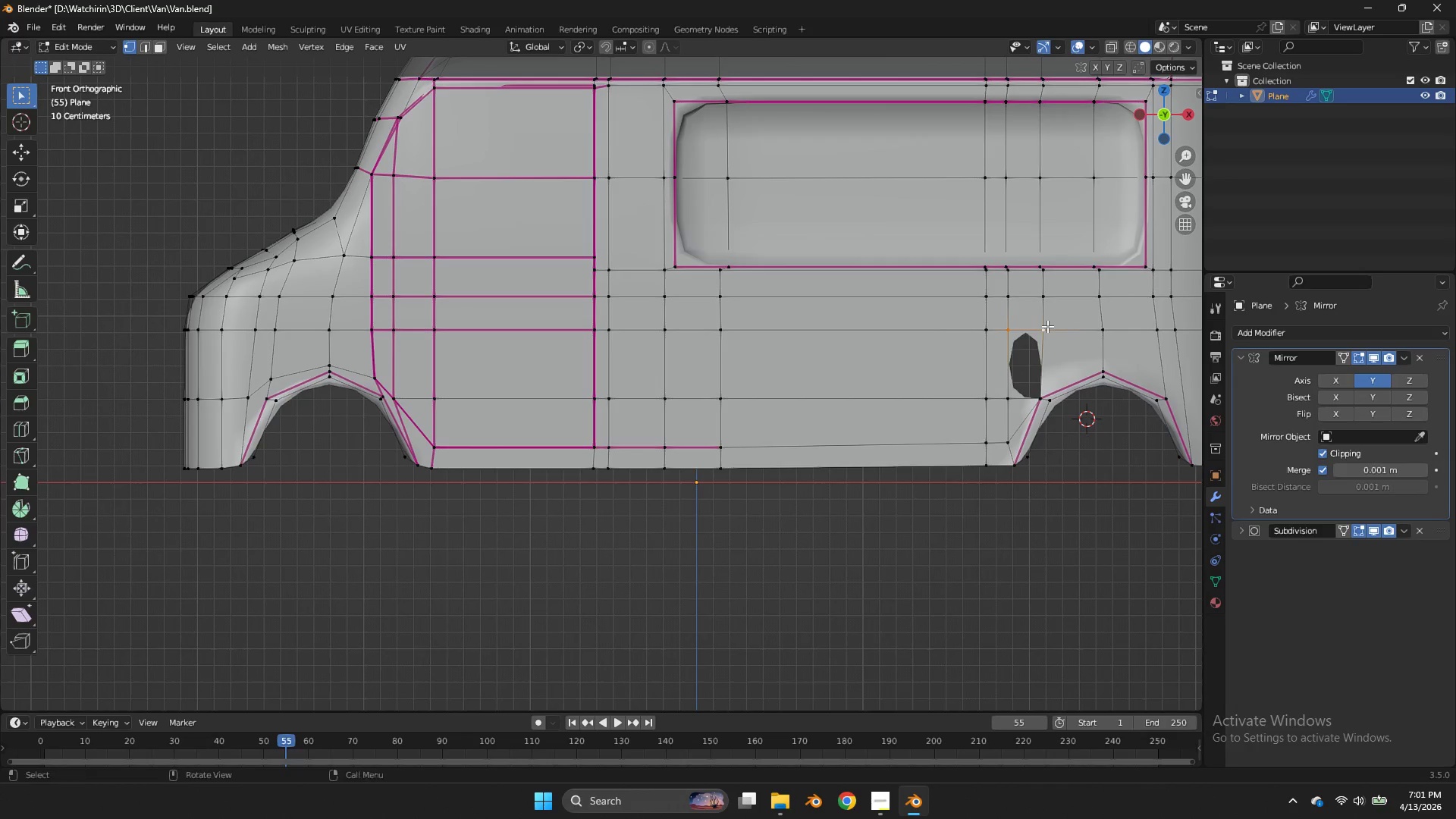 
key(F)
 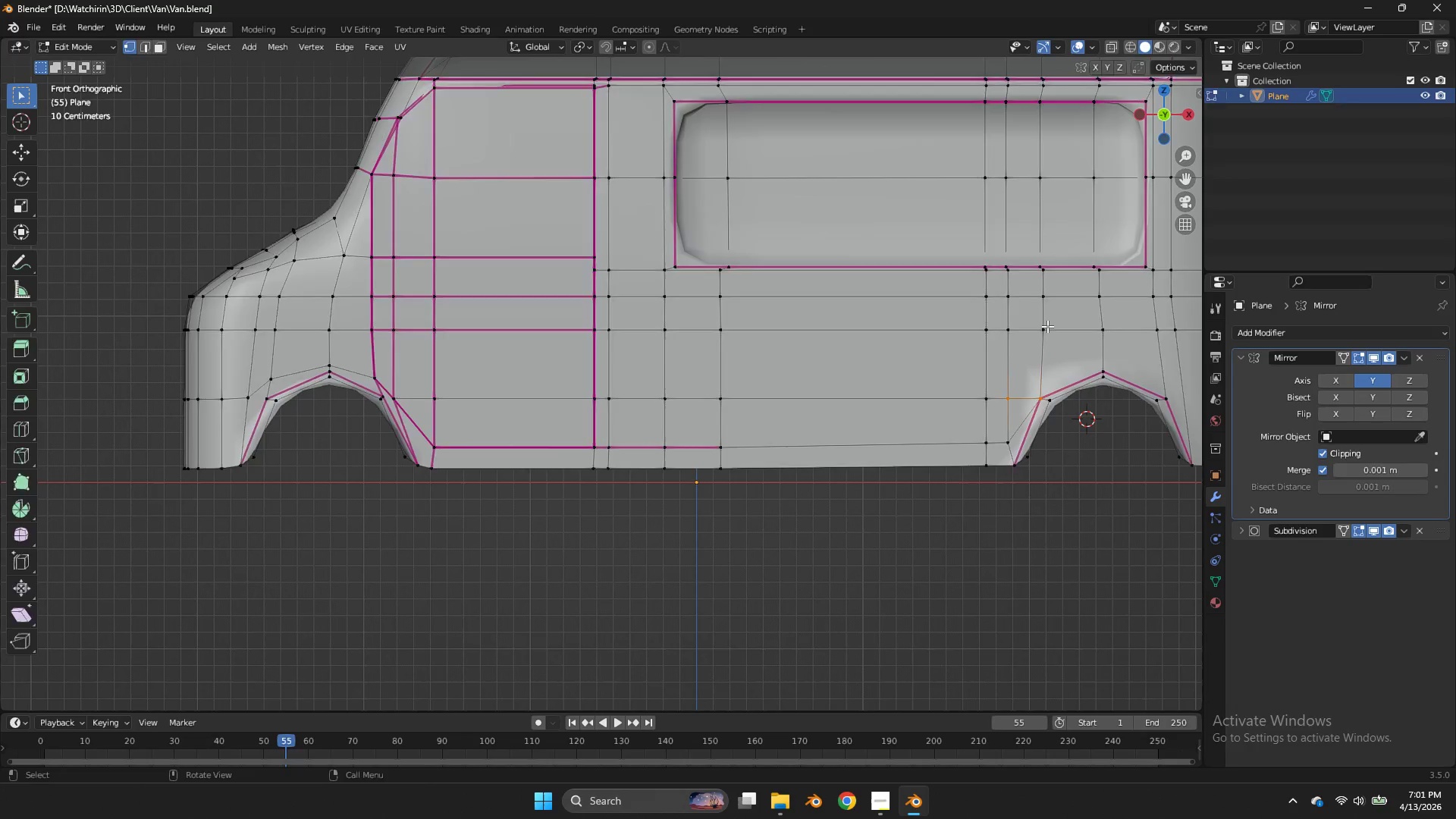 
key(Tab)
 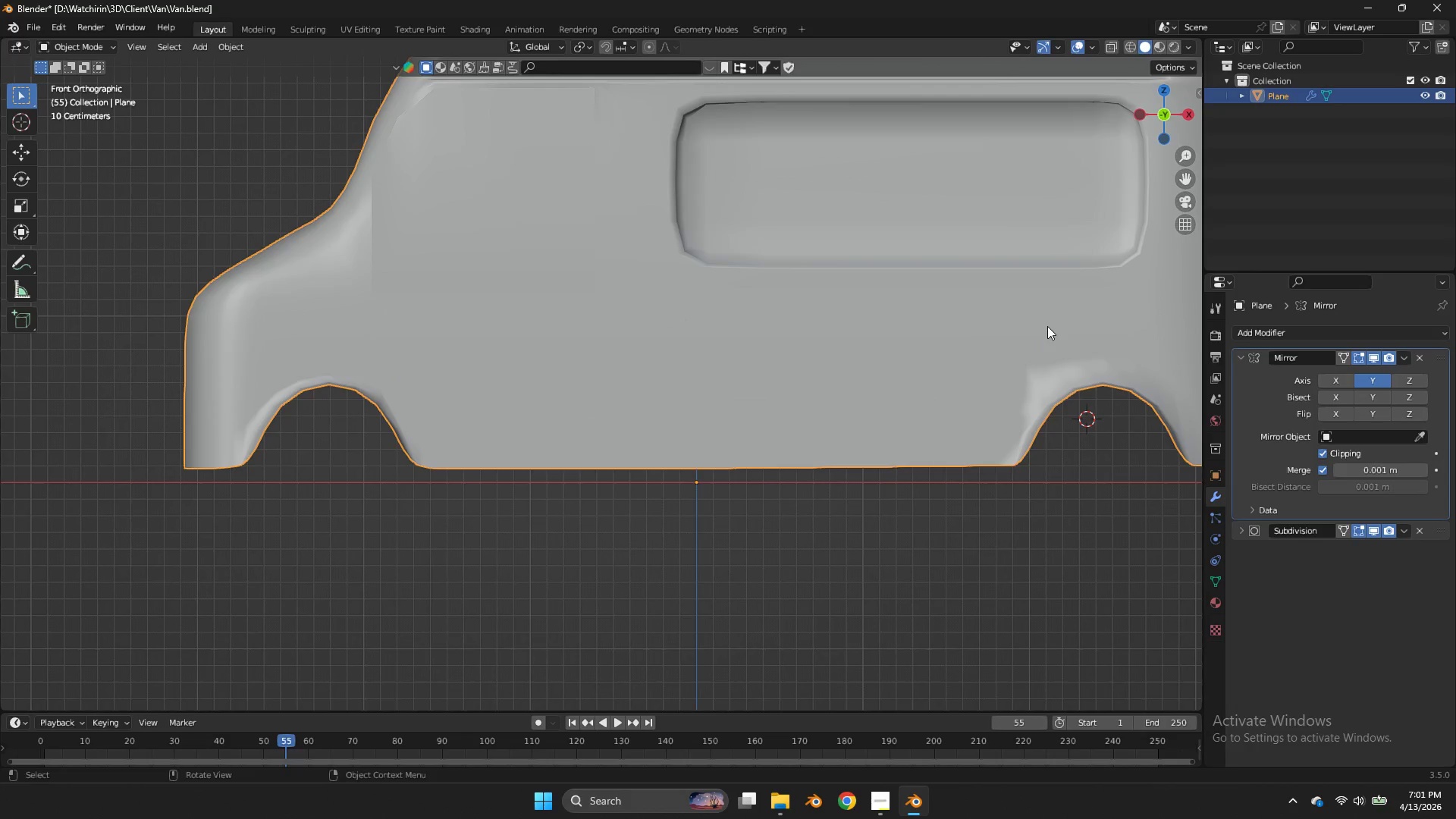 
key(Tab)
 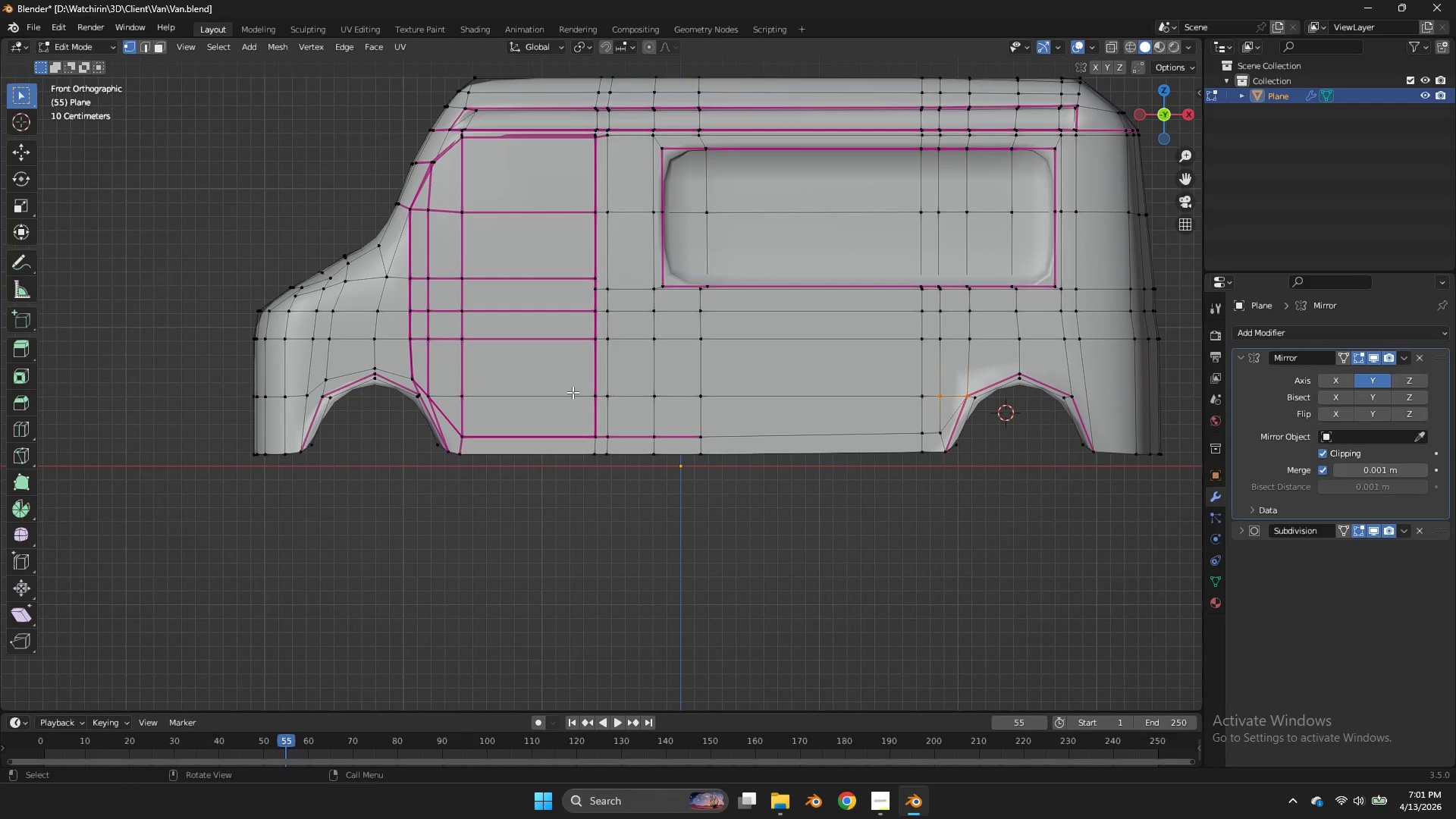 
scroll: coordinate [1047, 326], scroll_direction: down, amount: 1.0
 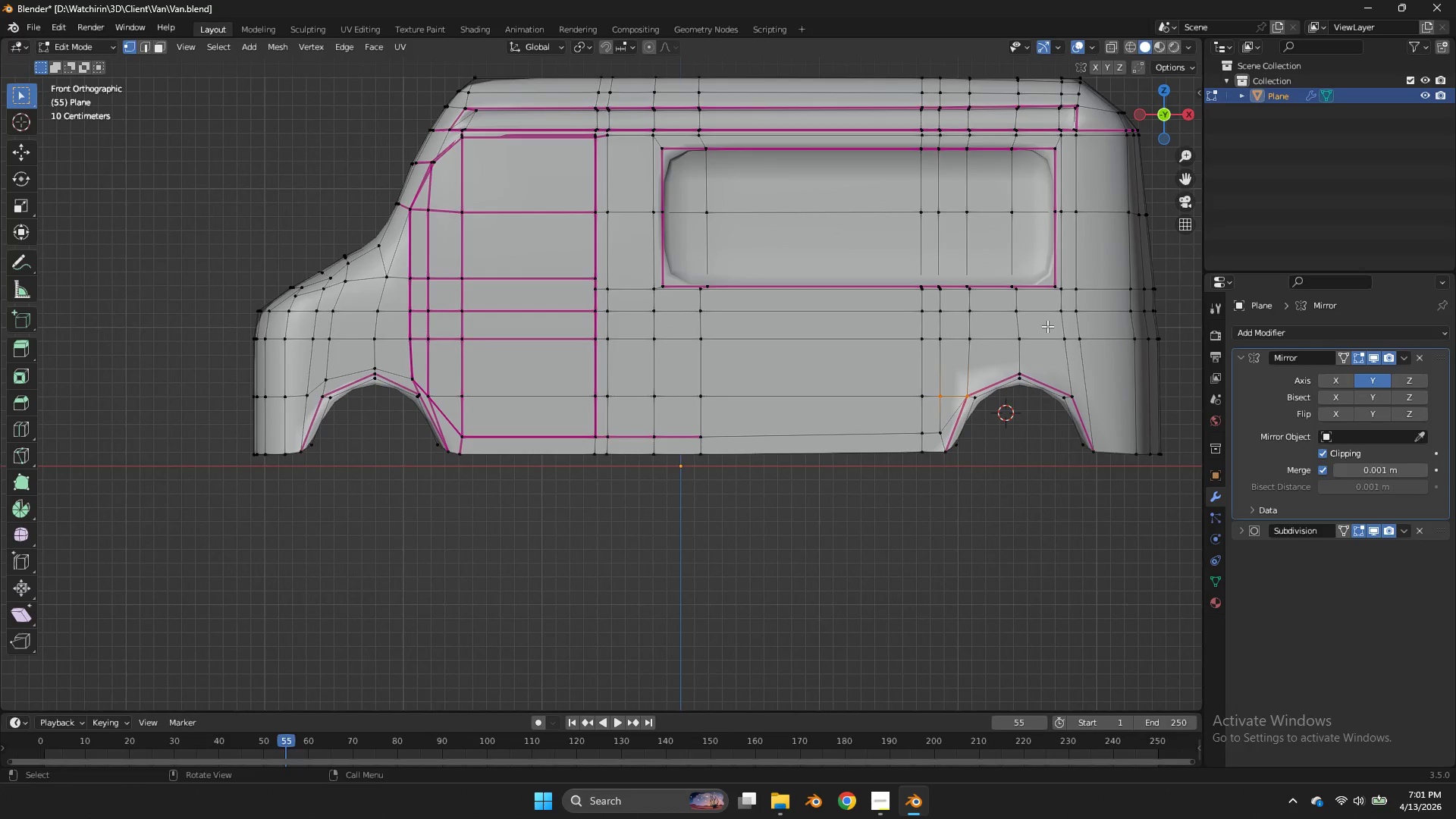 
hold_key(key=AltLeft, duration=1.52)
double_click([558, 392])
 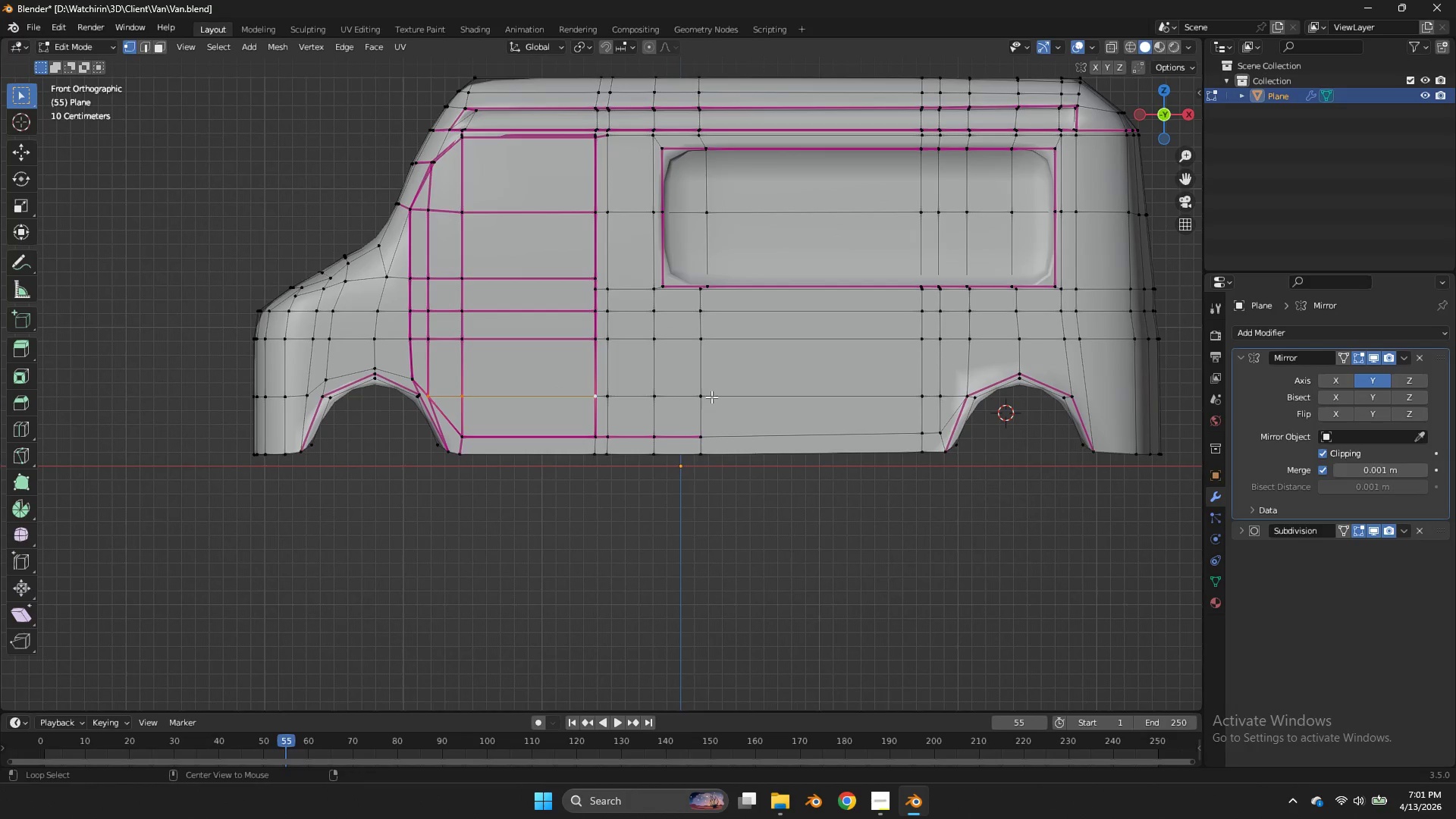 
hold_key(key=ShiftLeft, duration=0.44)
left_click([711, 397])
 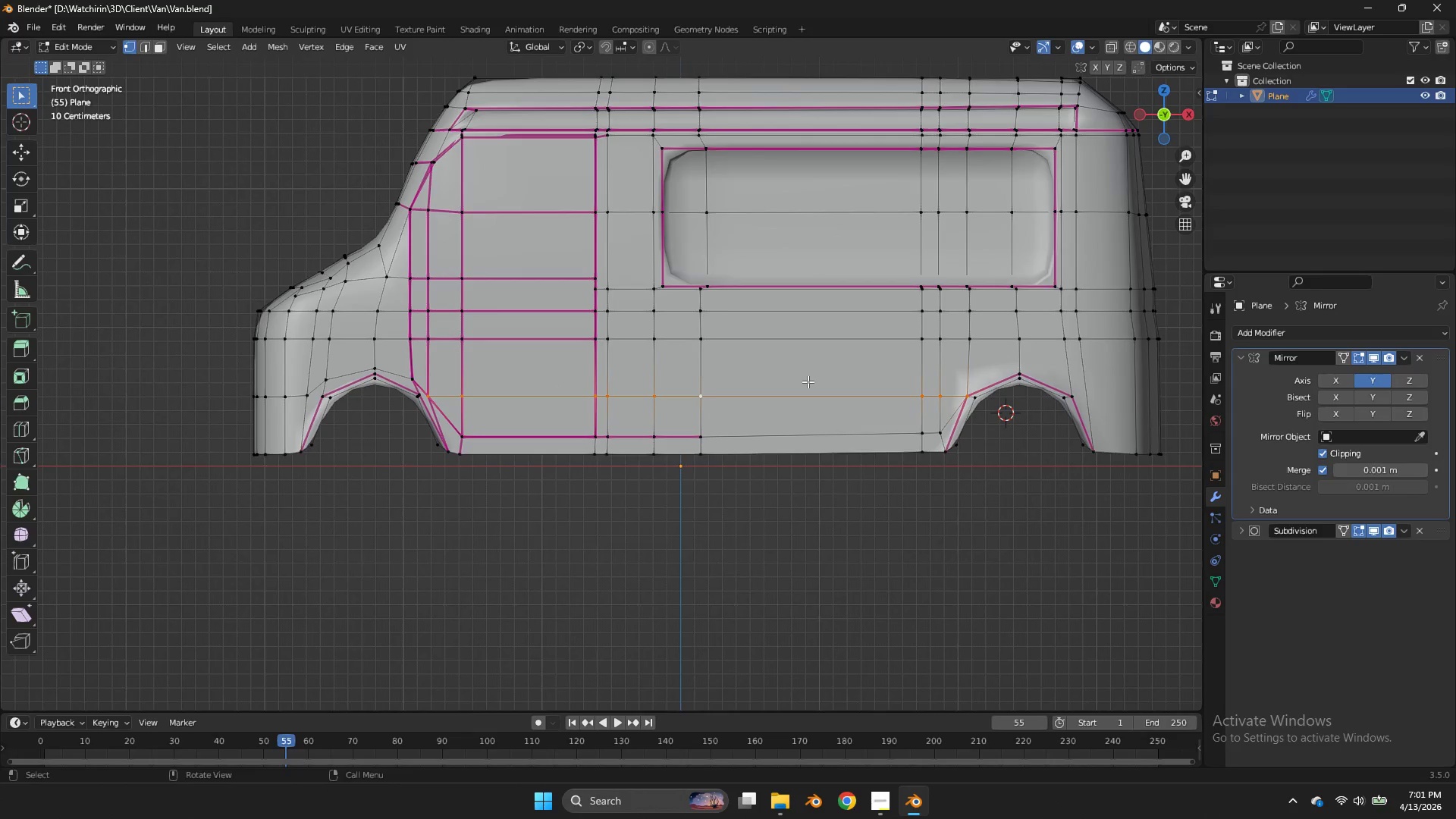 
key(Z)
 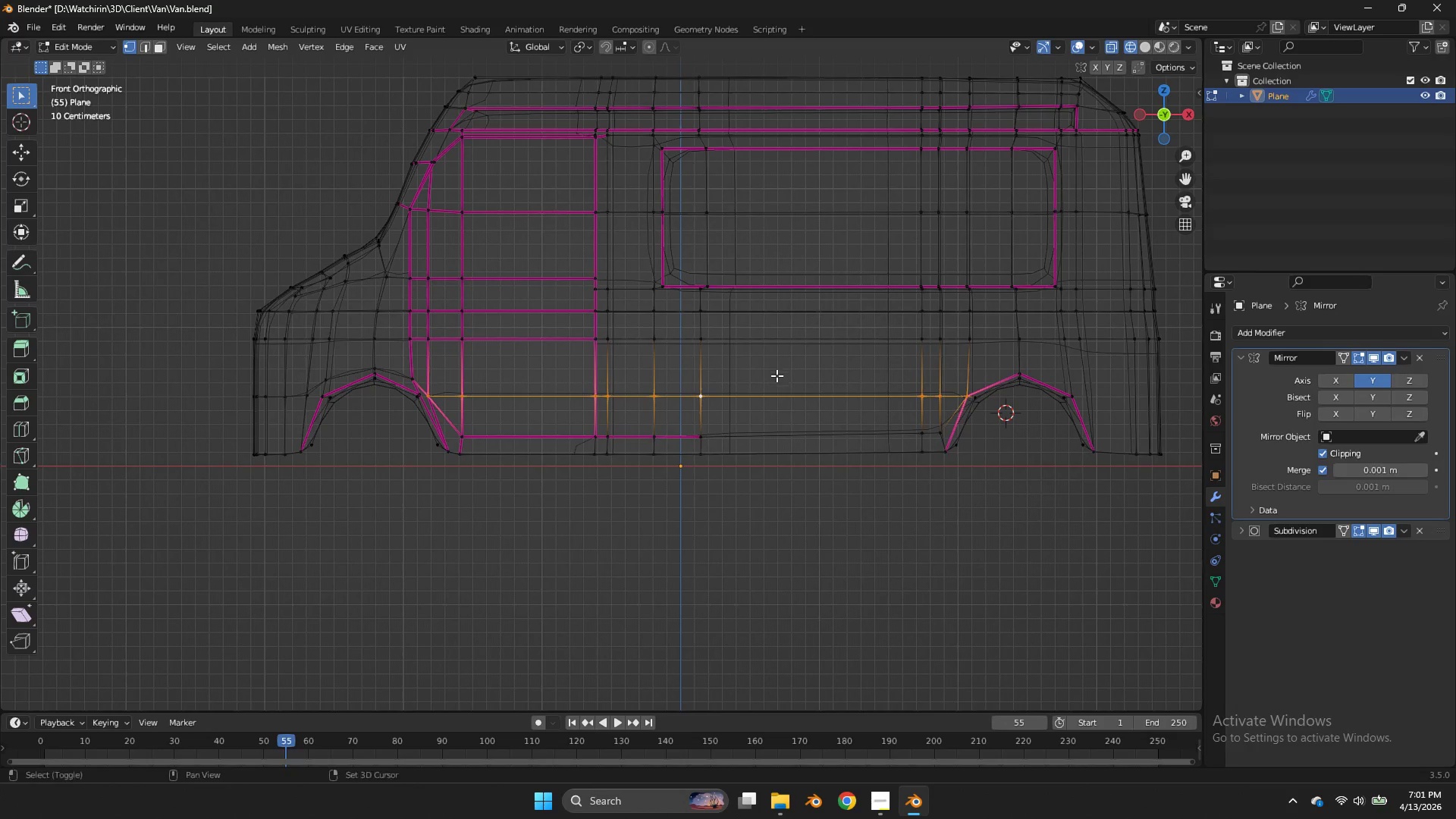 
hold_key(key=ShiftLeft, duration=0.94)
left_click_drag(start_coordinate=[778, 372], to_coordinate=[514, 414])
 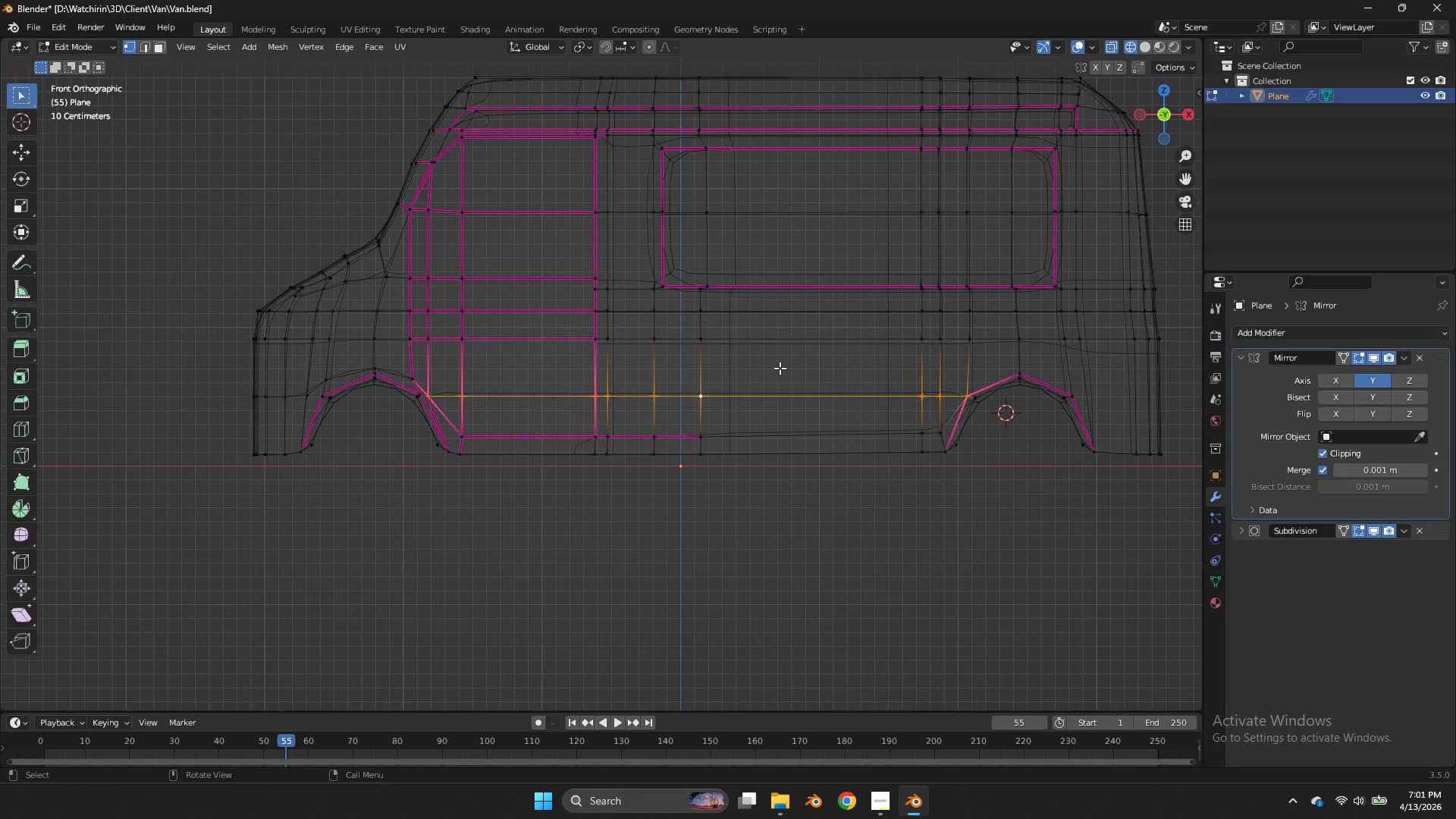 
left_click([514, 414])
 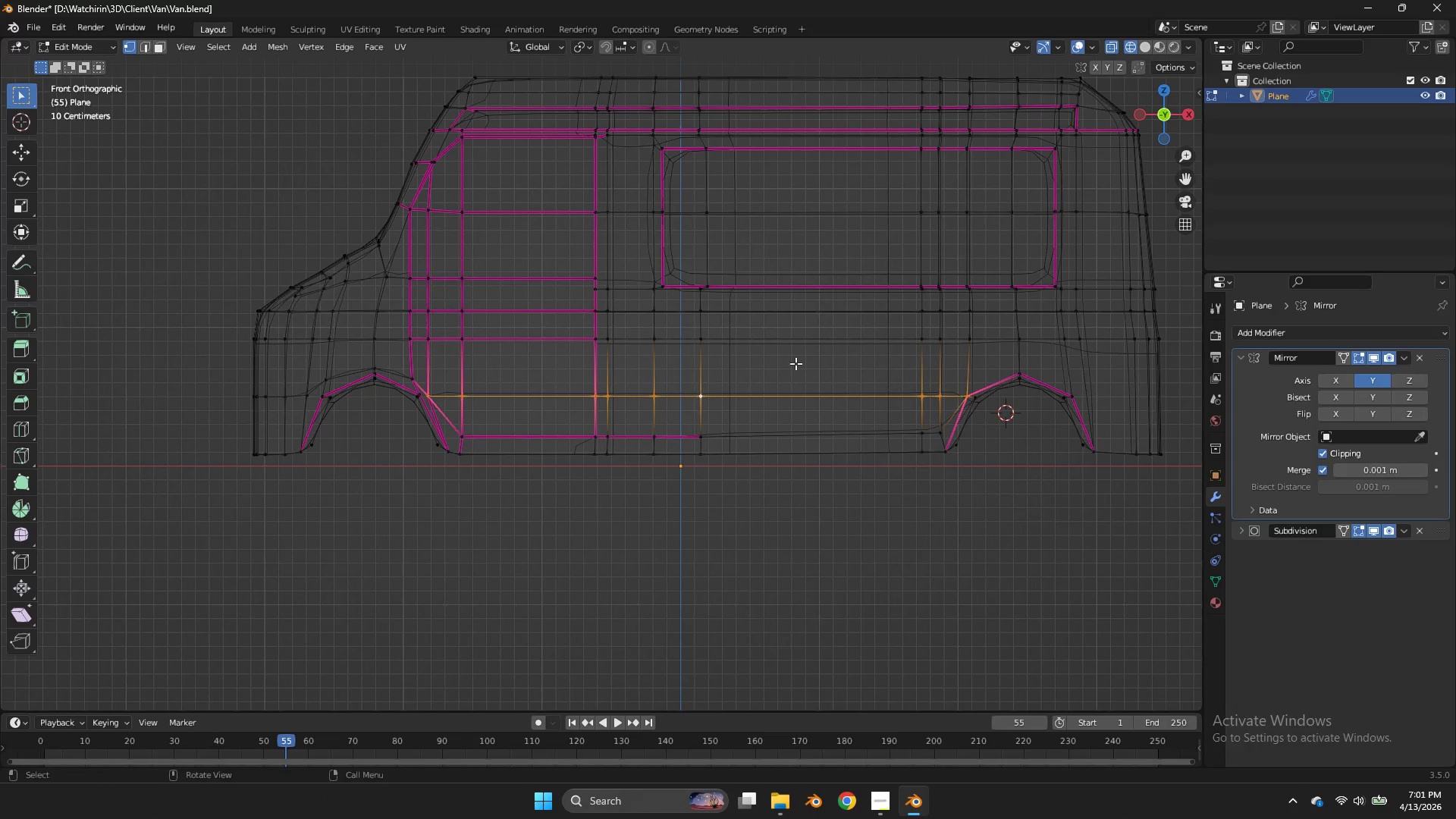 
key(Z)
 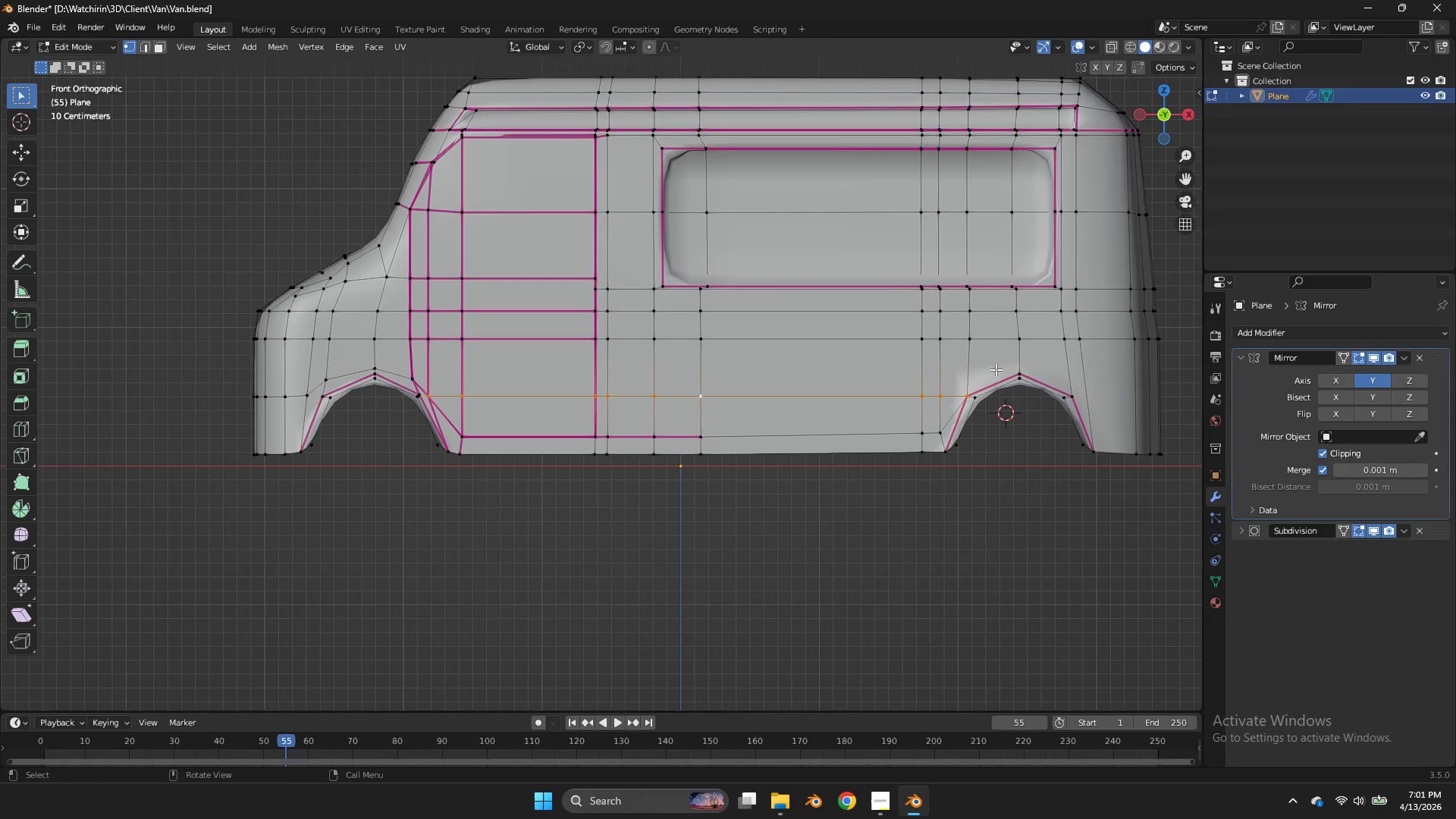 
key(Control+ControlLeft)
 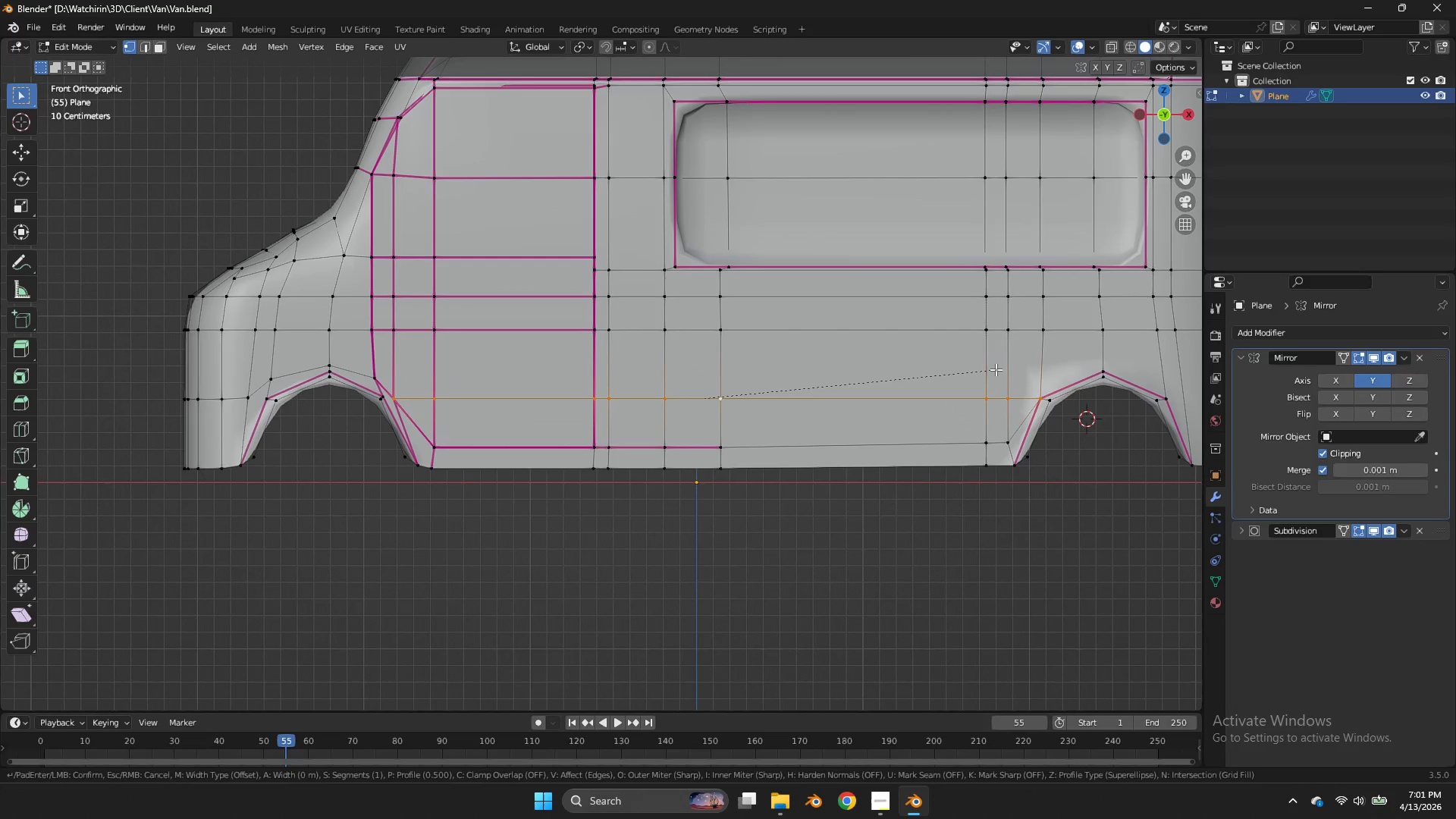 
key(Control+B)
 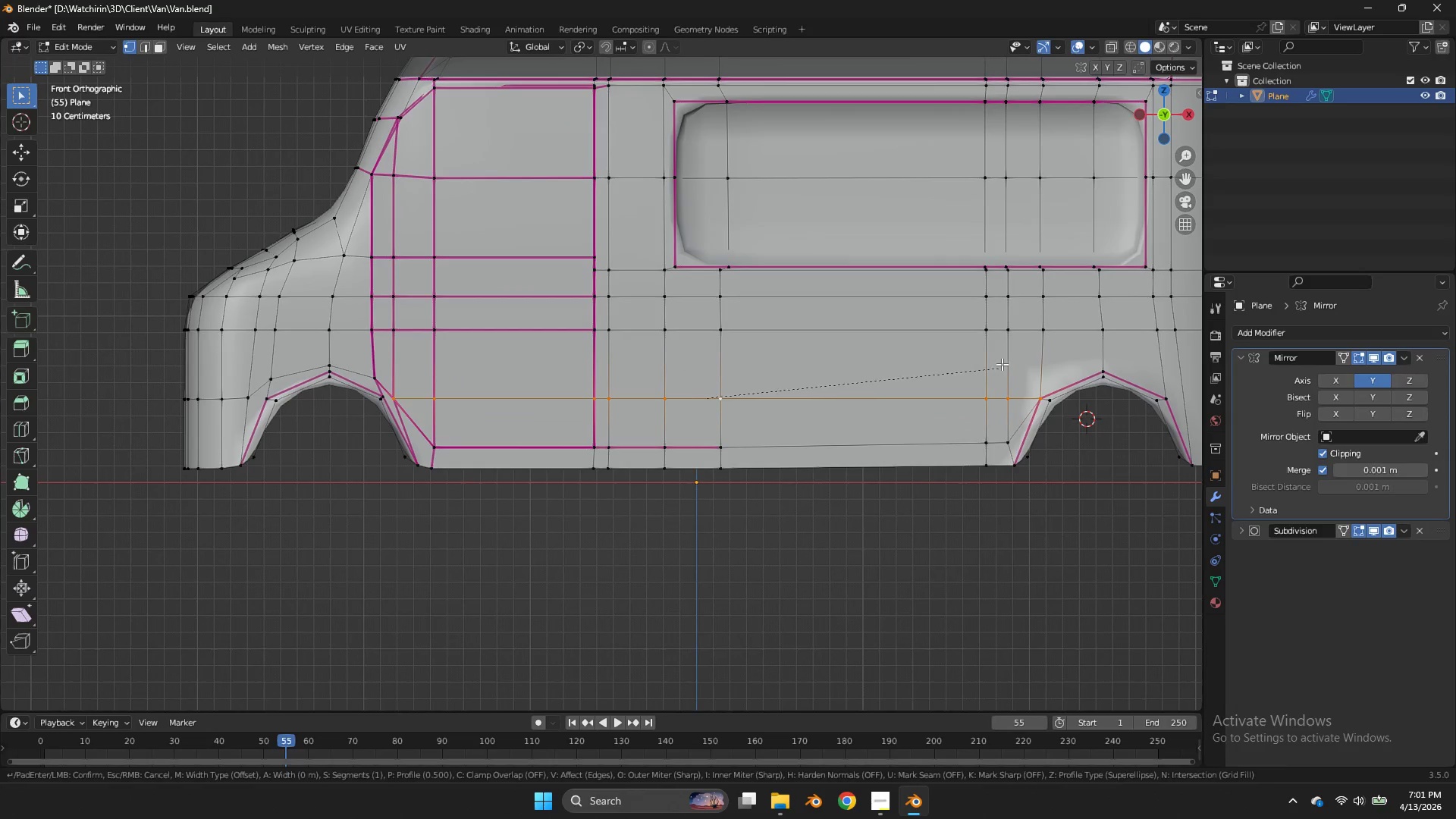 
scroll: coordinate [996, 369], scroll_direction: up, amount: 1.0
 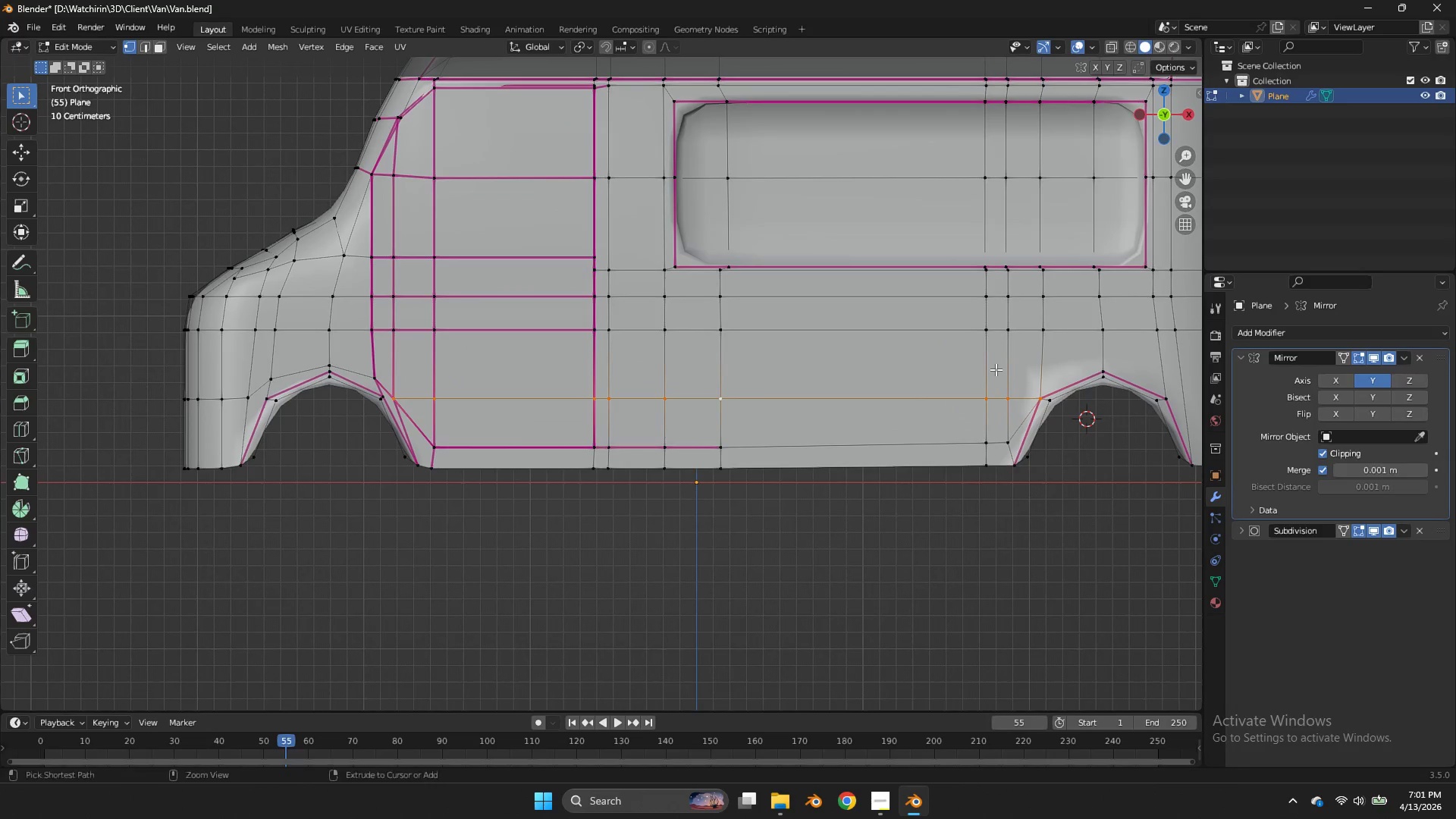 
hold_key(key=ShiftLeft, duration=4.33)
left_click([1081, 307])
 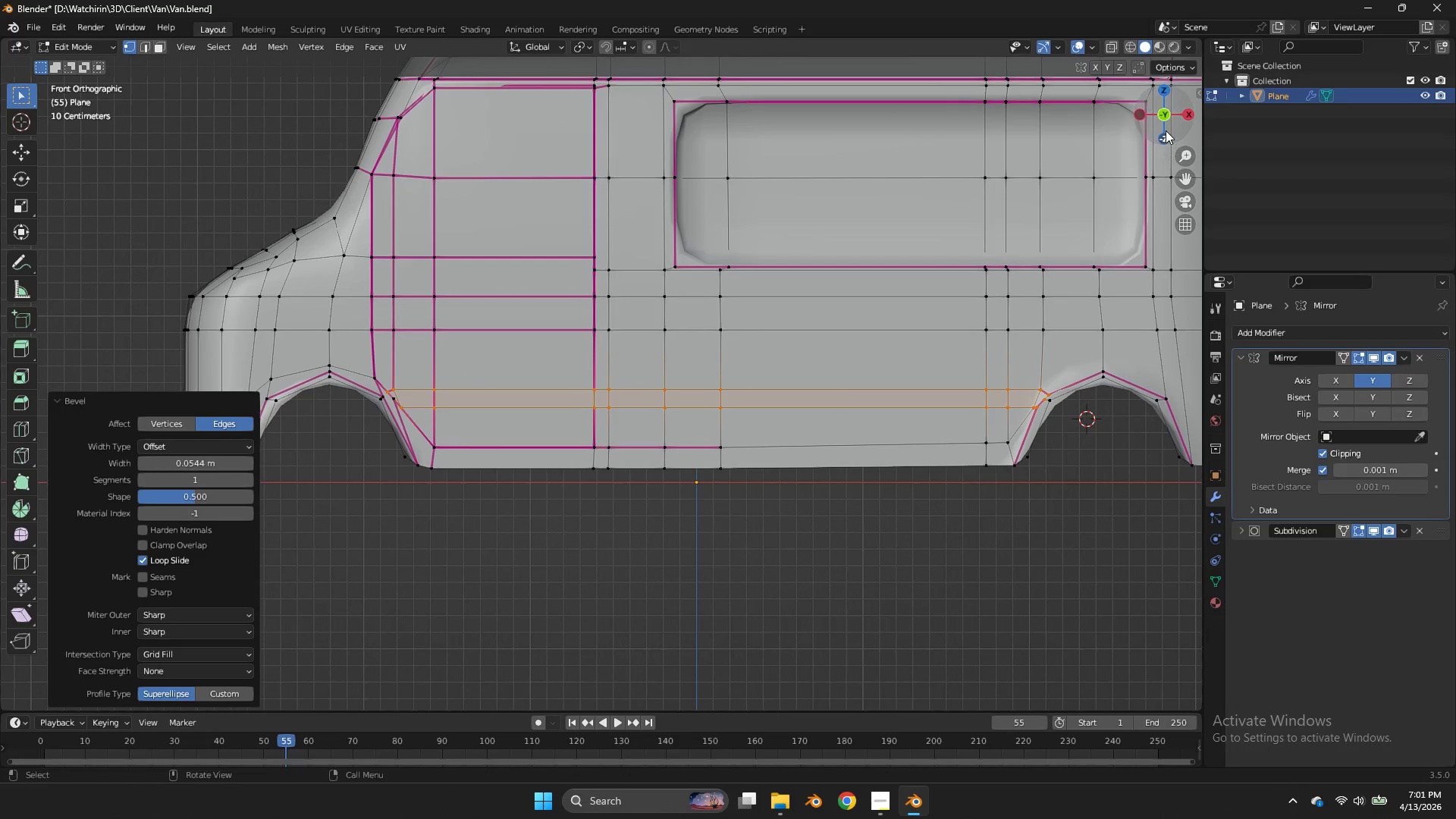 
left_click_drag(start_coordinate=[1166, 130], to_coordinate=[1176, 136])
 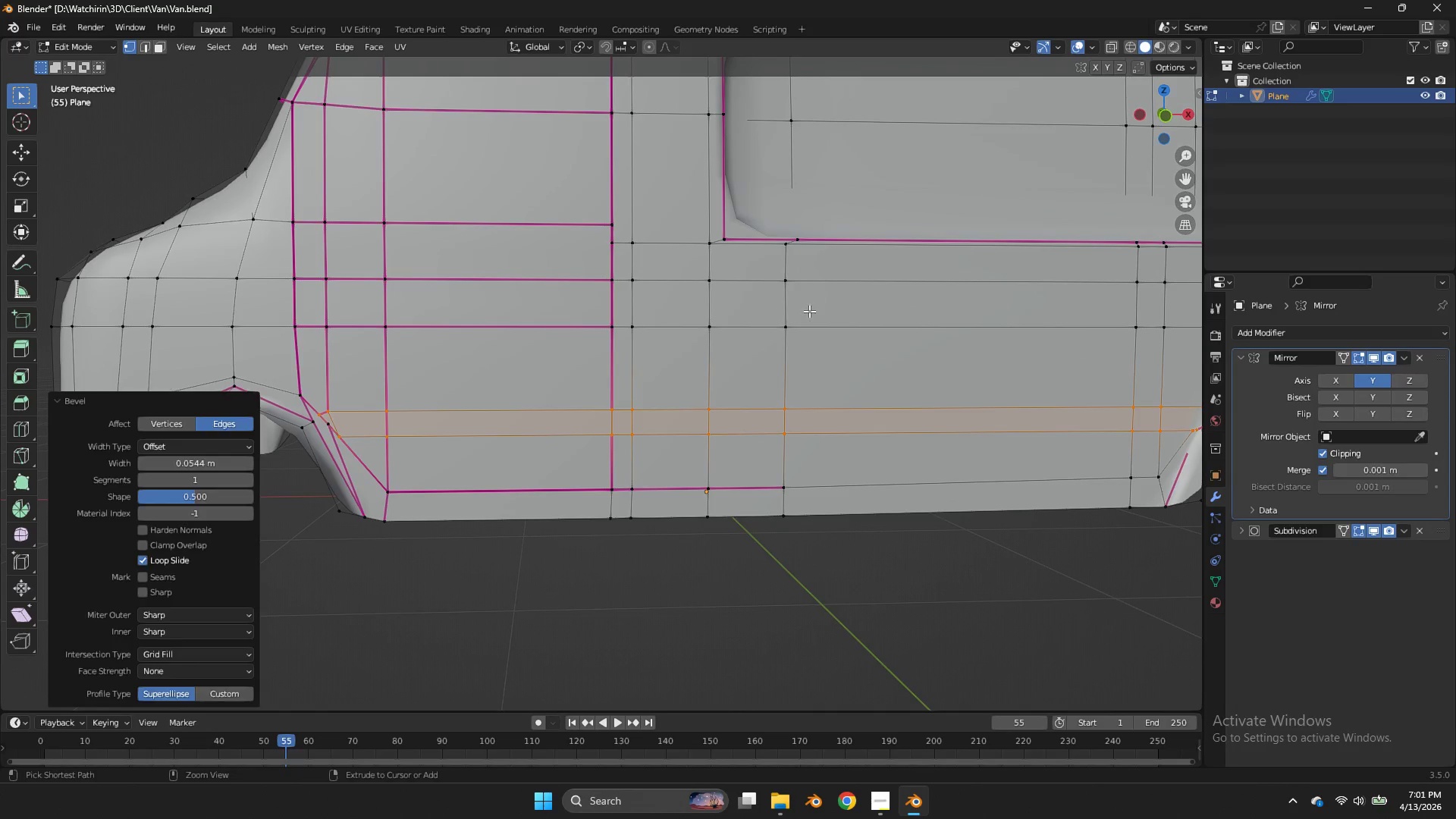 
key(Control+Z)
 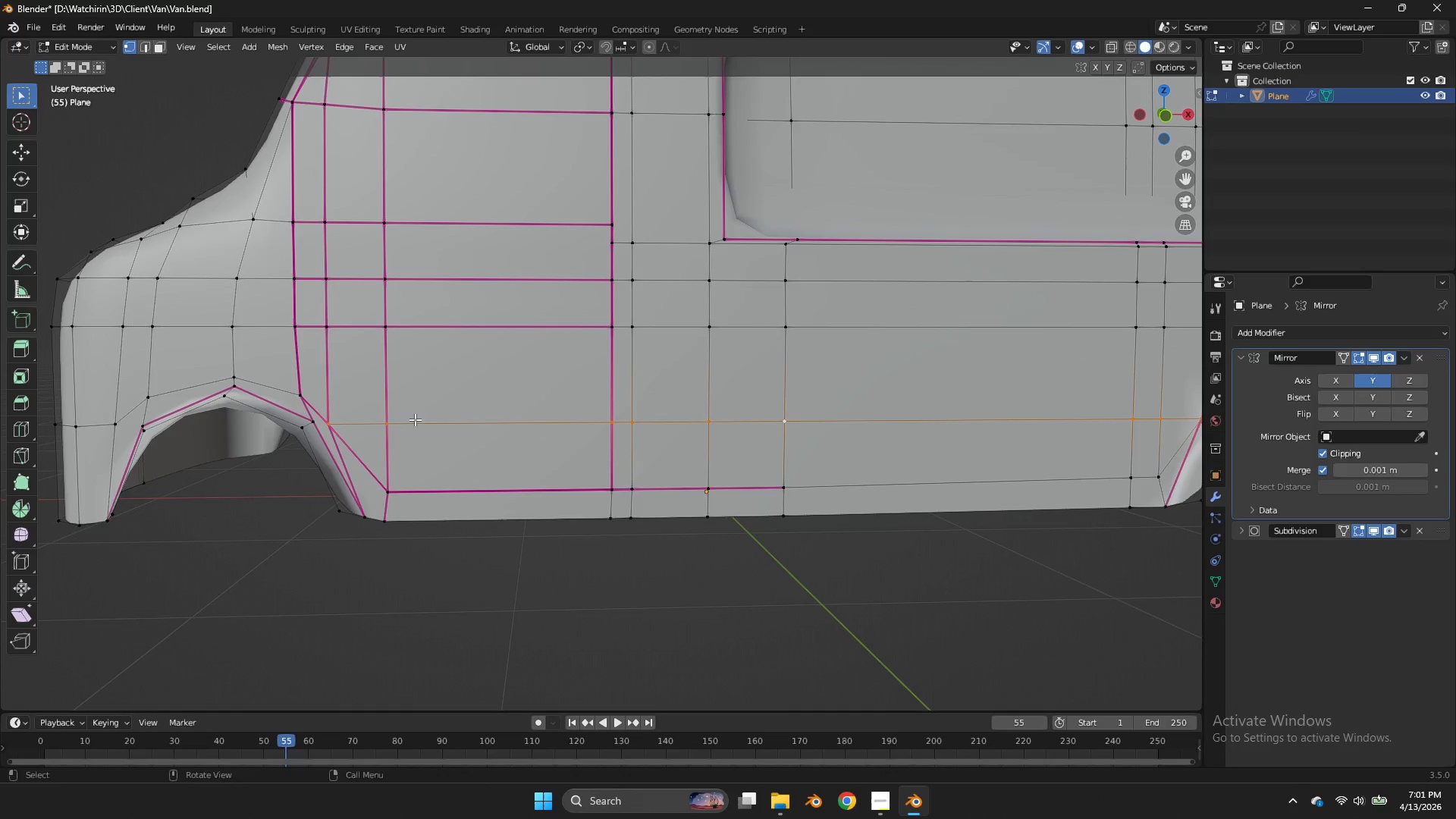 
type(zz)
 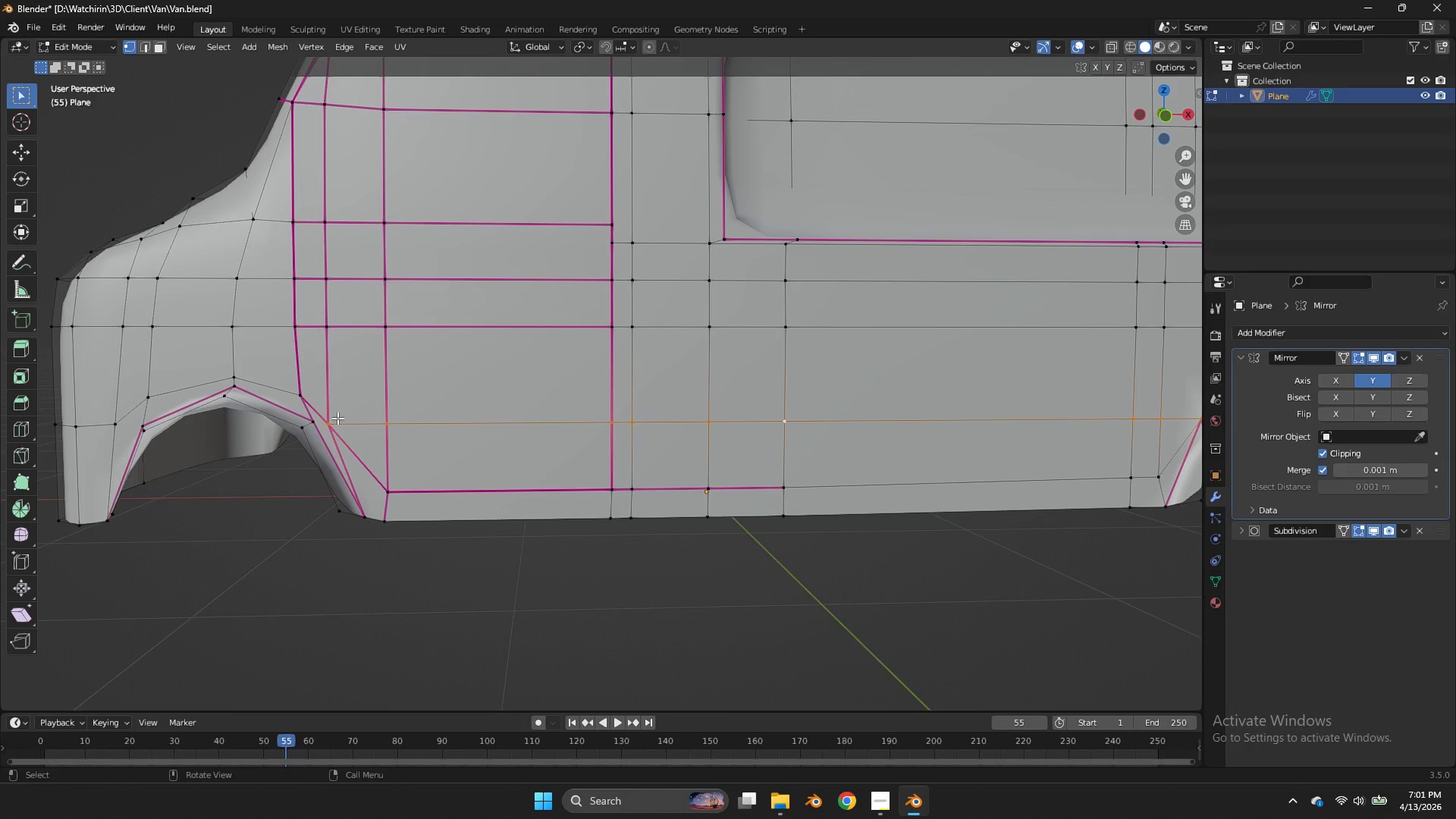 
left_click_drag(start_coordinate=[356, 406], to_coordinate=[325, 429])
 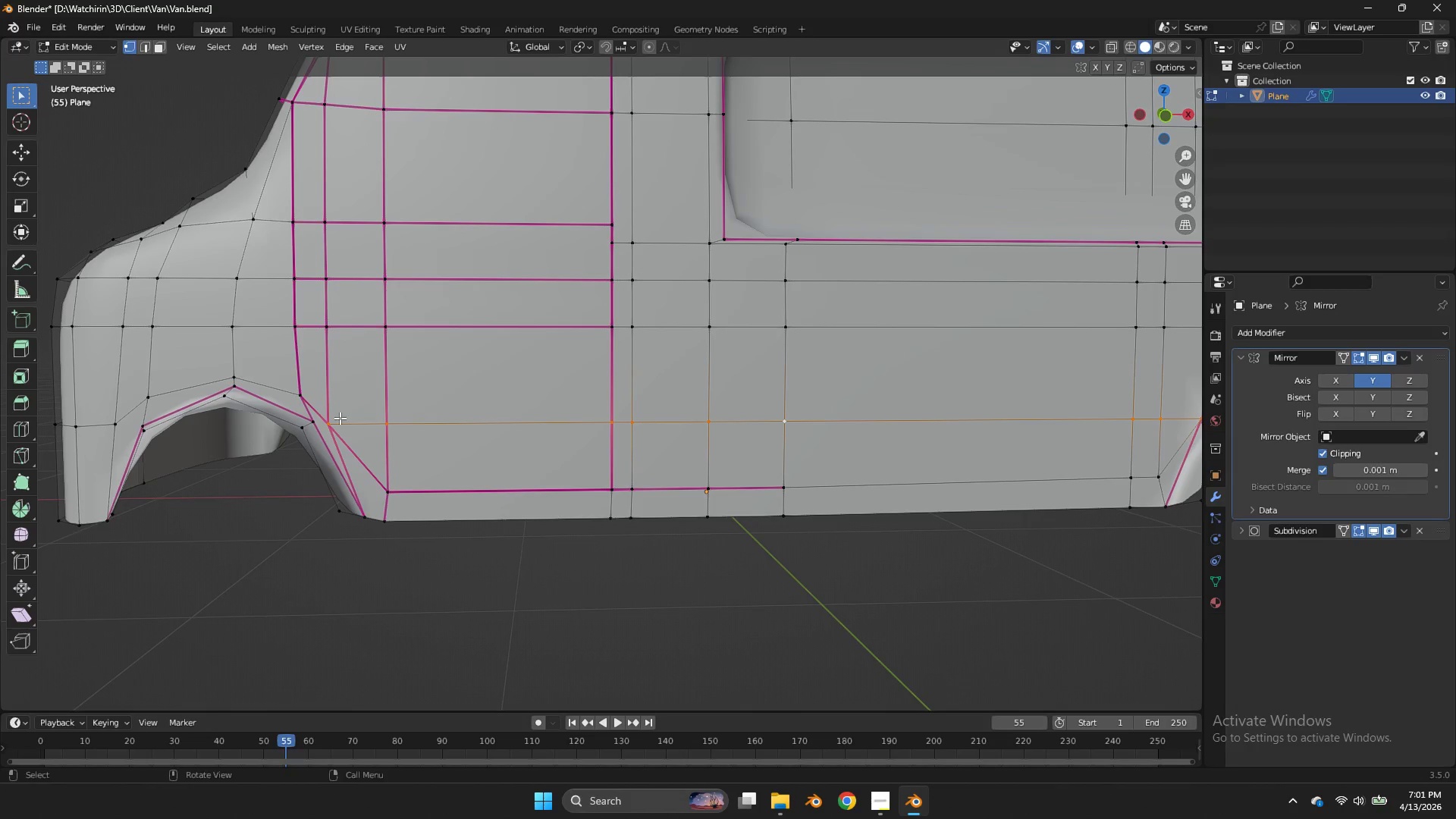 
left_click([337, 418])
 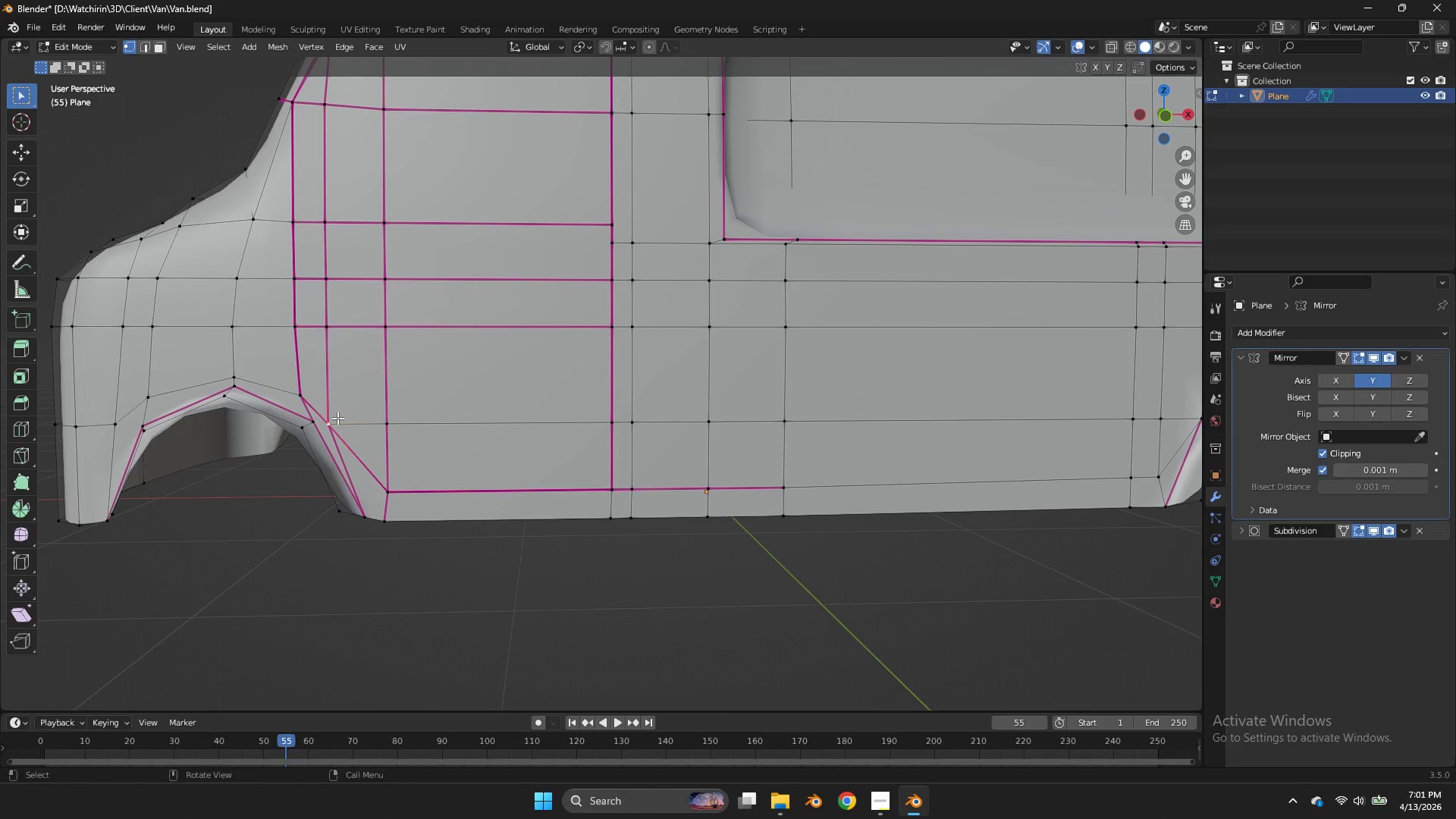 
key(G)
 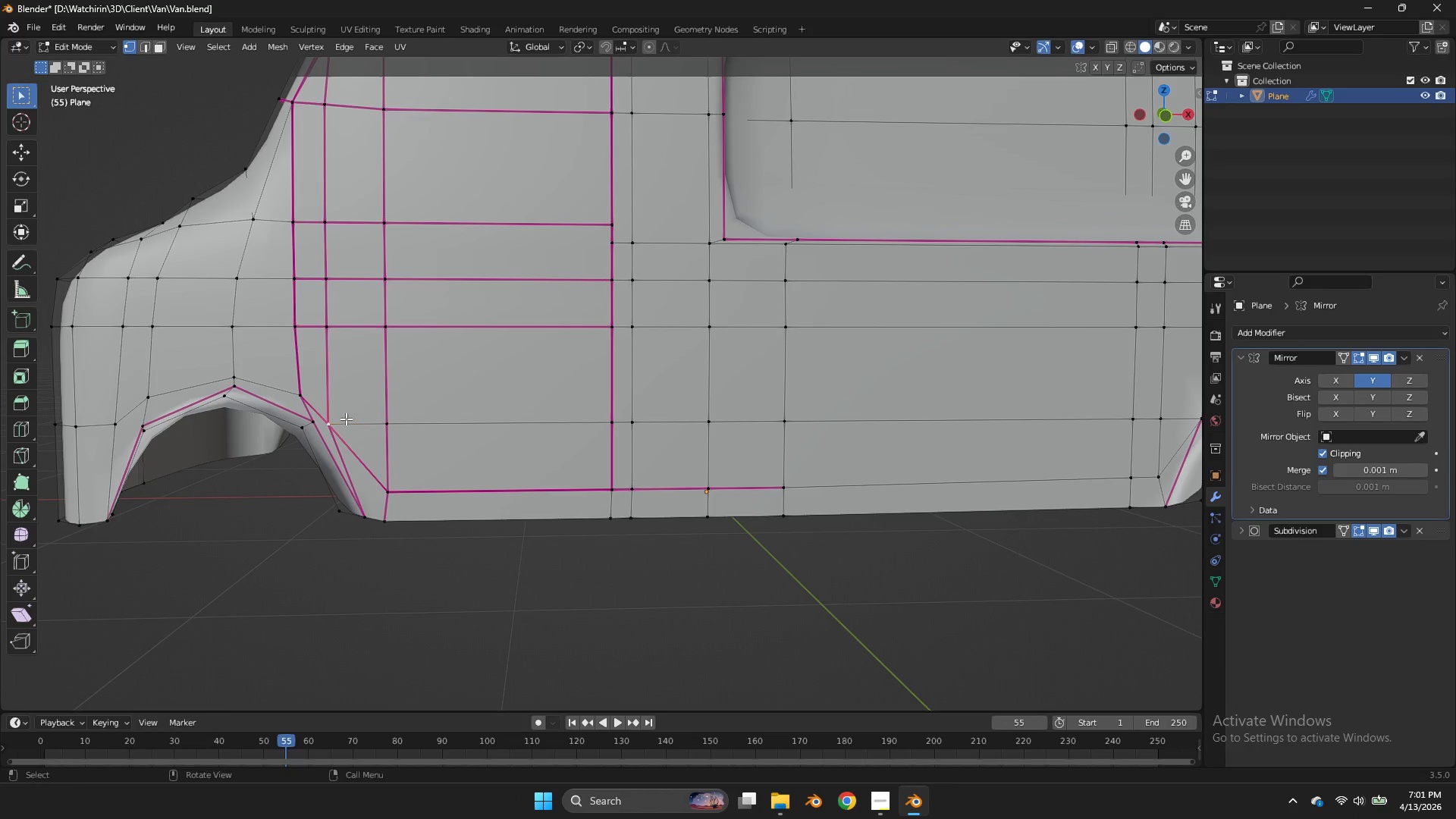 
double_click([335, 423])
 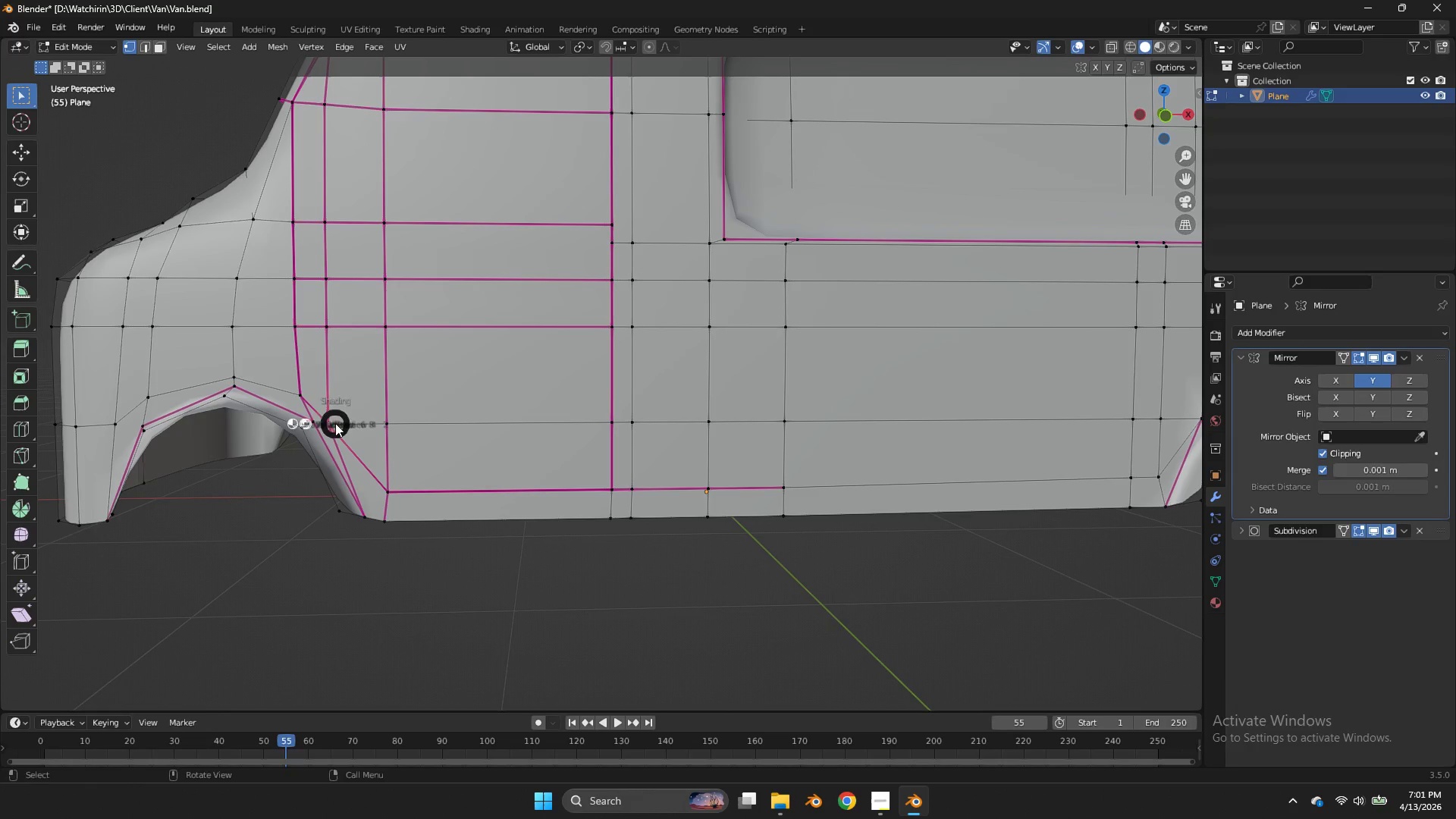 
key(Z)
 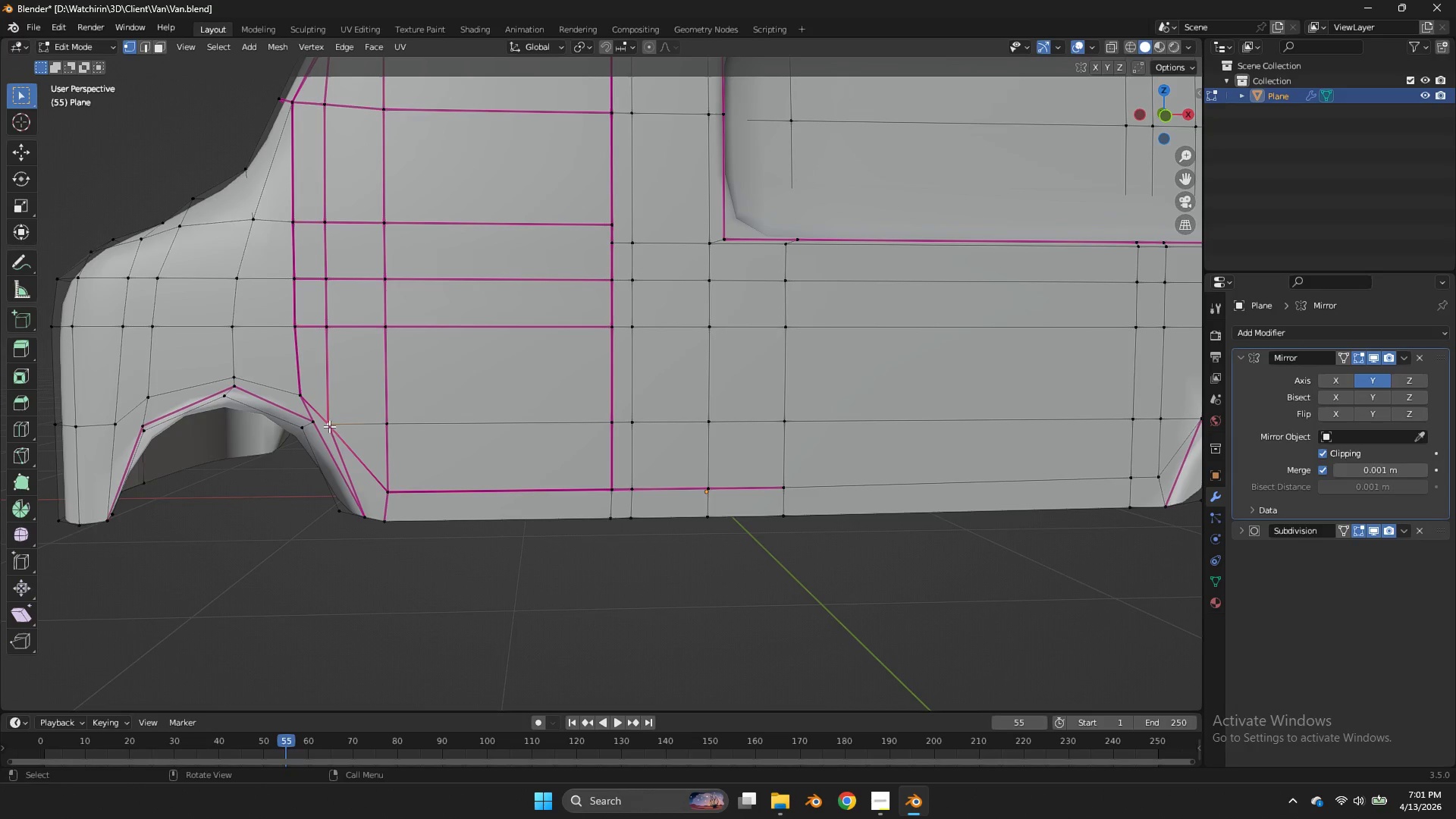 
double_click([330, 427])
 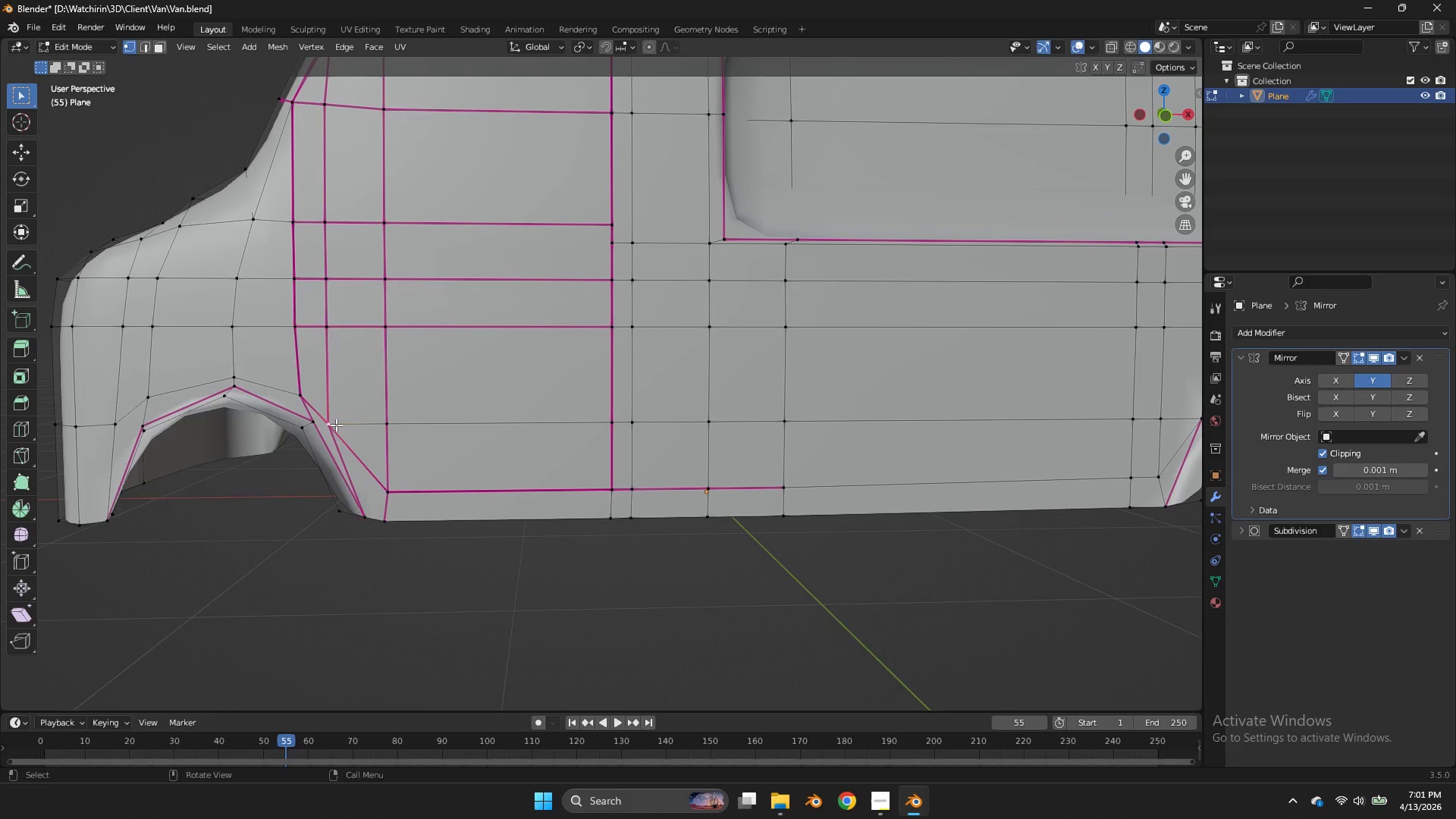 
key(Z)
 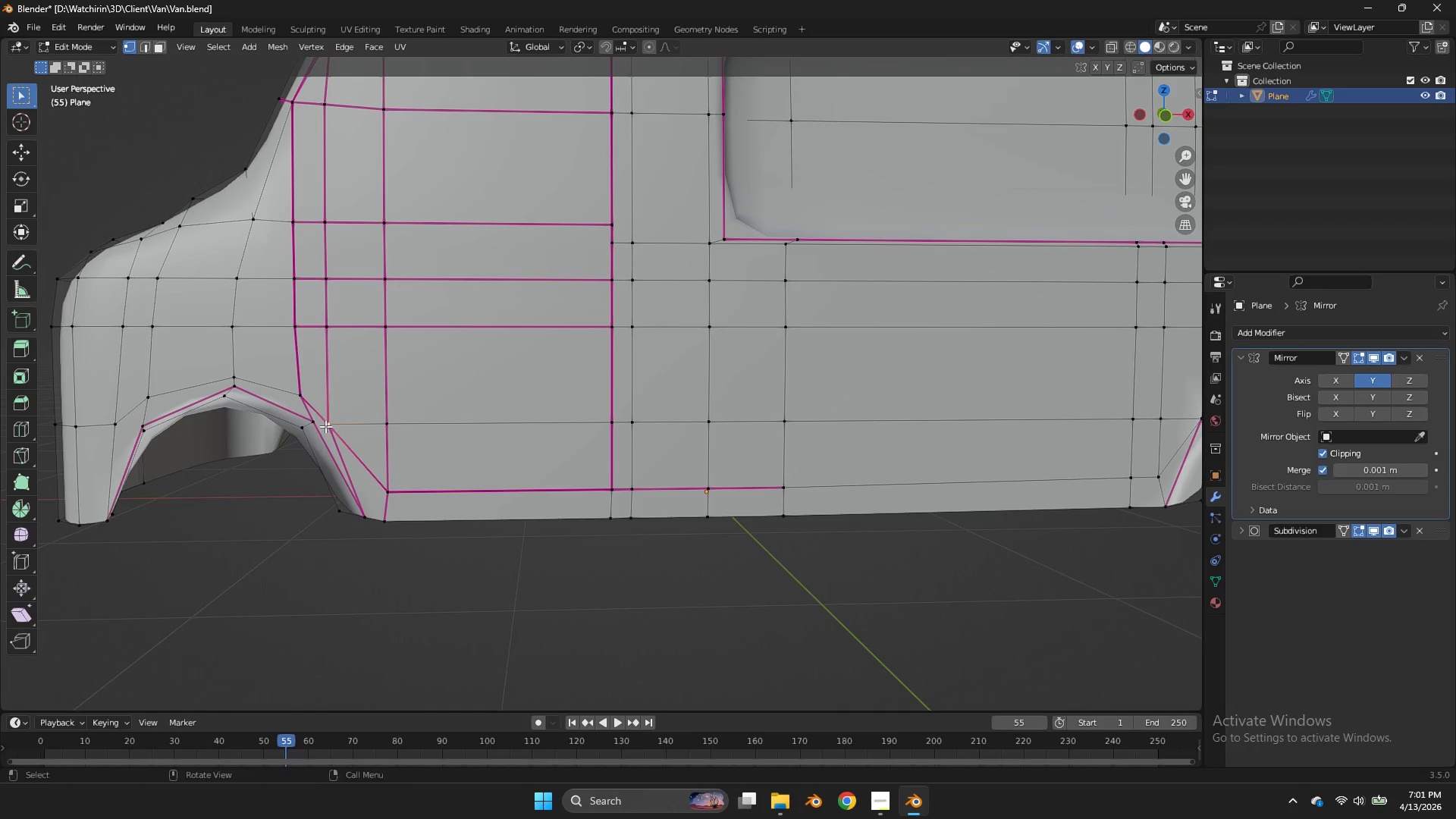 
double_click([324, 426])
 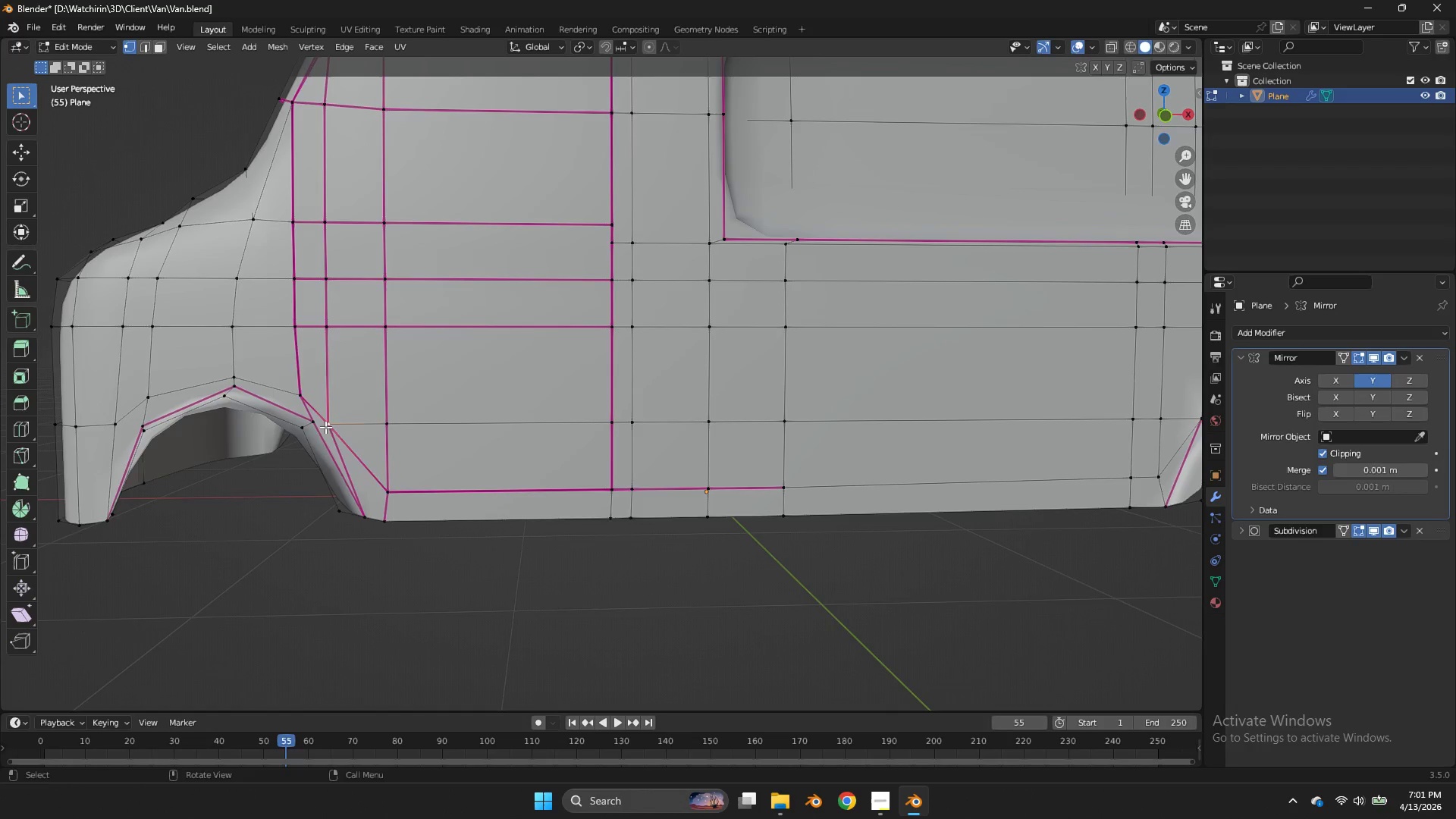 
key(Z)
 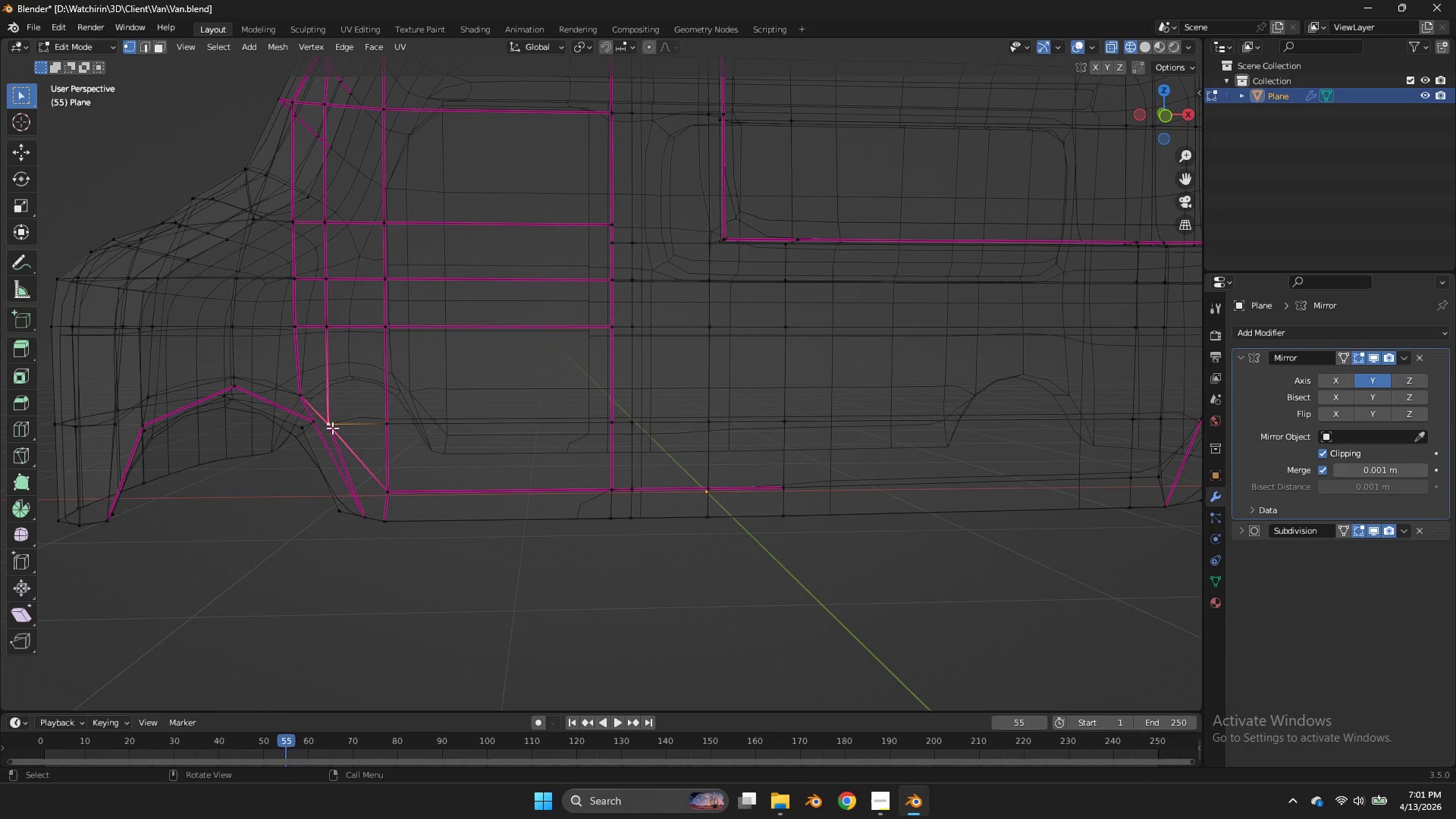 
double_click([332, 428])
 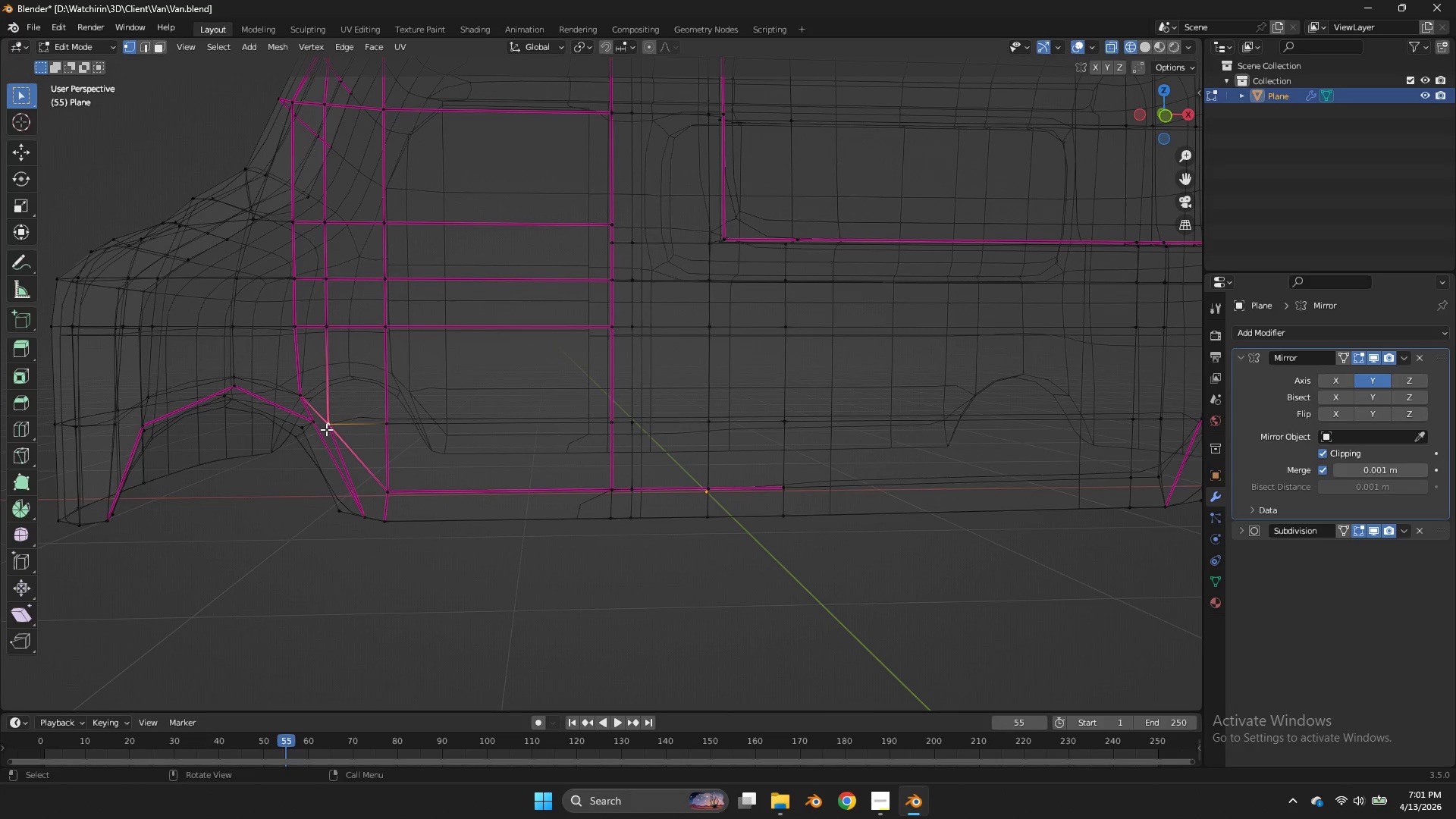 
triple_click([326, 429])
 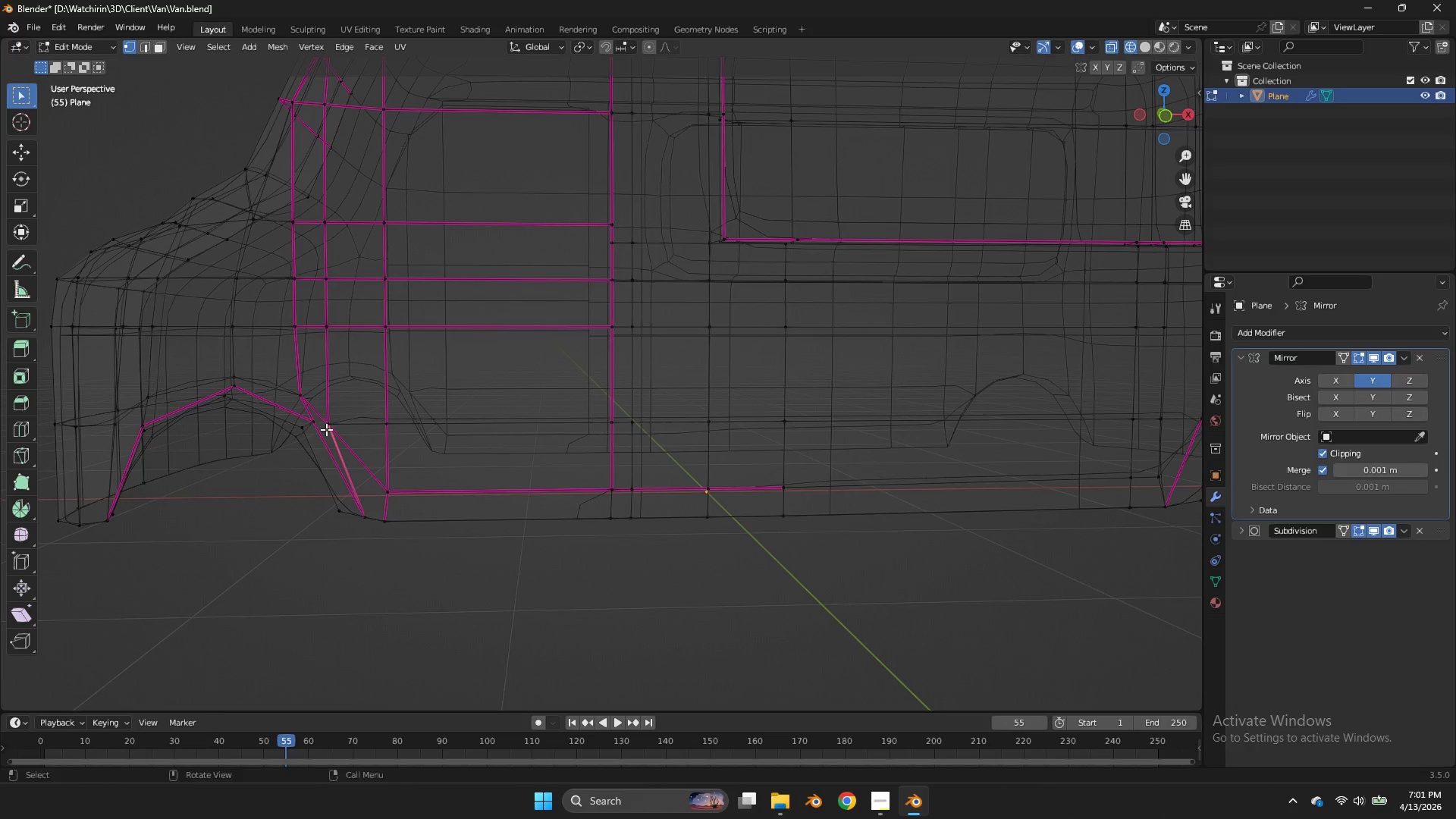 
key(G)
 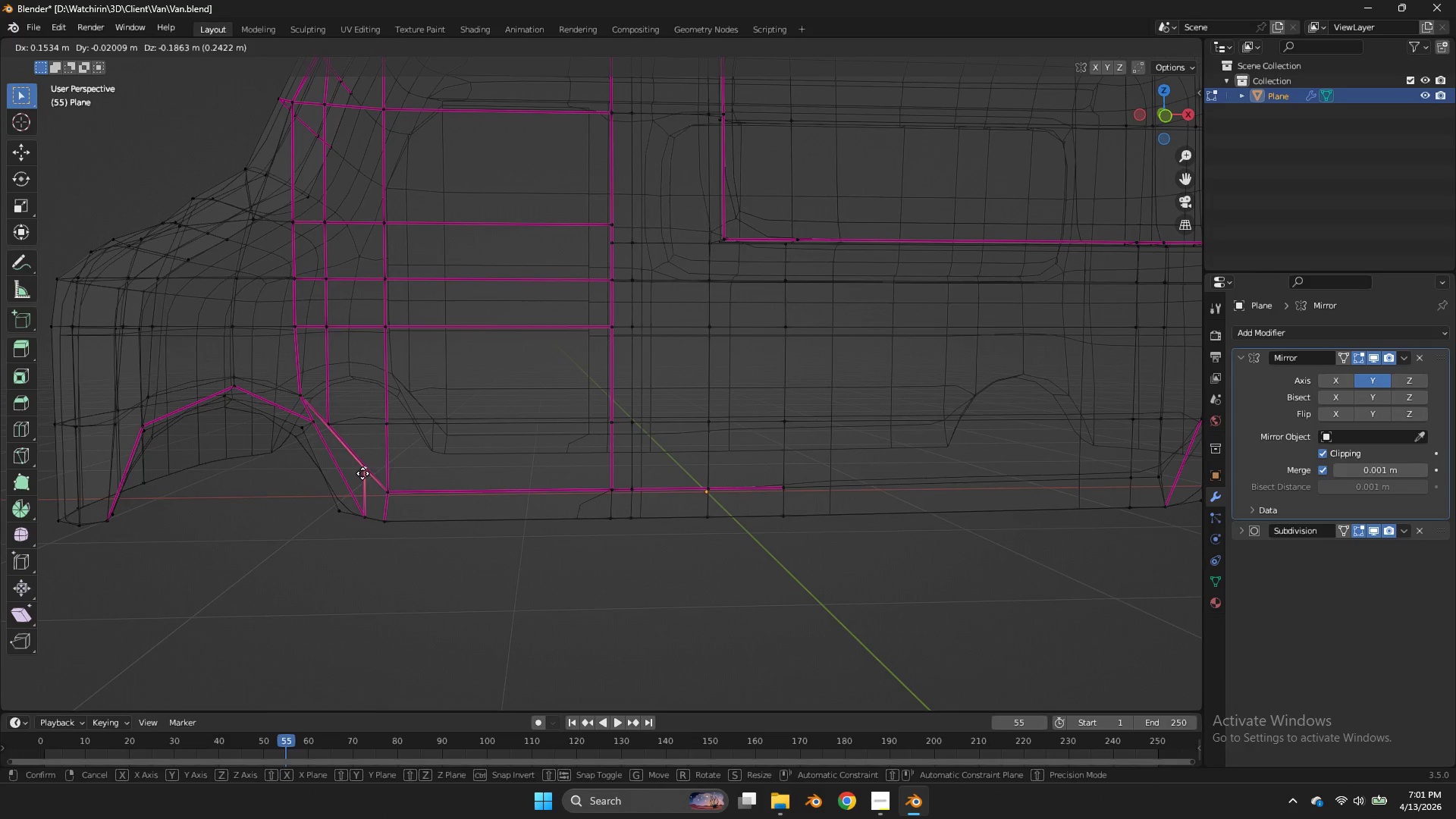 
double_click([362, 473])
 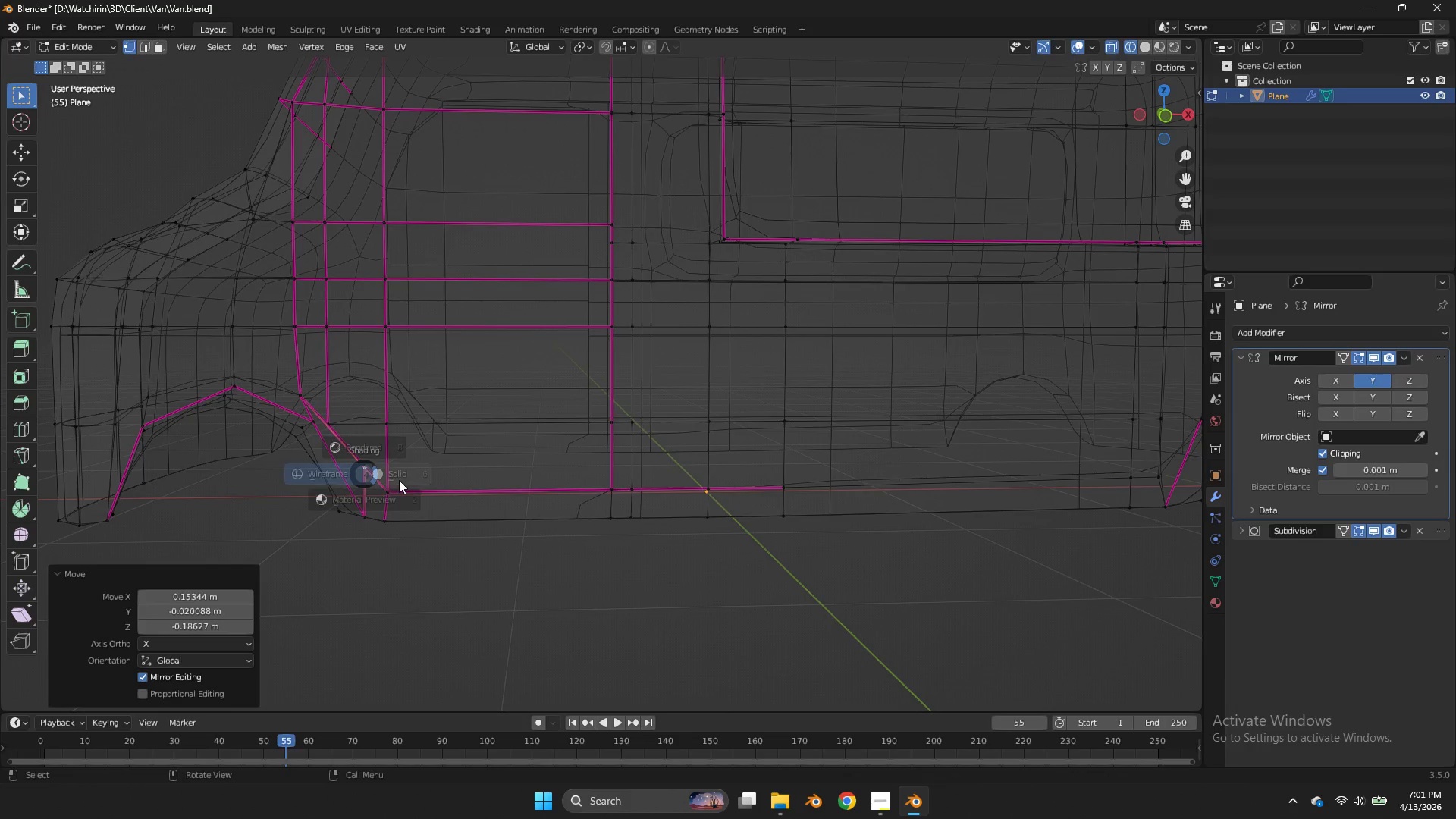 
key(Z)
 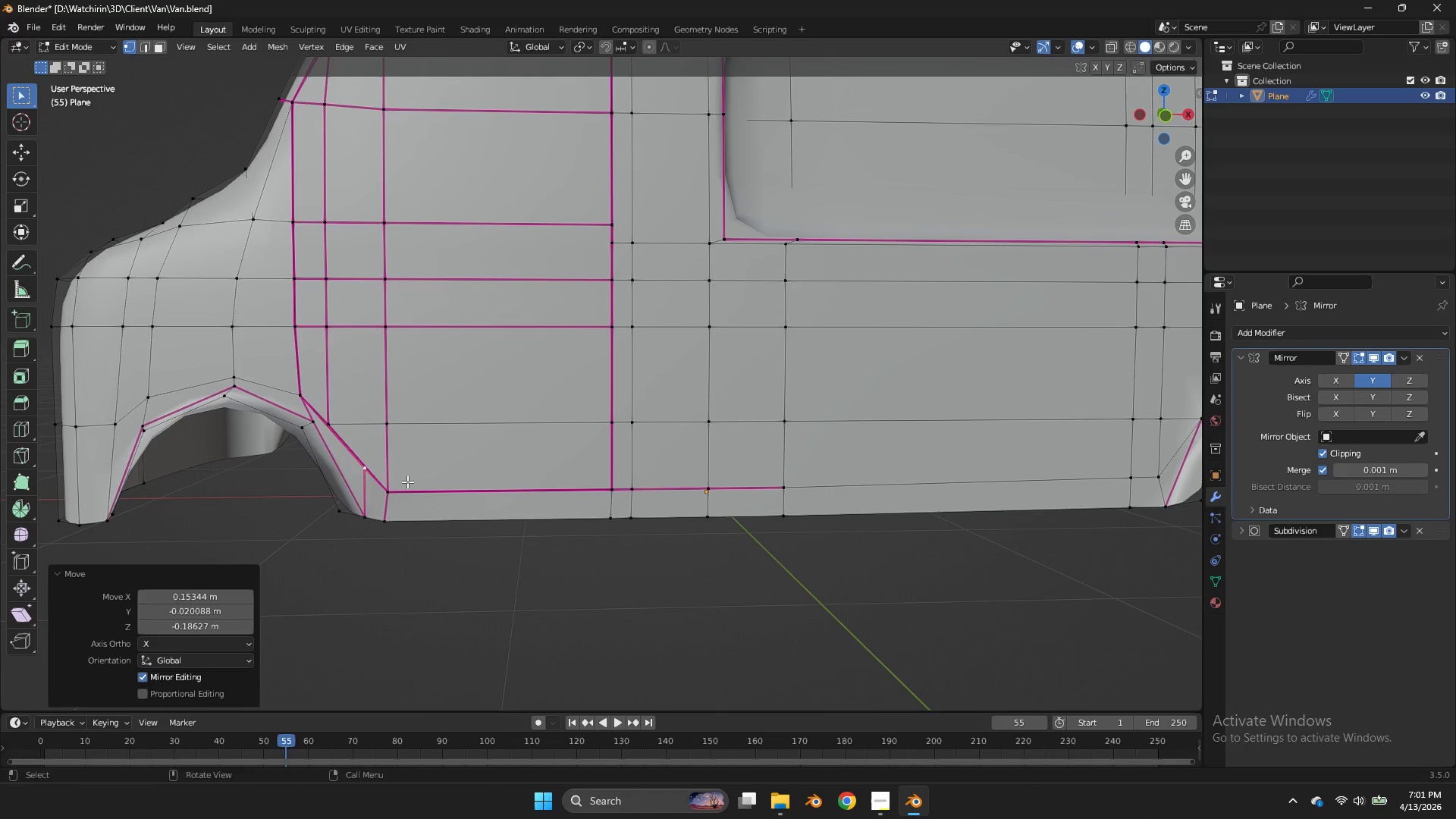 
key(G)
 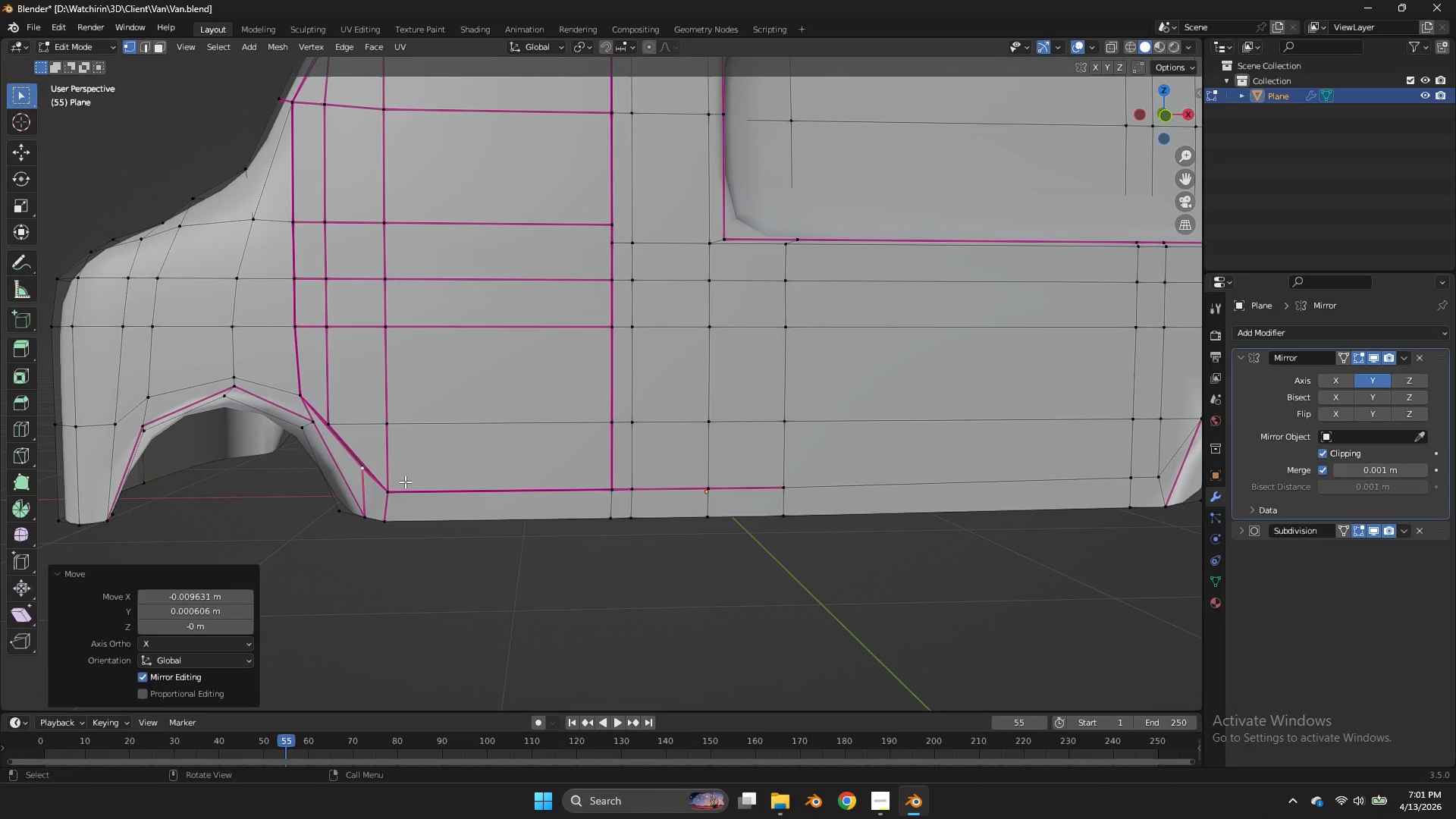 
double_click([405, 482])
 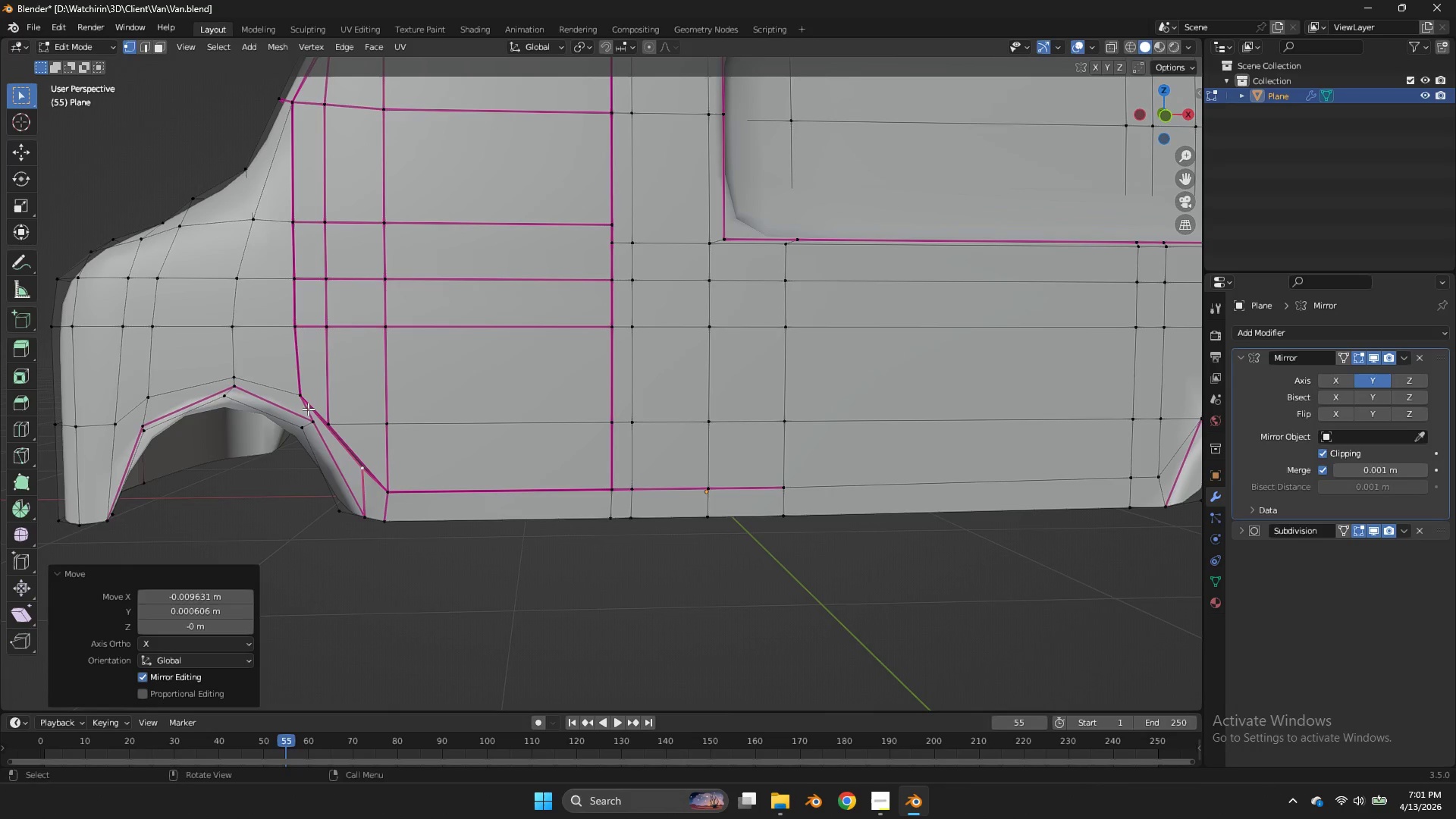 
left_click([302, 399])
 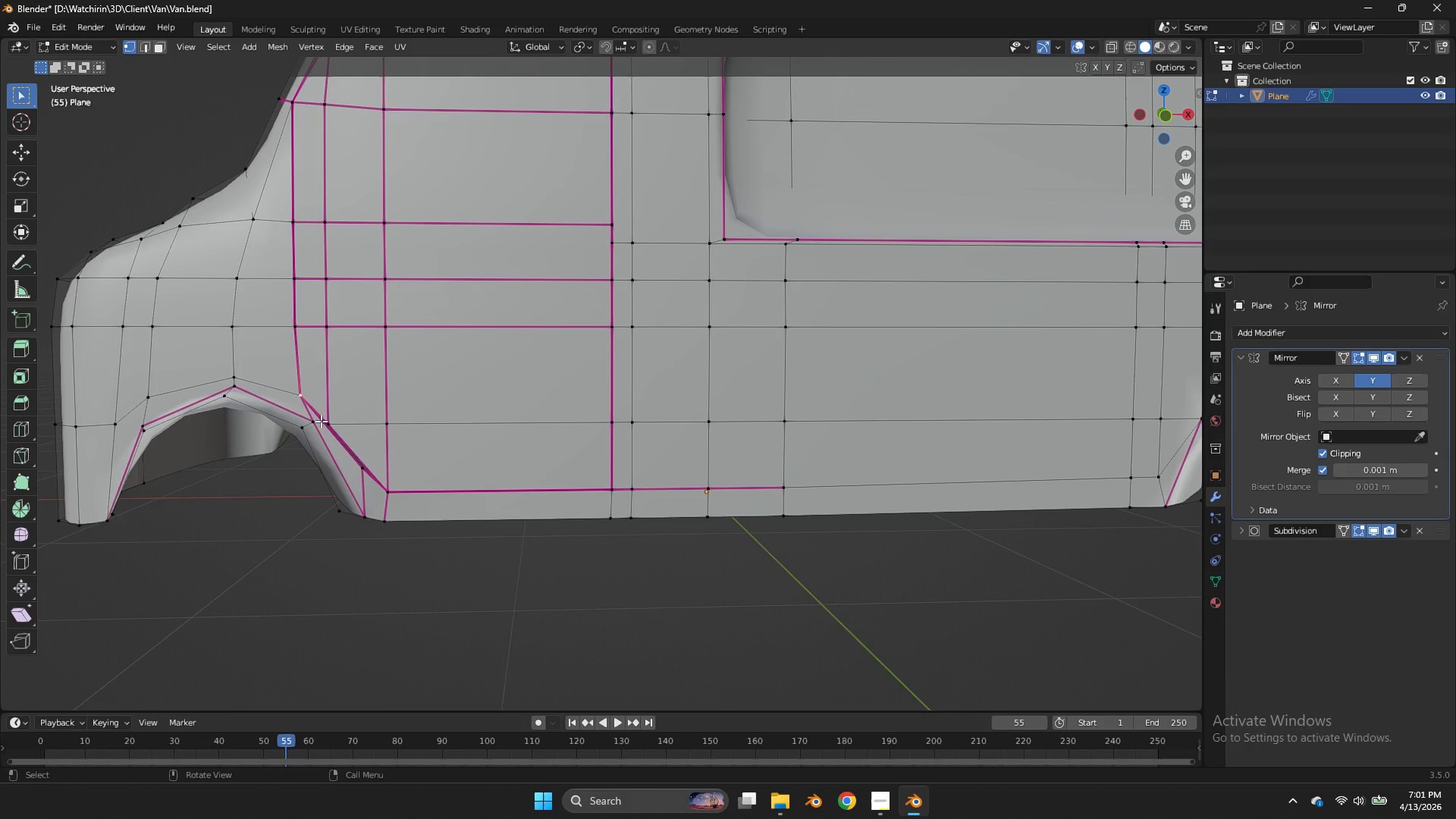 
double_click([321, 421])
 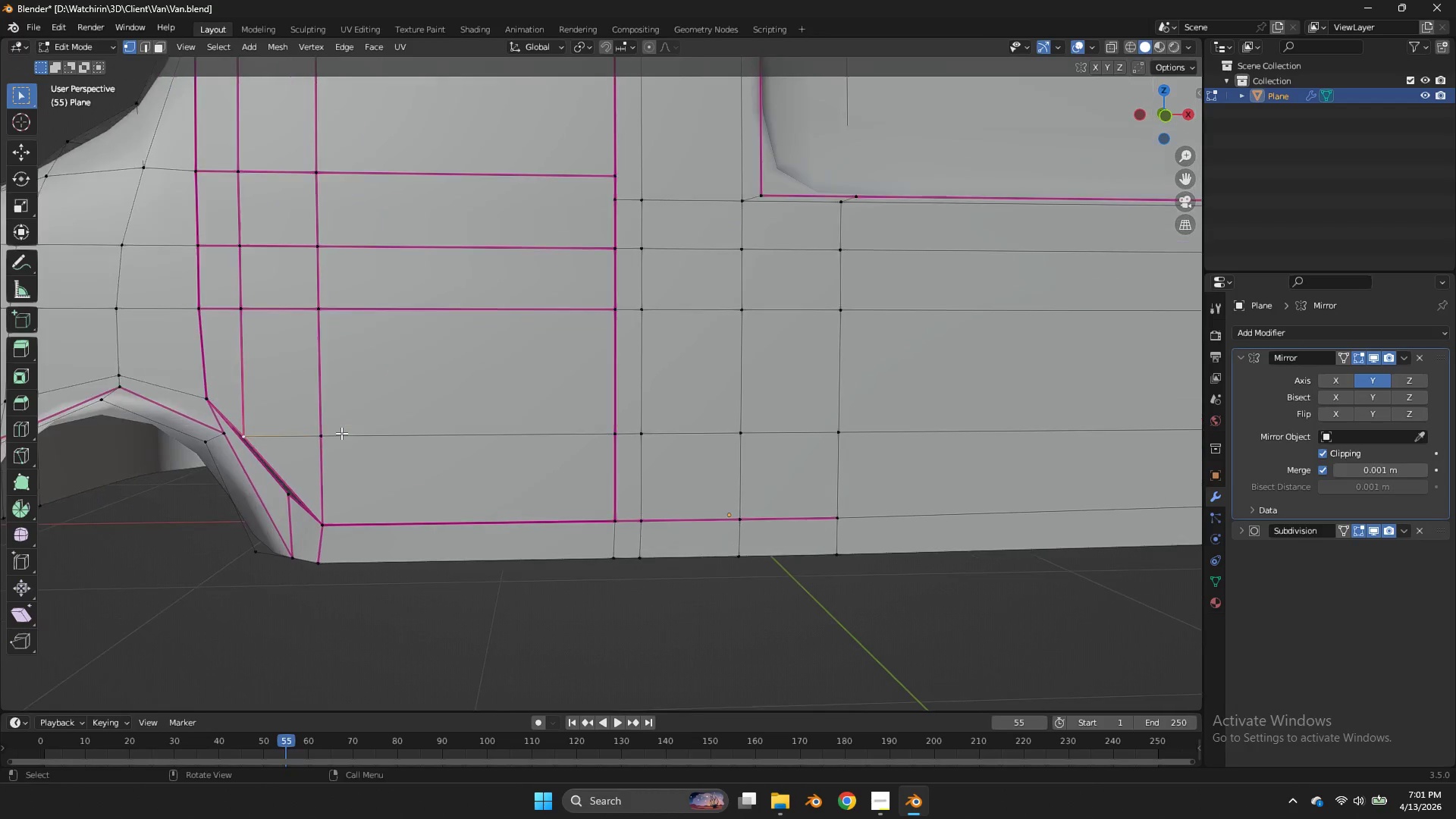 
left_click([321, 421])
 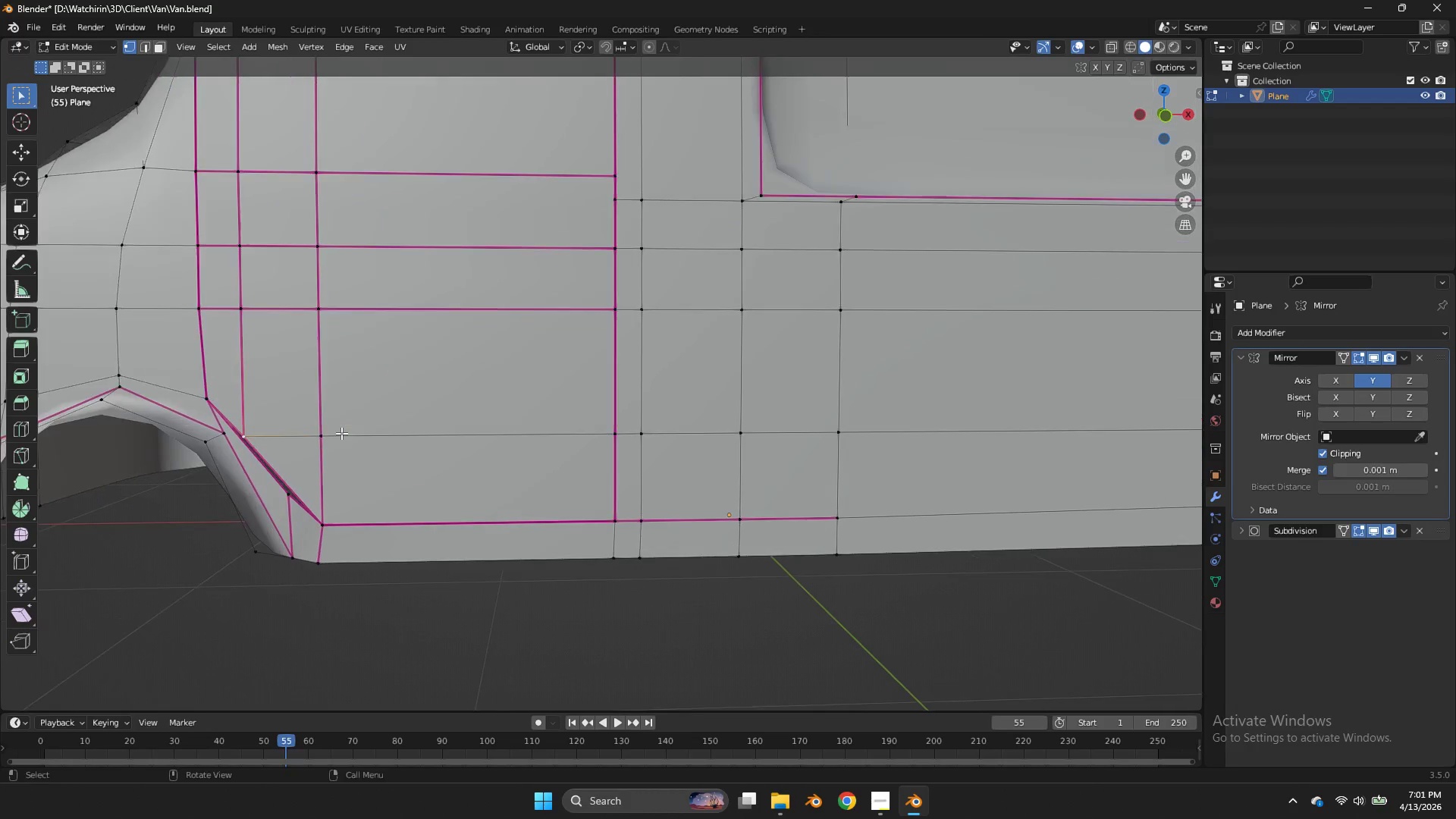 
scroll: coordinate [341, 433], scroll_direction: up, amount: 1.0
 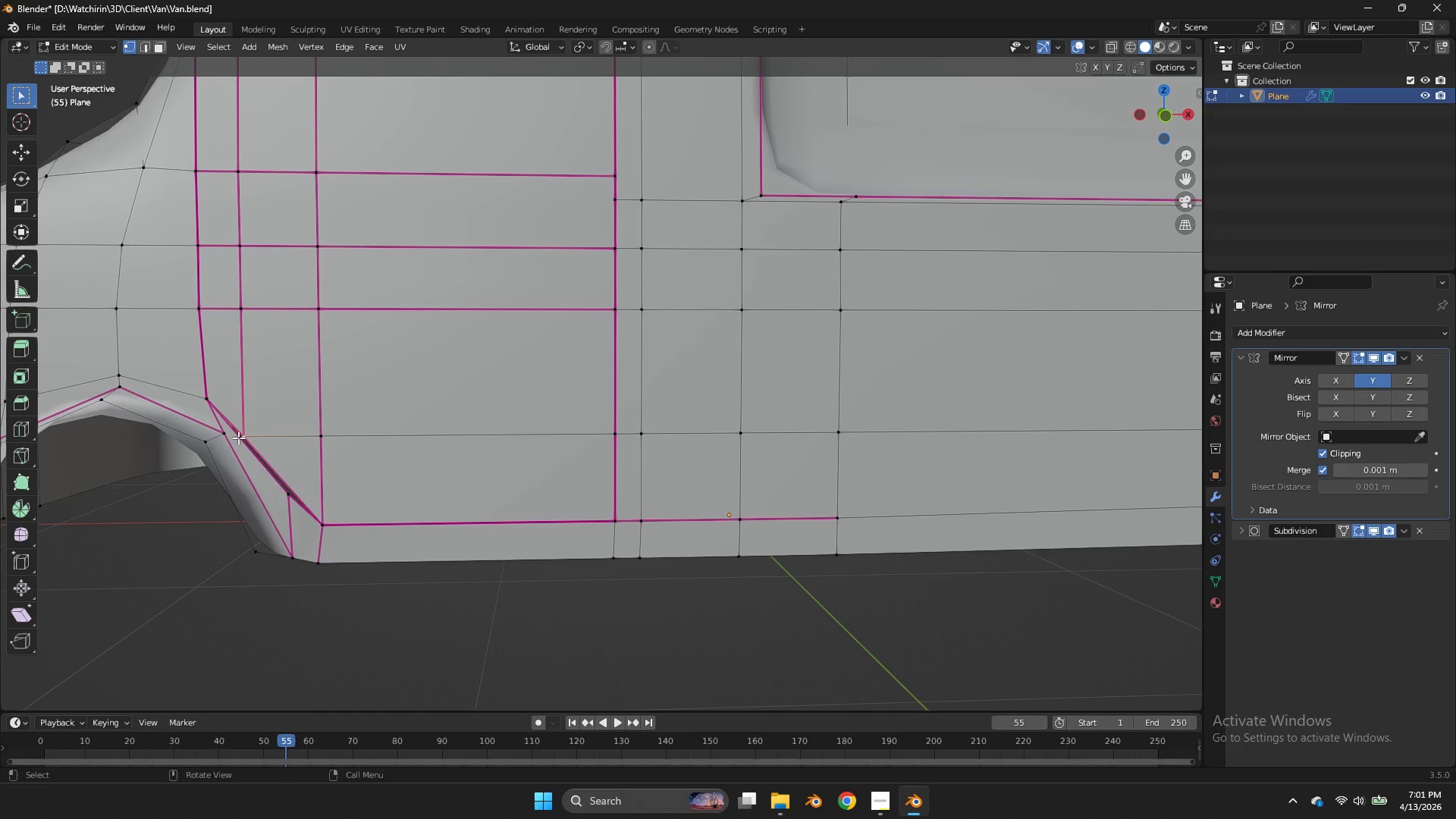 
key(Control+R)
 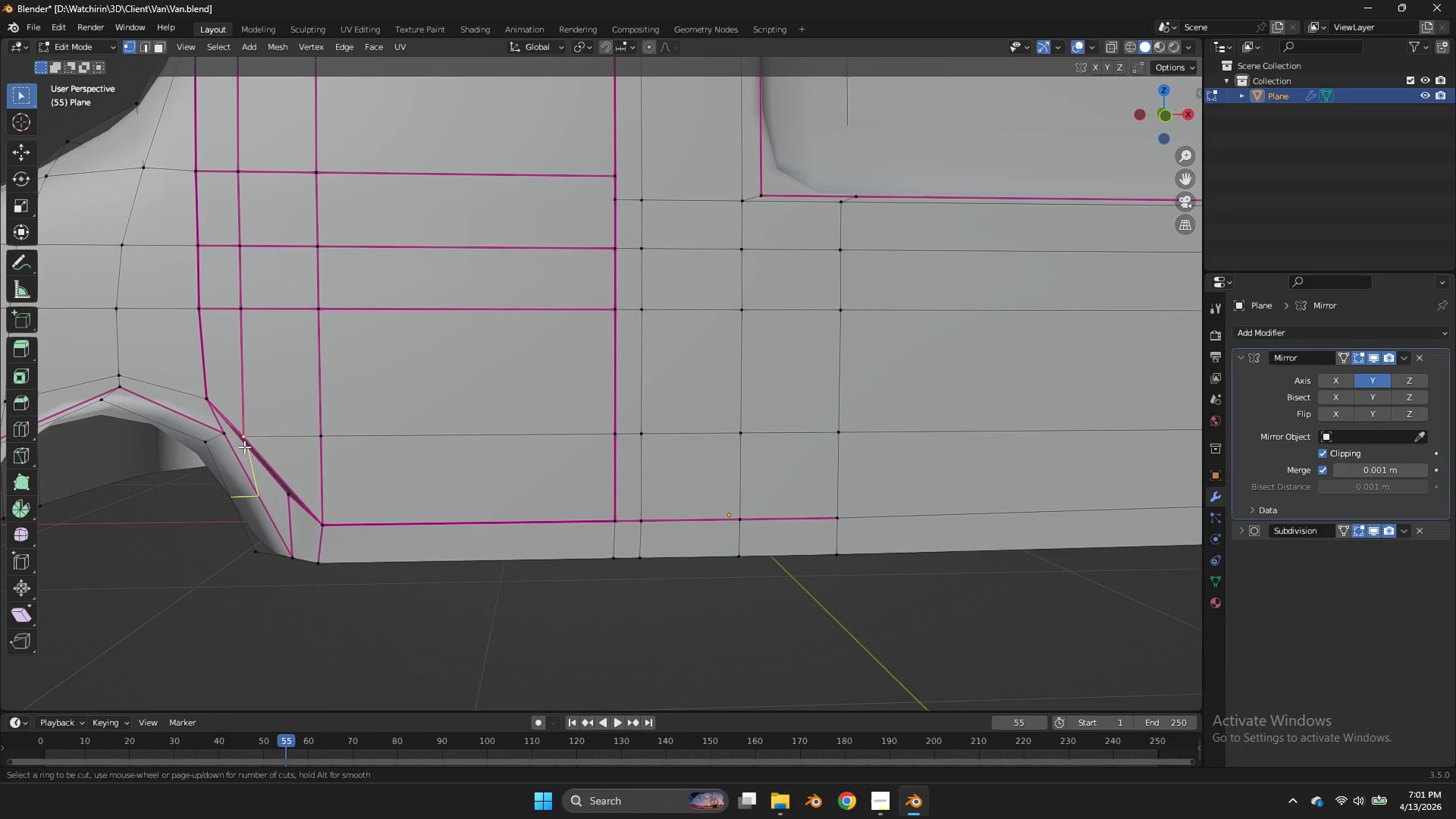 
right_click([244, 447])
 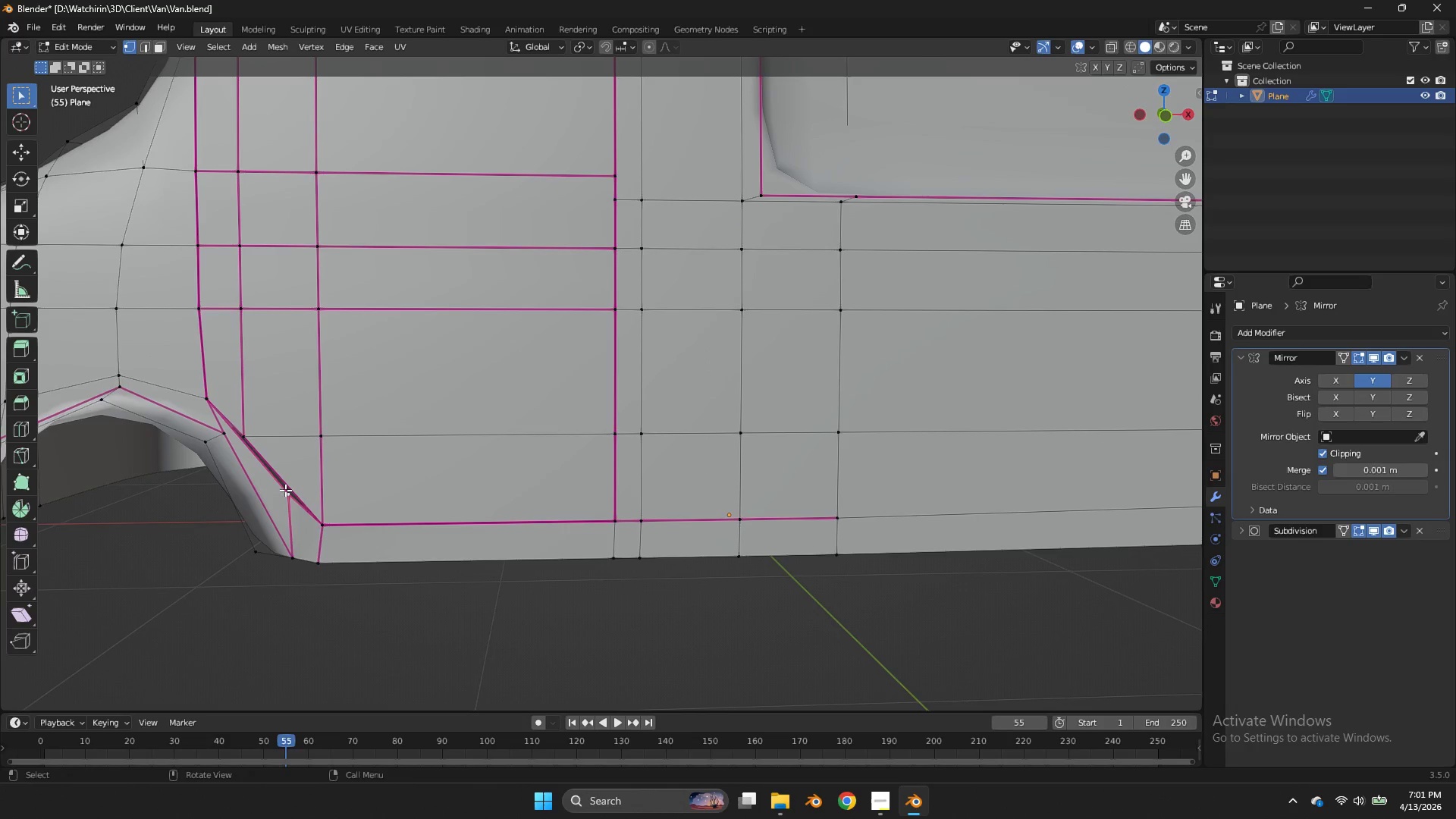 
double_click([285, 490])
 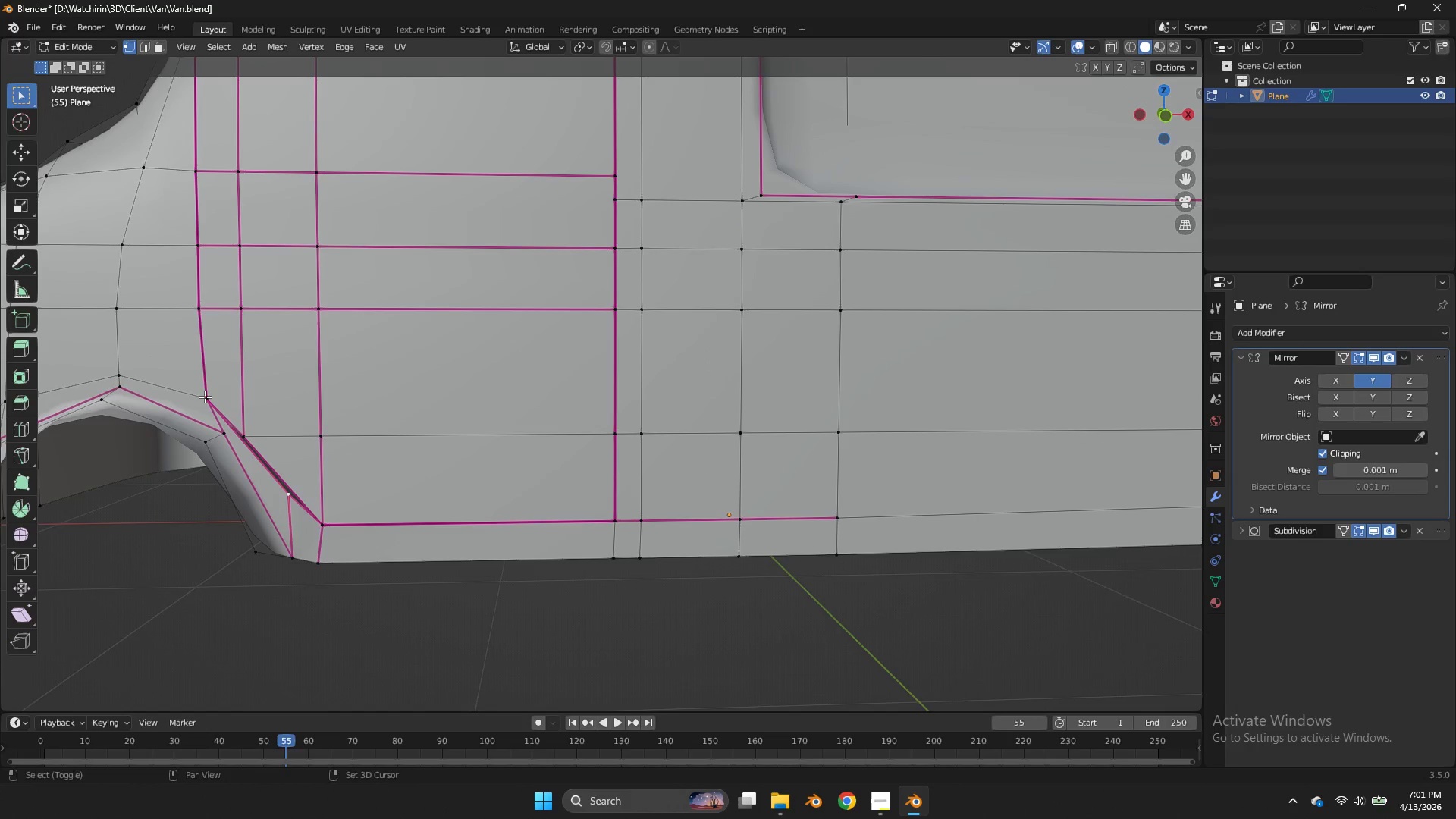 
hold_key(key=ShiftLeft, duration=0.91)
left_click([202, 392])
 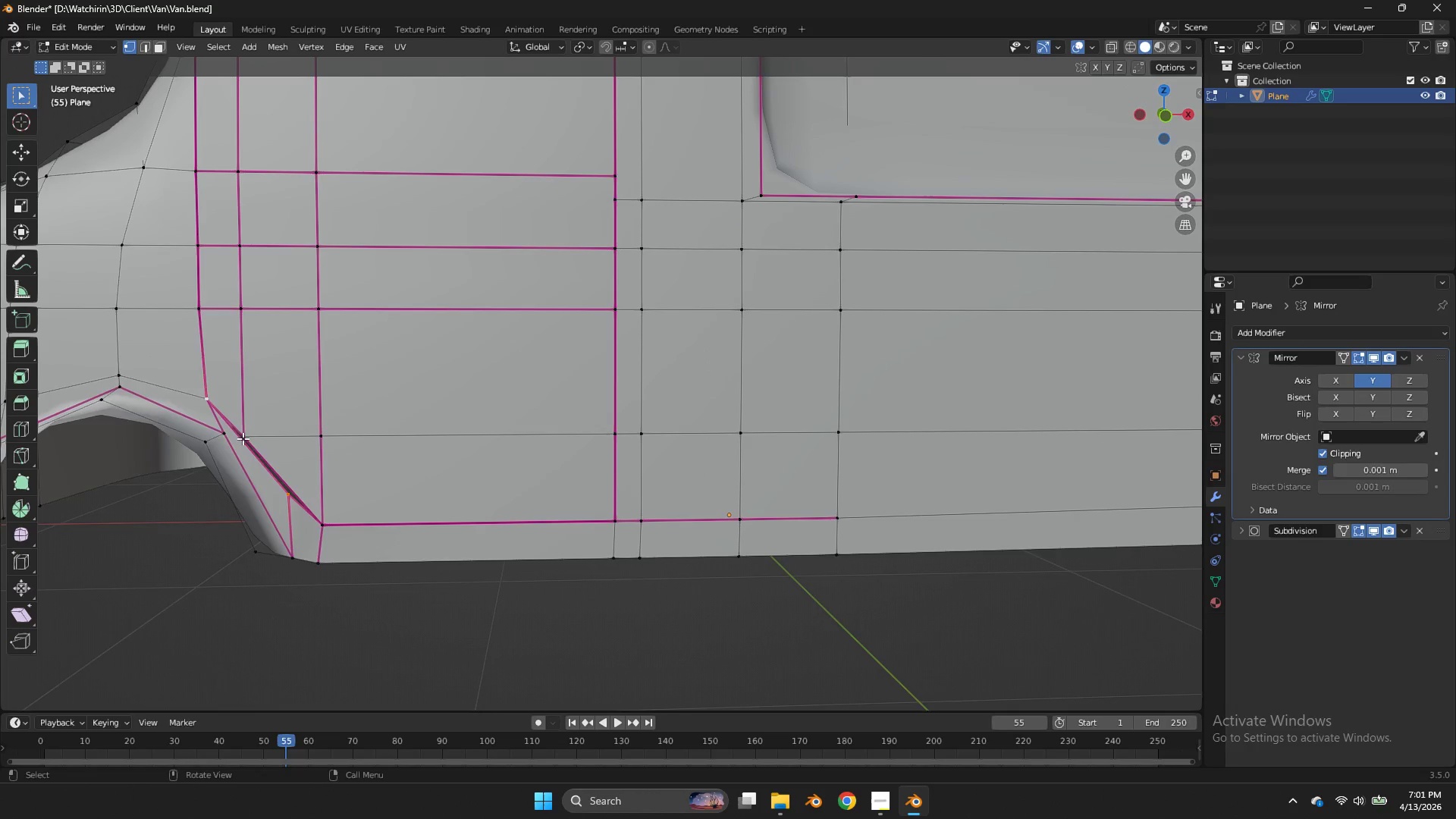 
right_click([243, 438])
 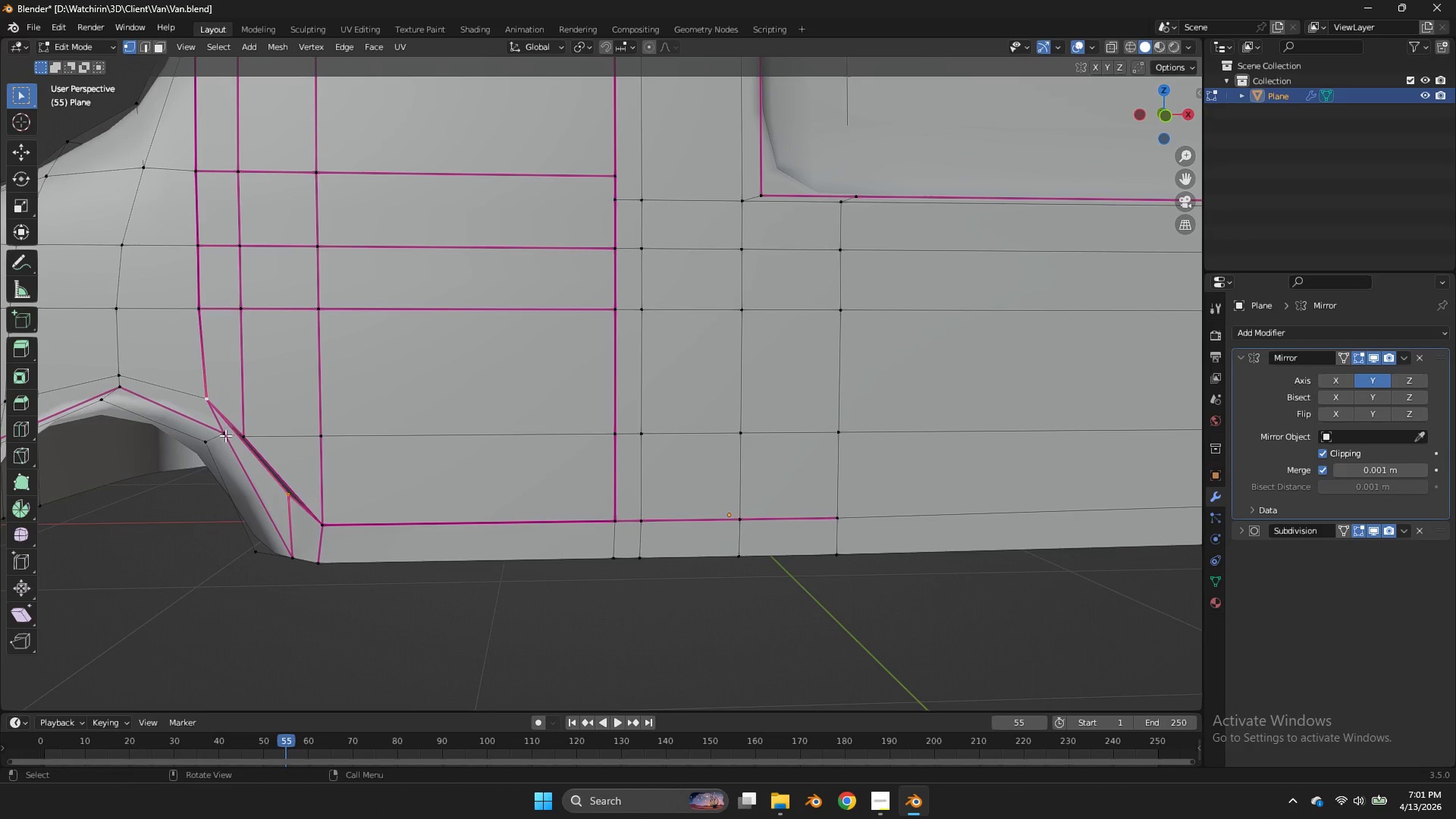 
key(K)
 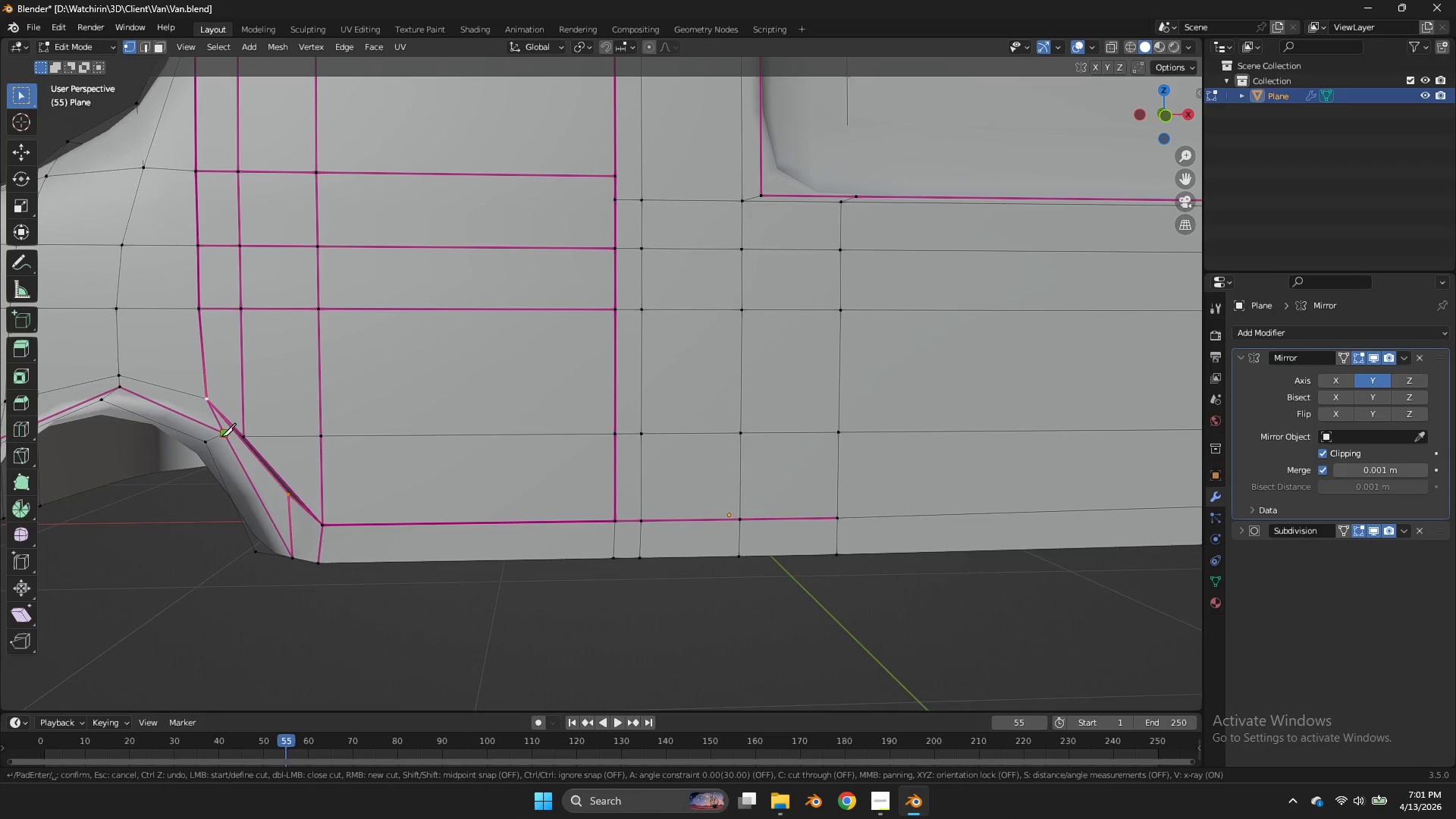 
left_click([221, 436])
 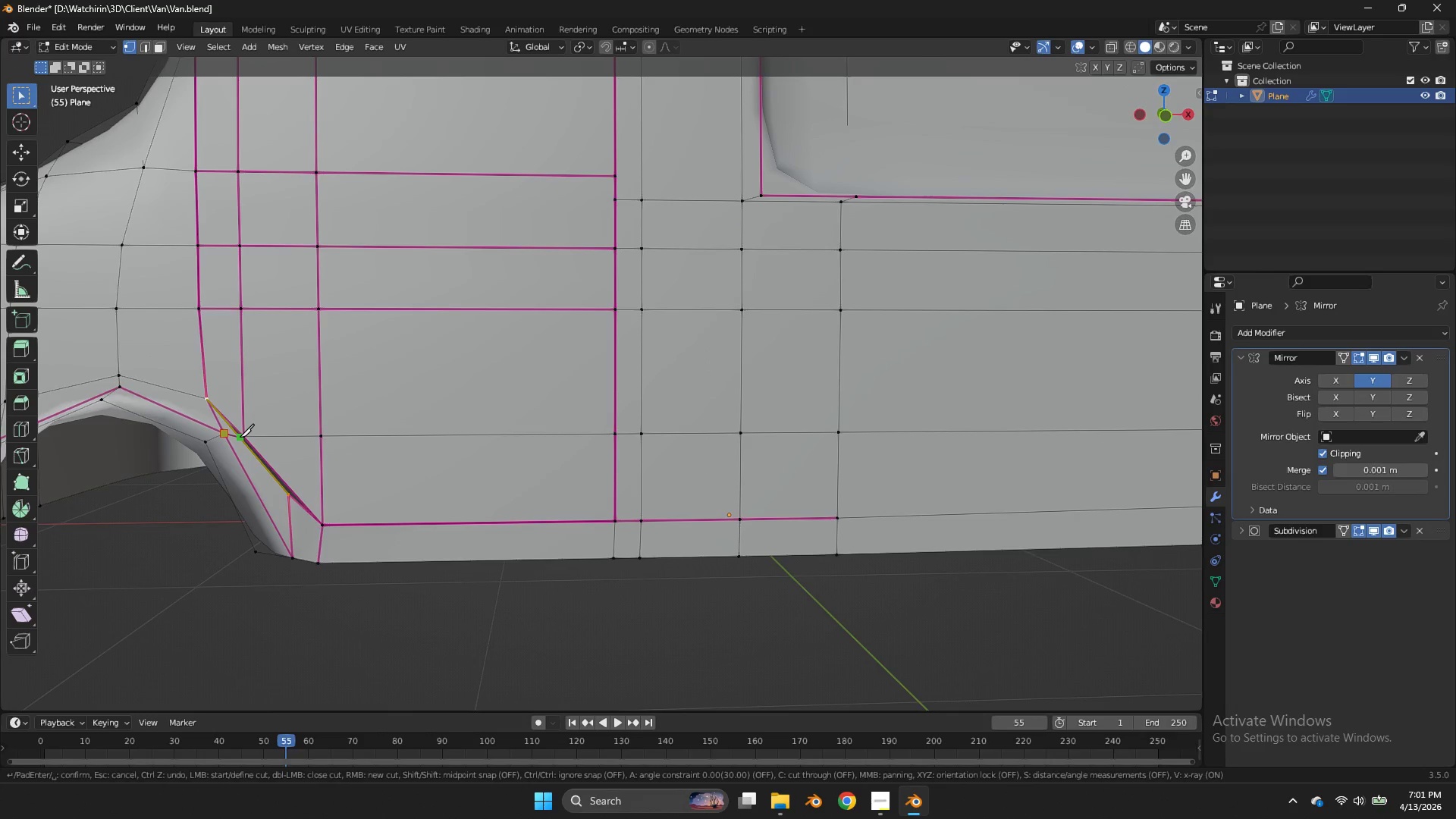 
left_click([240, 437])
 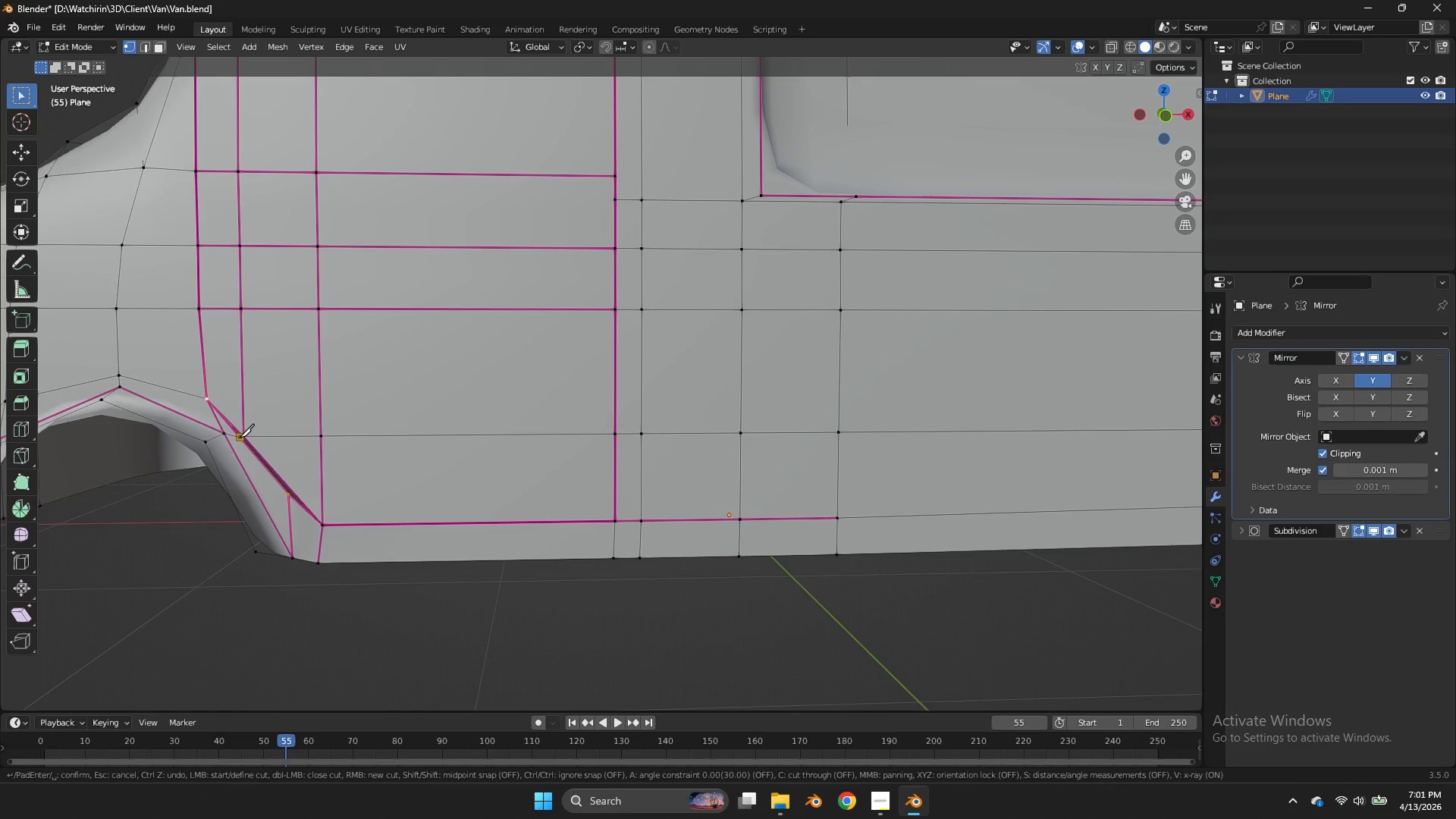 
key(Enter)
 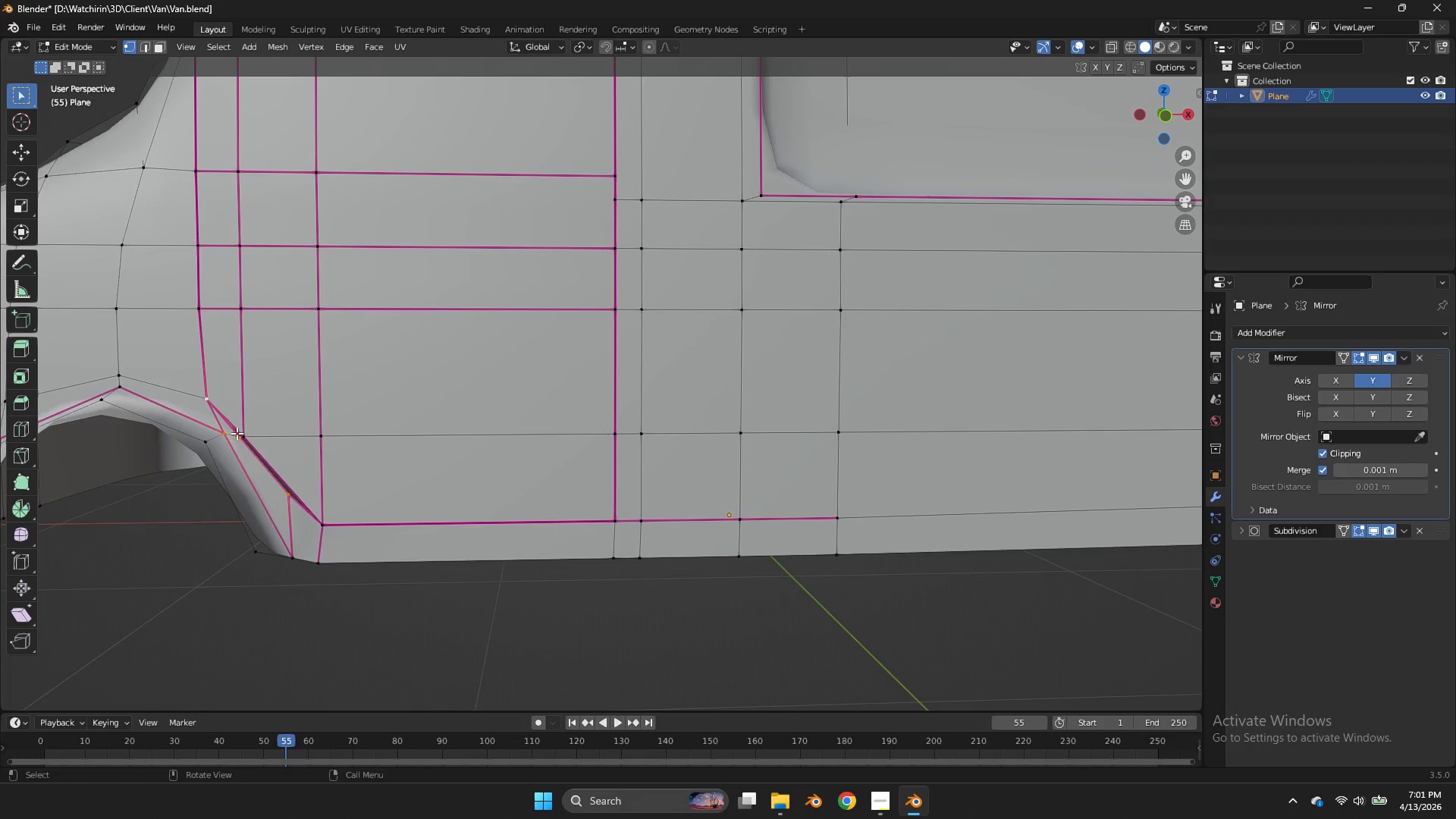 
left_click_drag(start_coordinate=[259, 429], to_coordinate=[235, 447])
 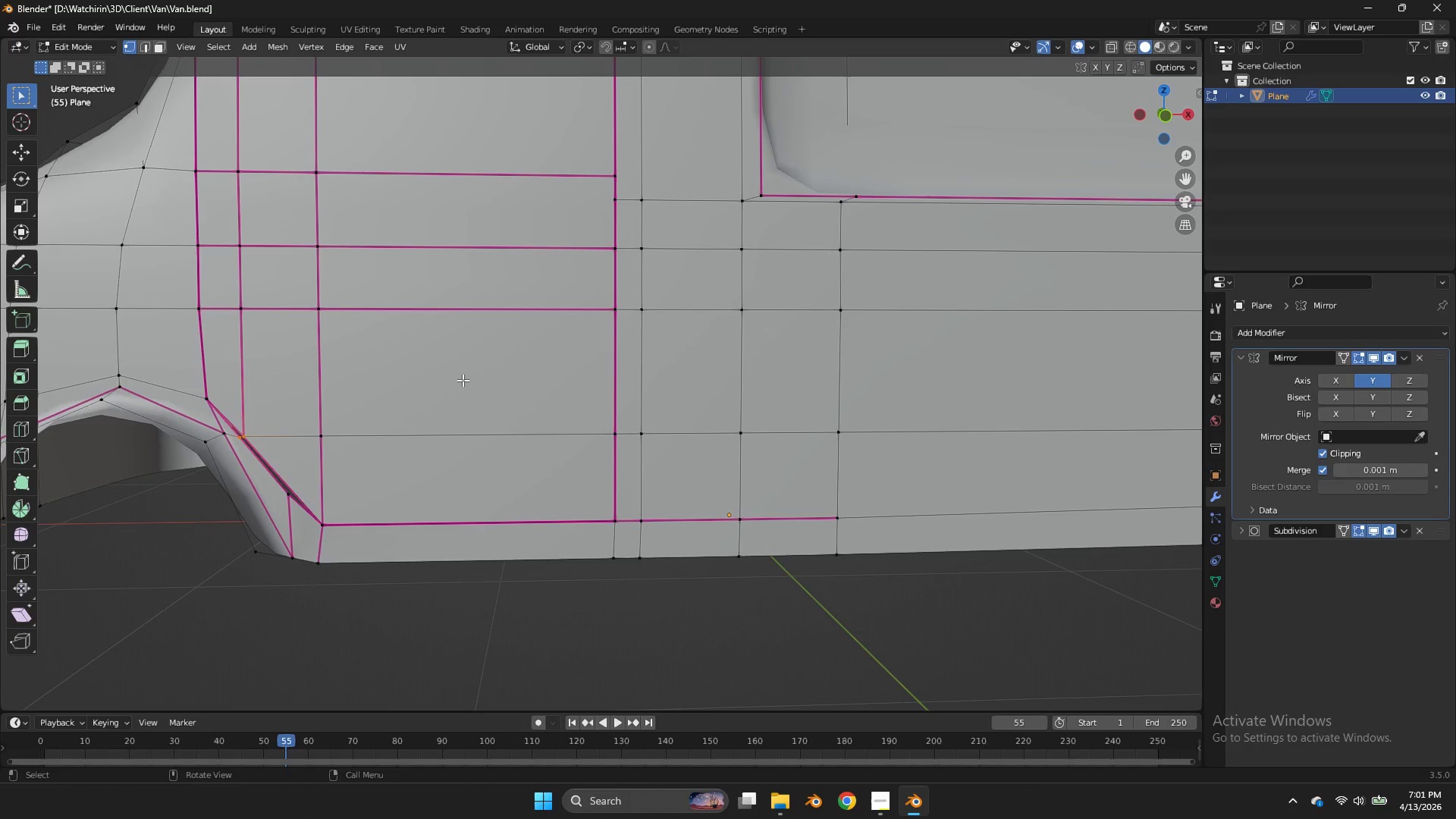 
type(sx0)
 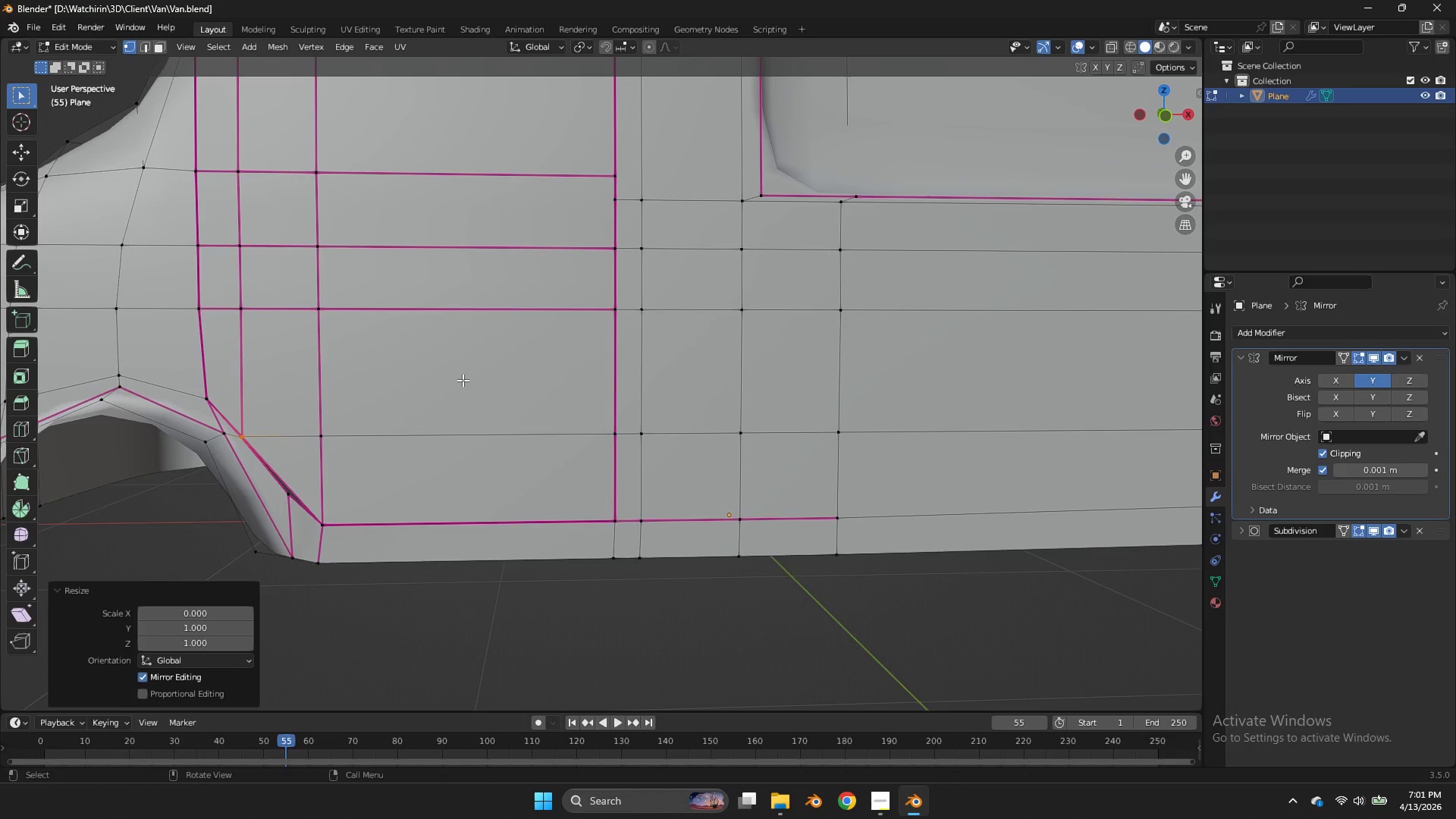 
key(Enter)
 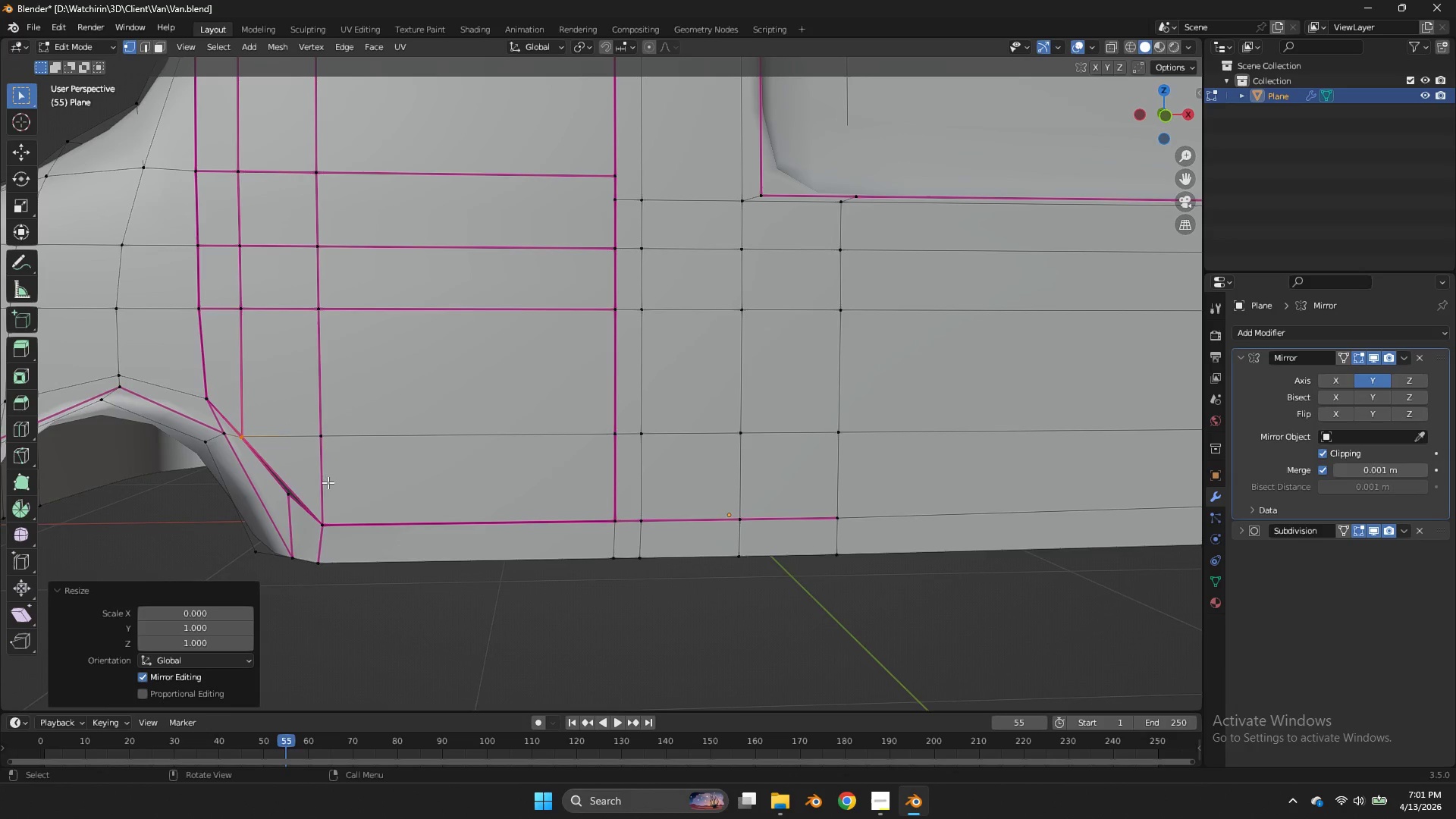 
left_click([302, 492])
 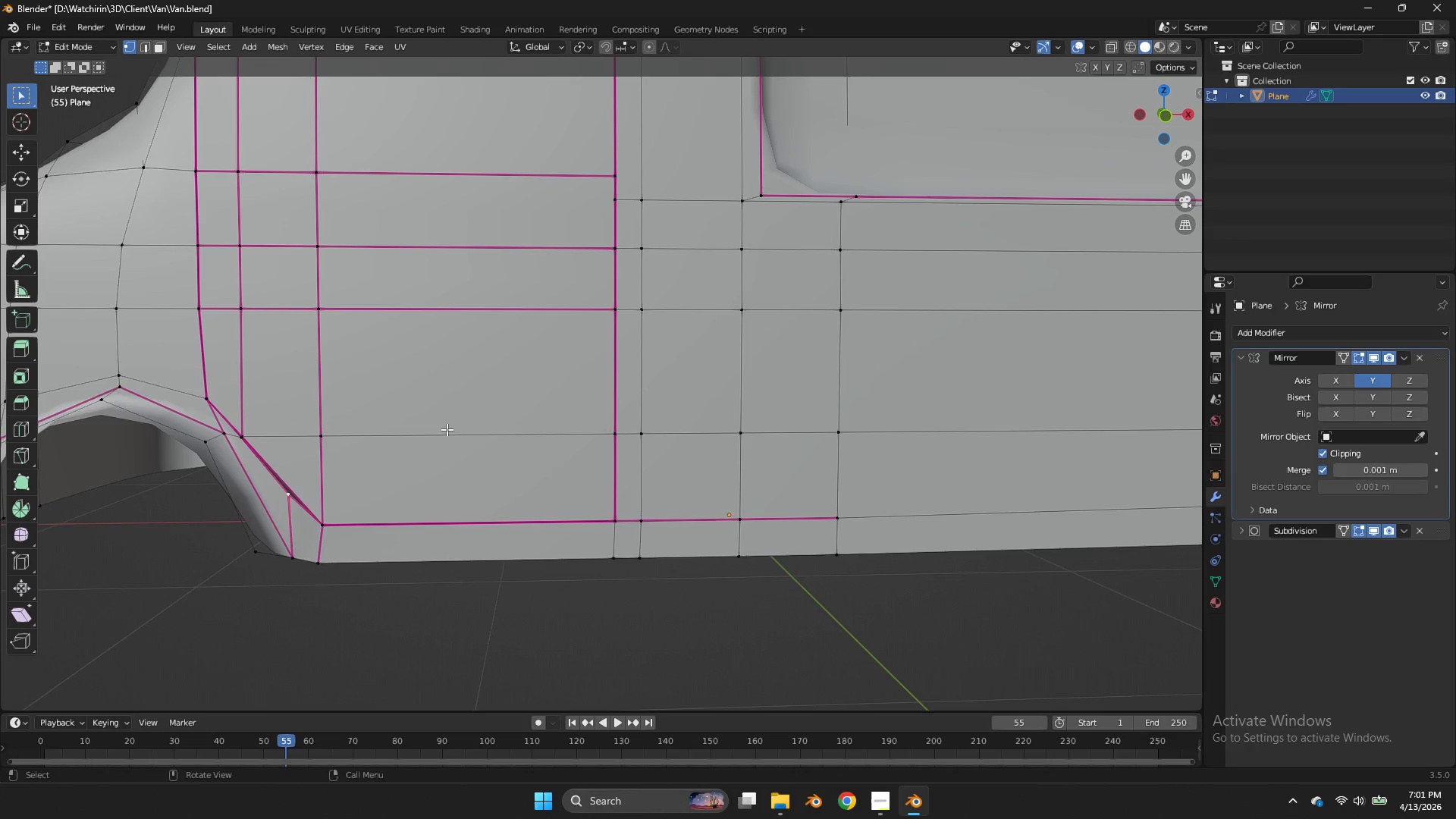 
double_click([278, 500])
 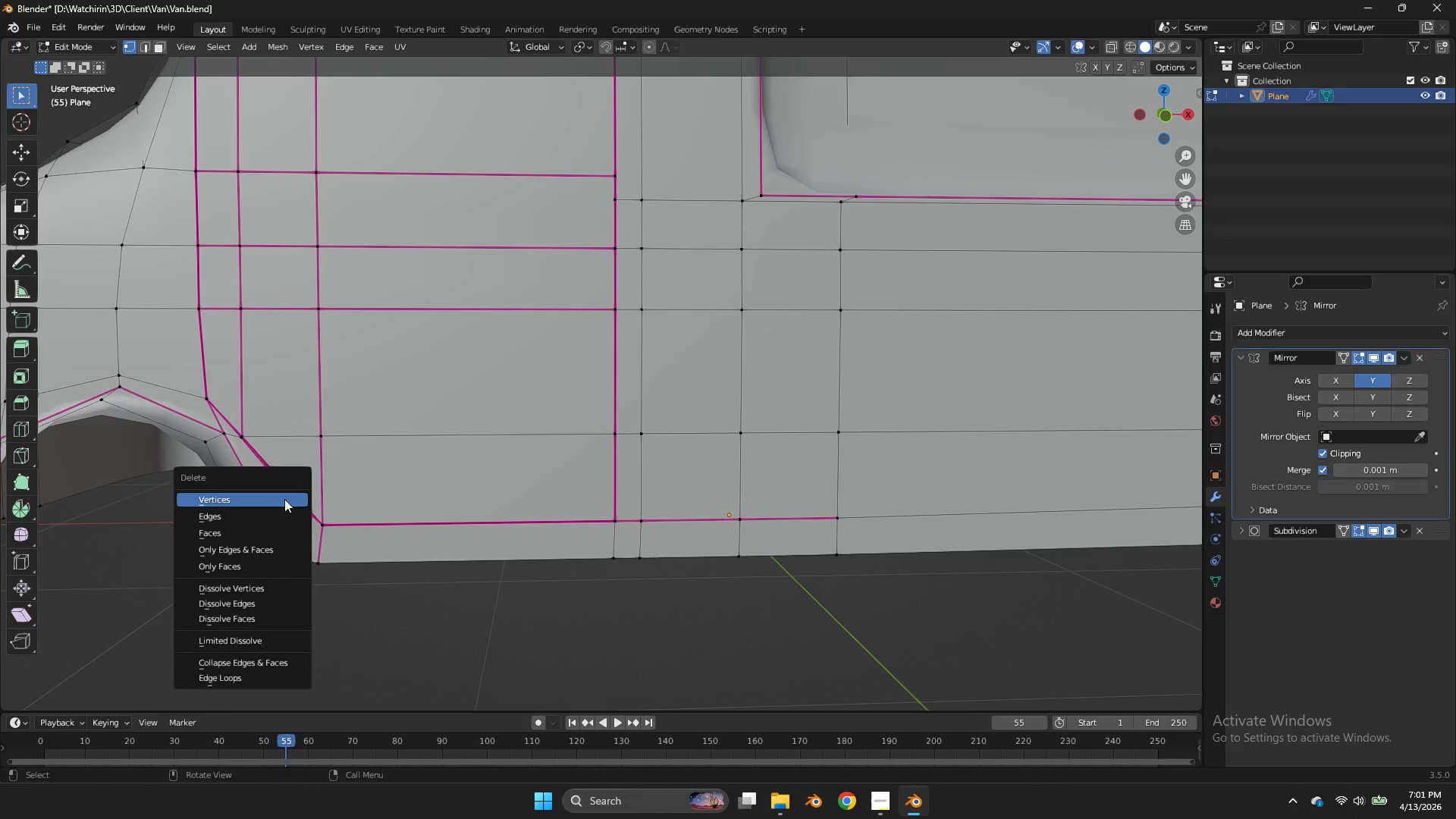 
key(X)
 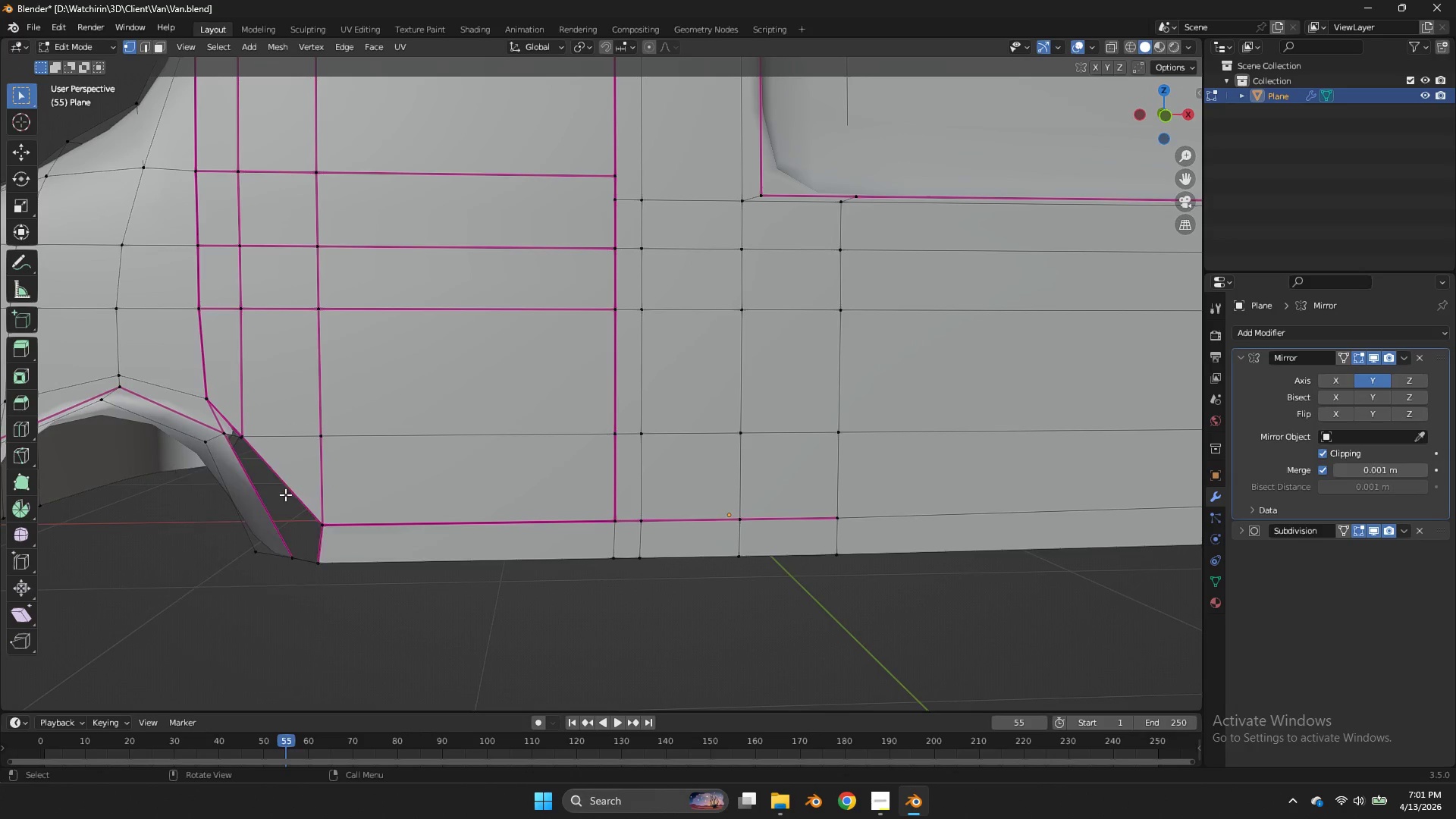 
double_click([285, 494])
 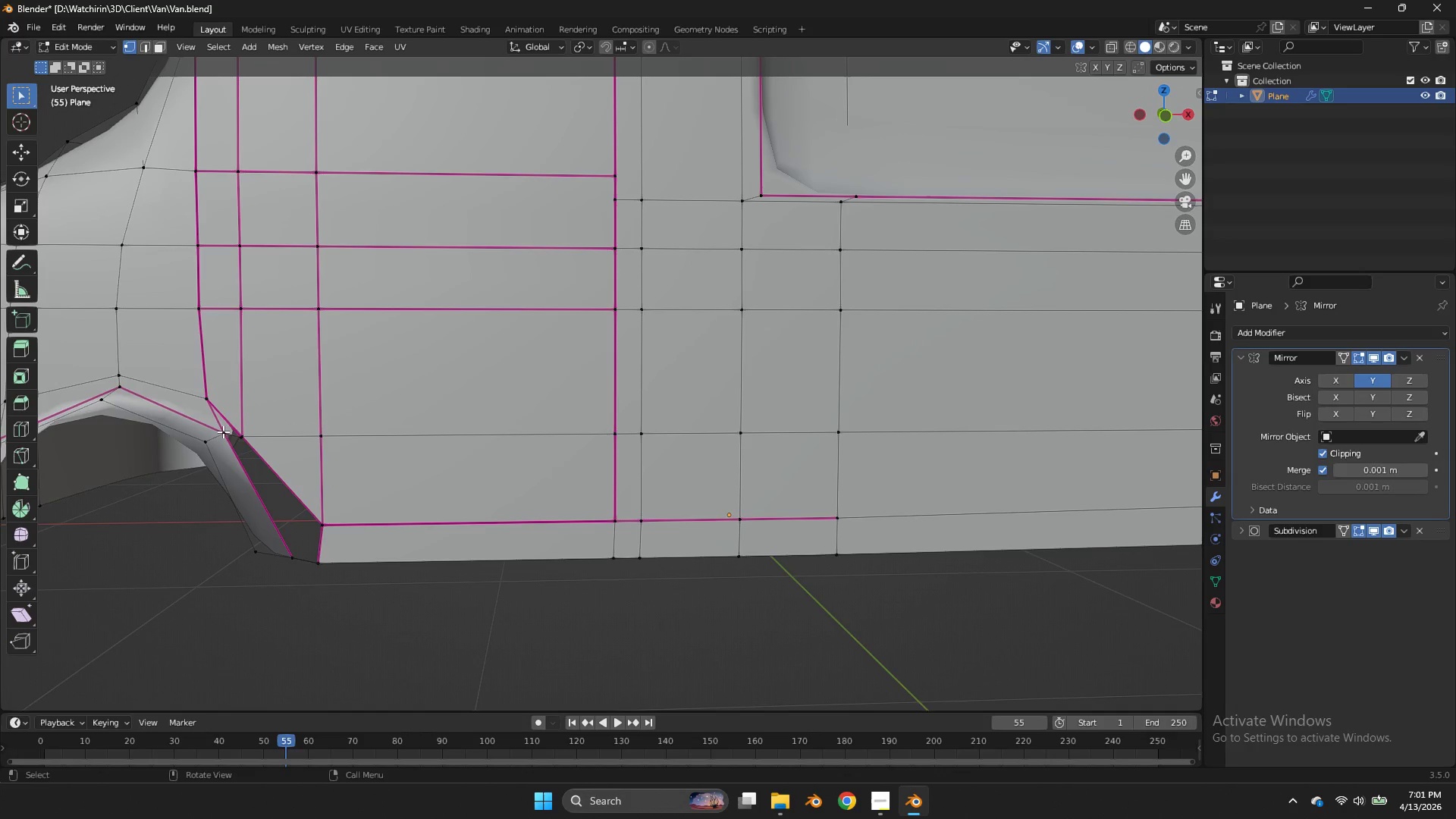 
double_click([223, 431])
 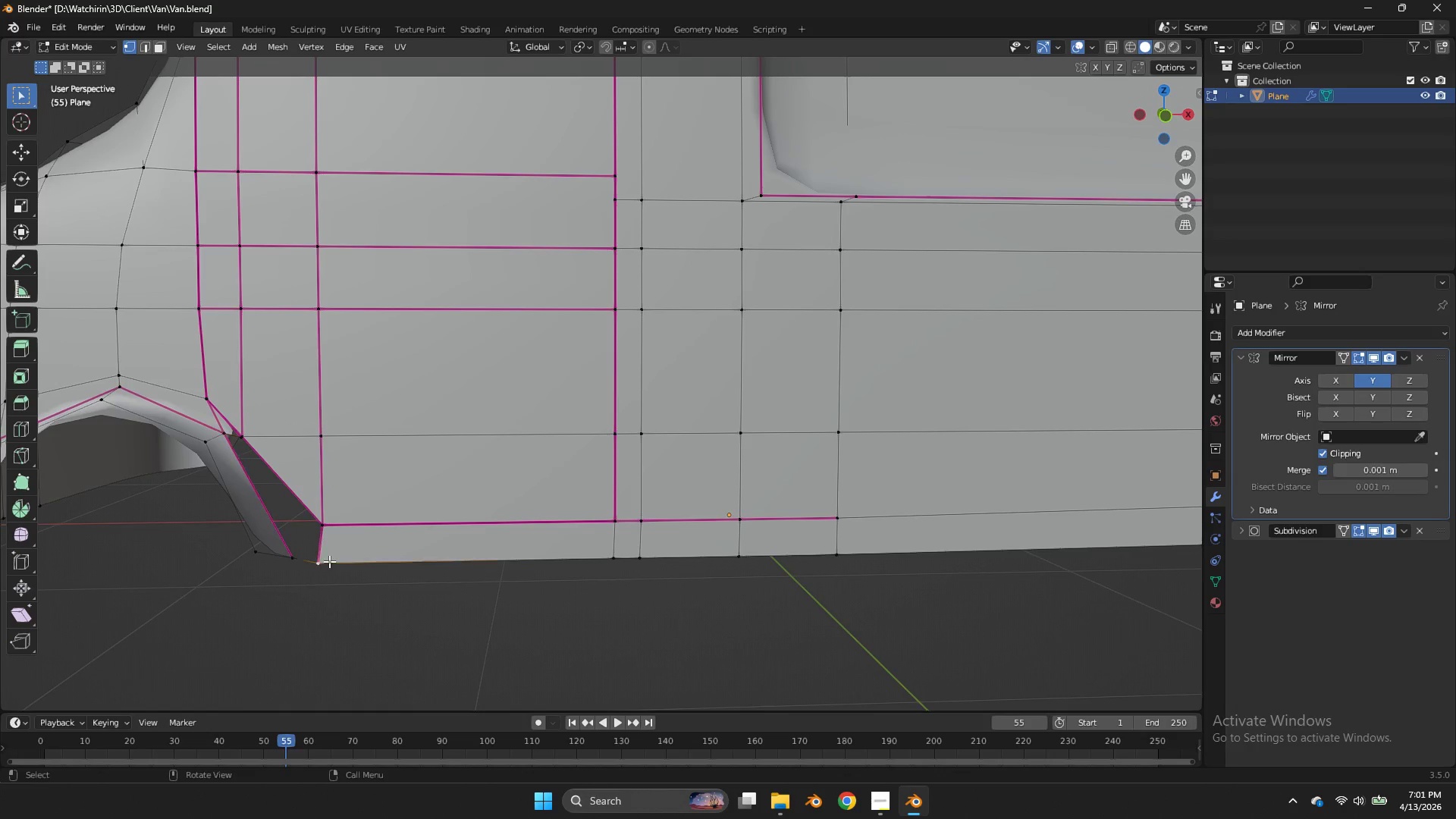 
double_click([329, 561])
 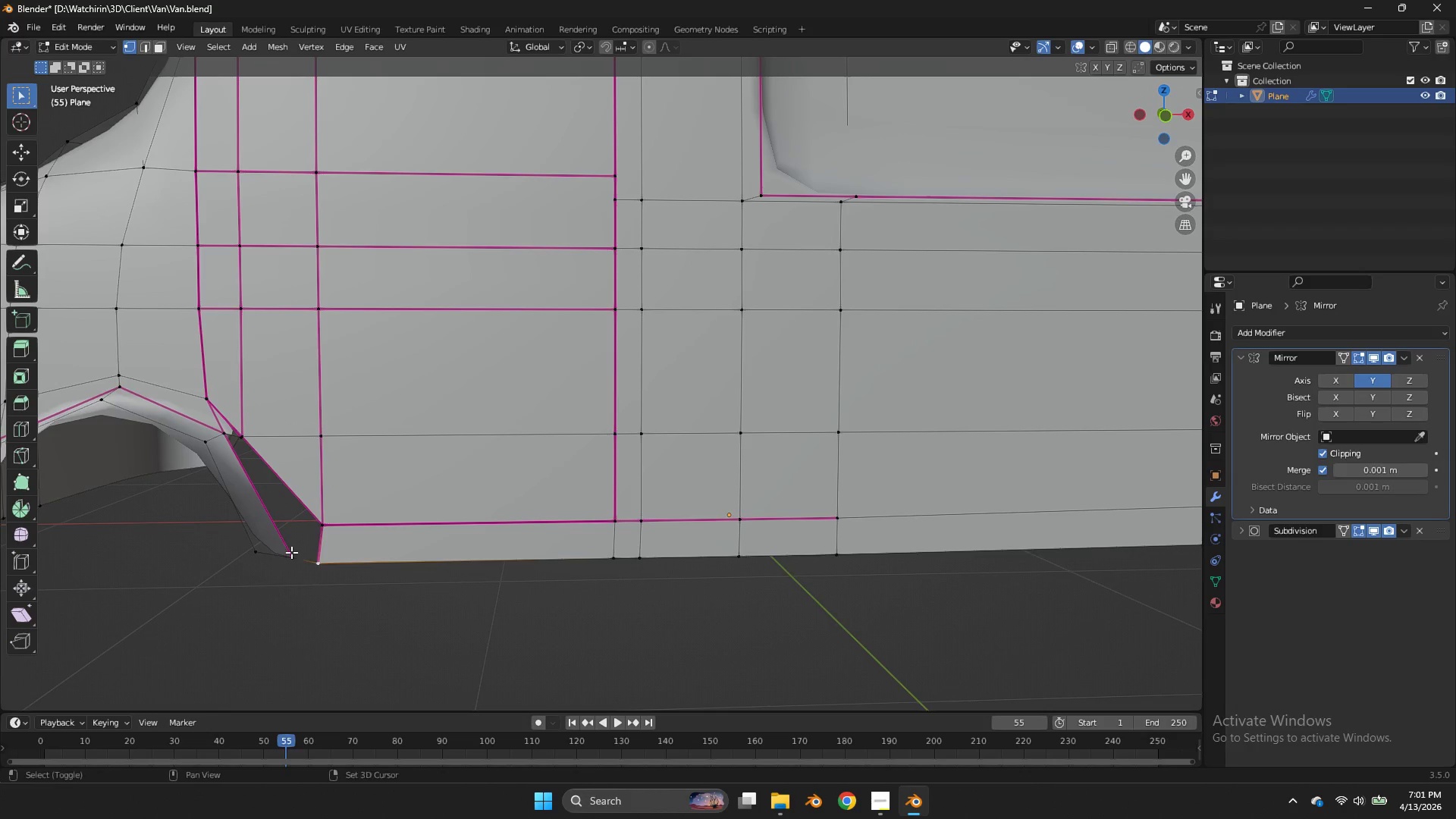 
hold_key(key=ShiftLeft, duration=0.55)
triple_click([291, 552])
 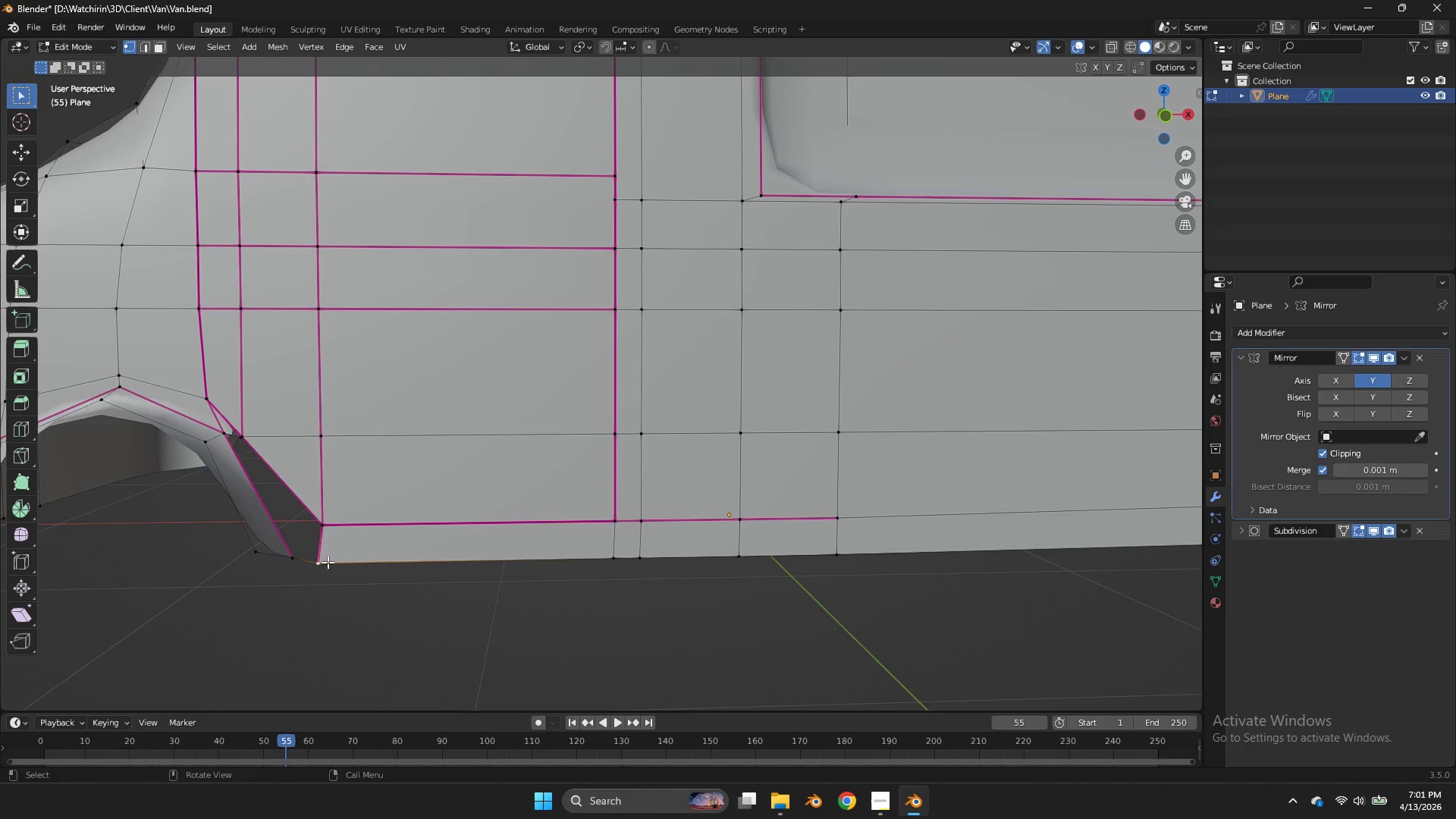 
triple_click([291, 552])
 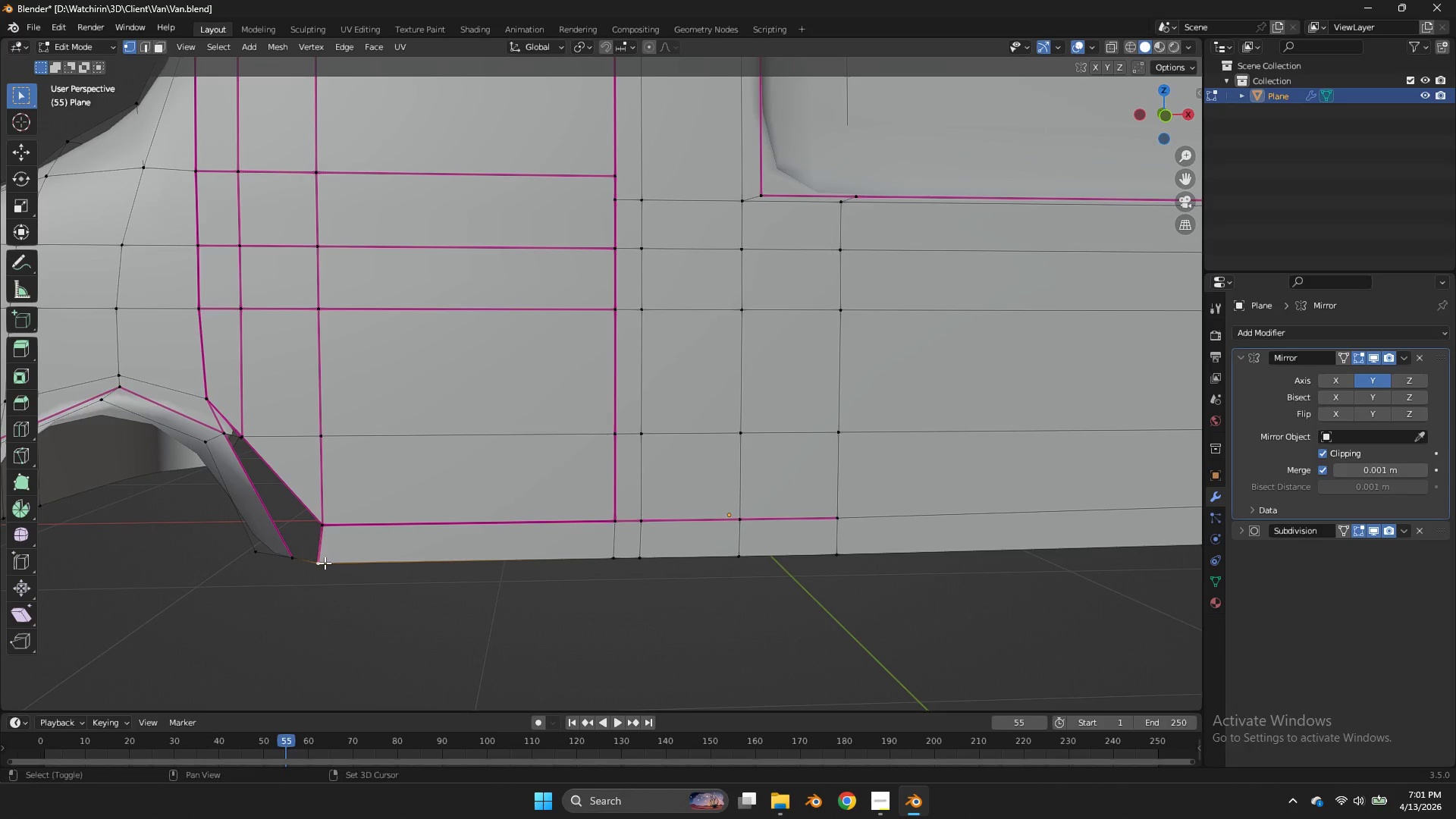 
hold_key(key=ShiftLeft, duration=1.89)
double_click([293, 554])
 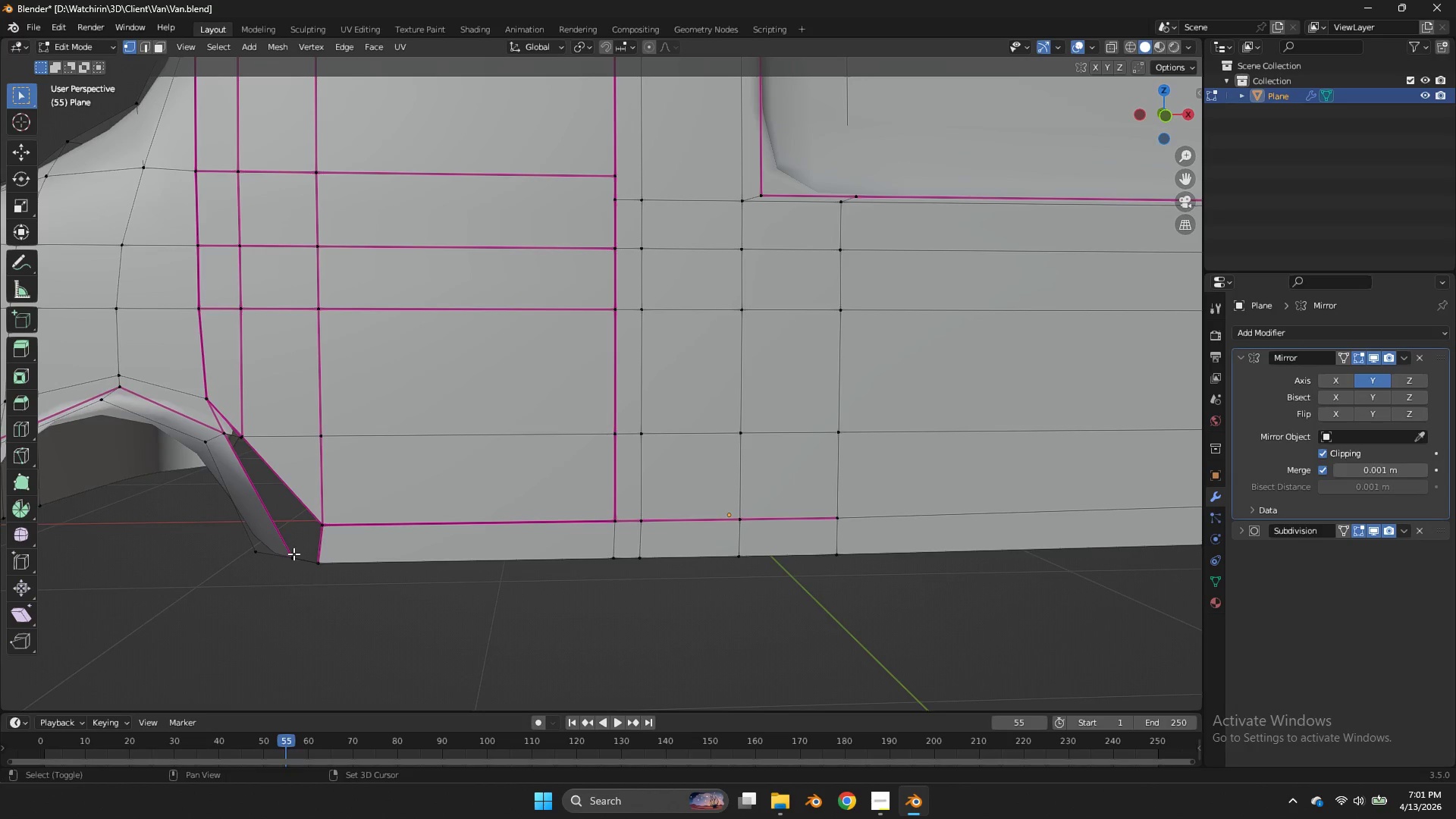 
triple_click([293, 554])
 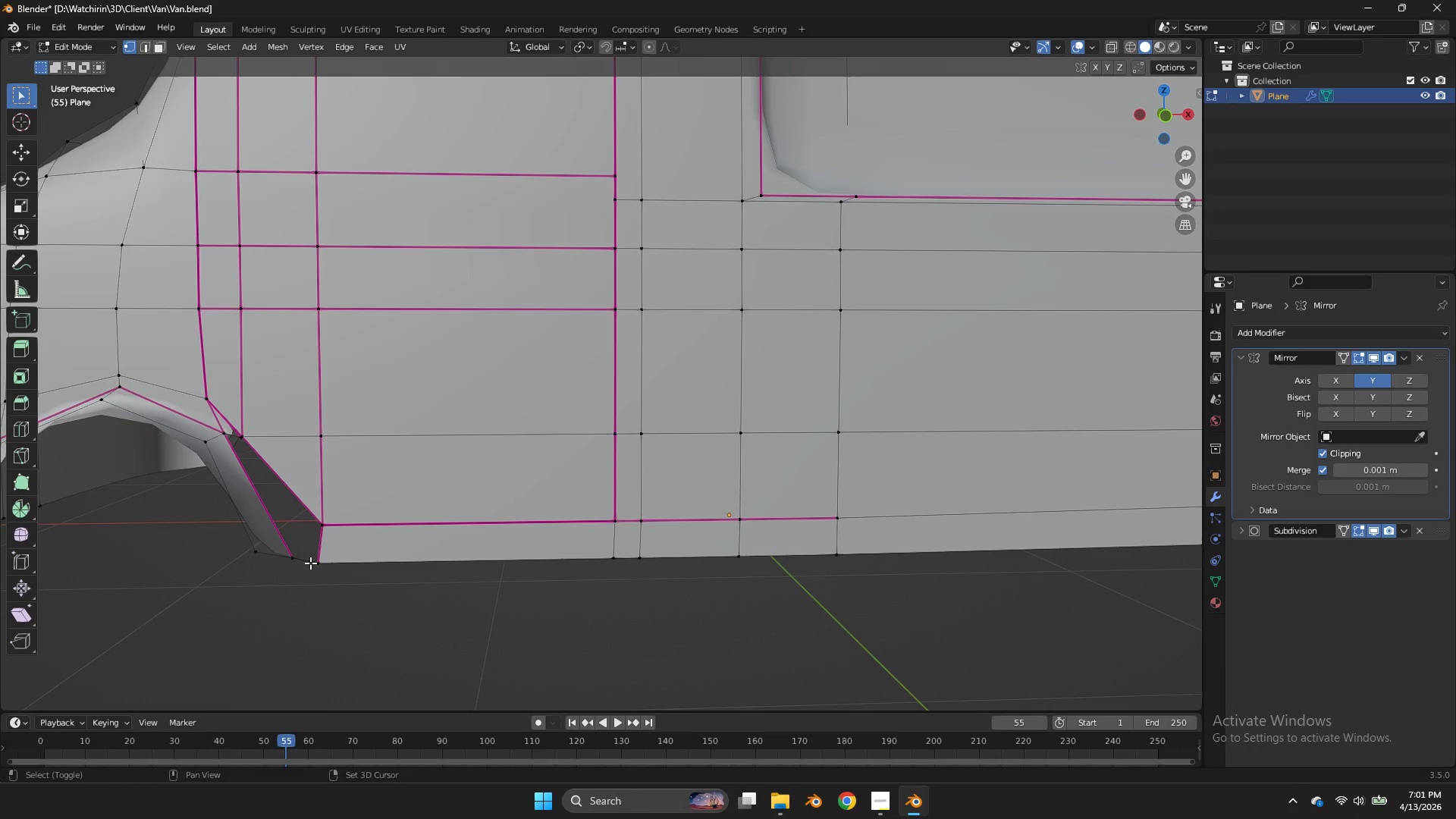 
triple_click([310, 563])
 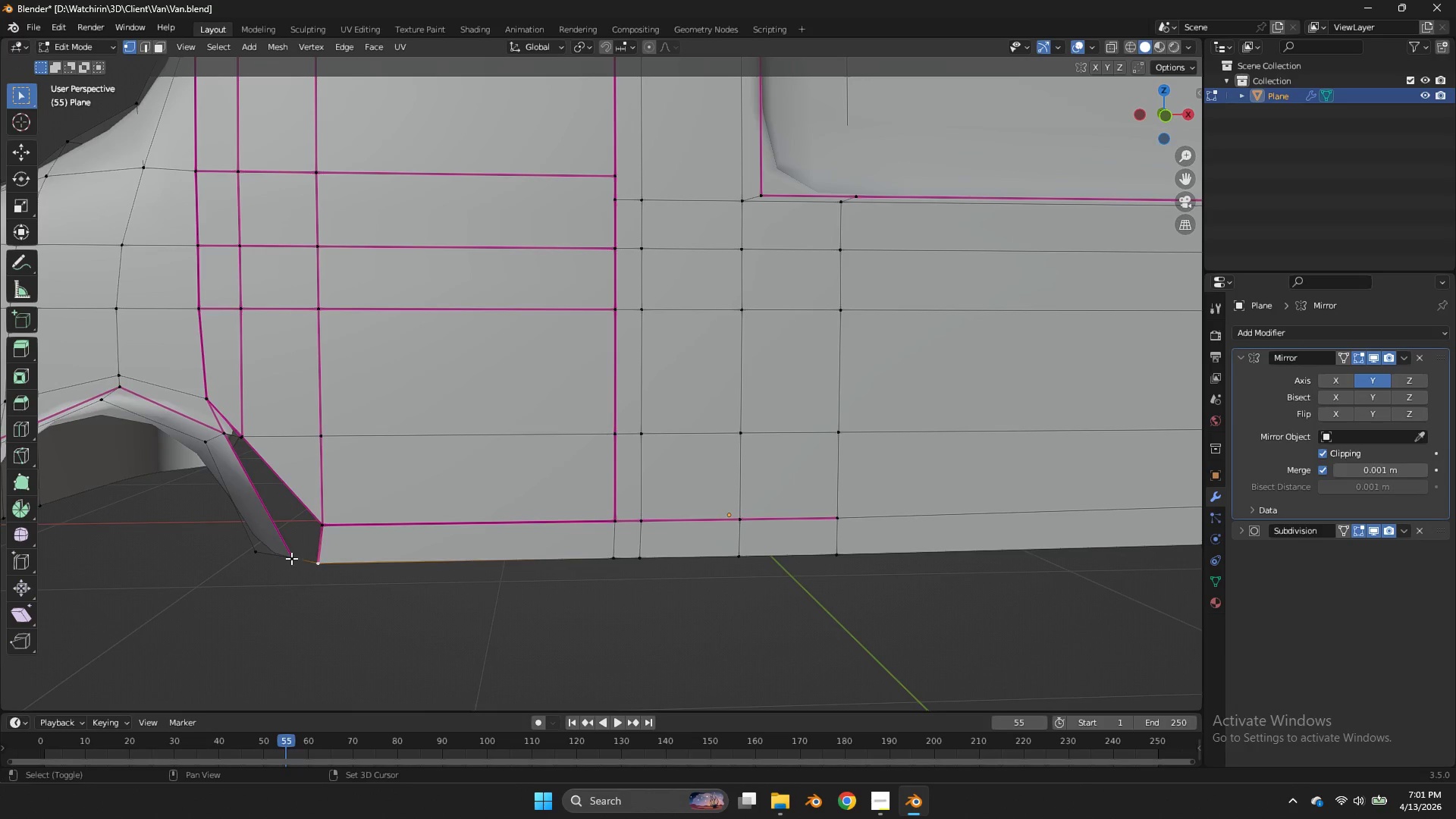 
left_click([291, 558])
 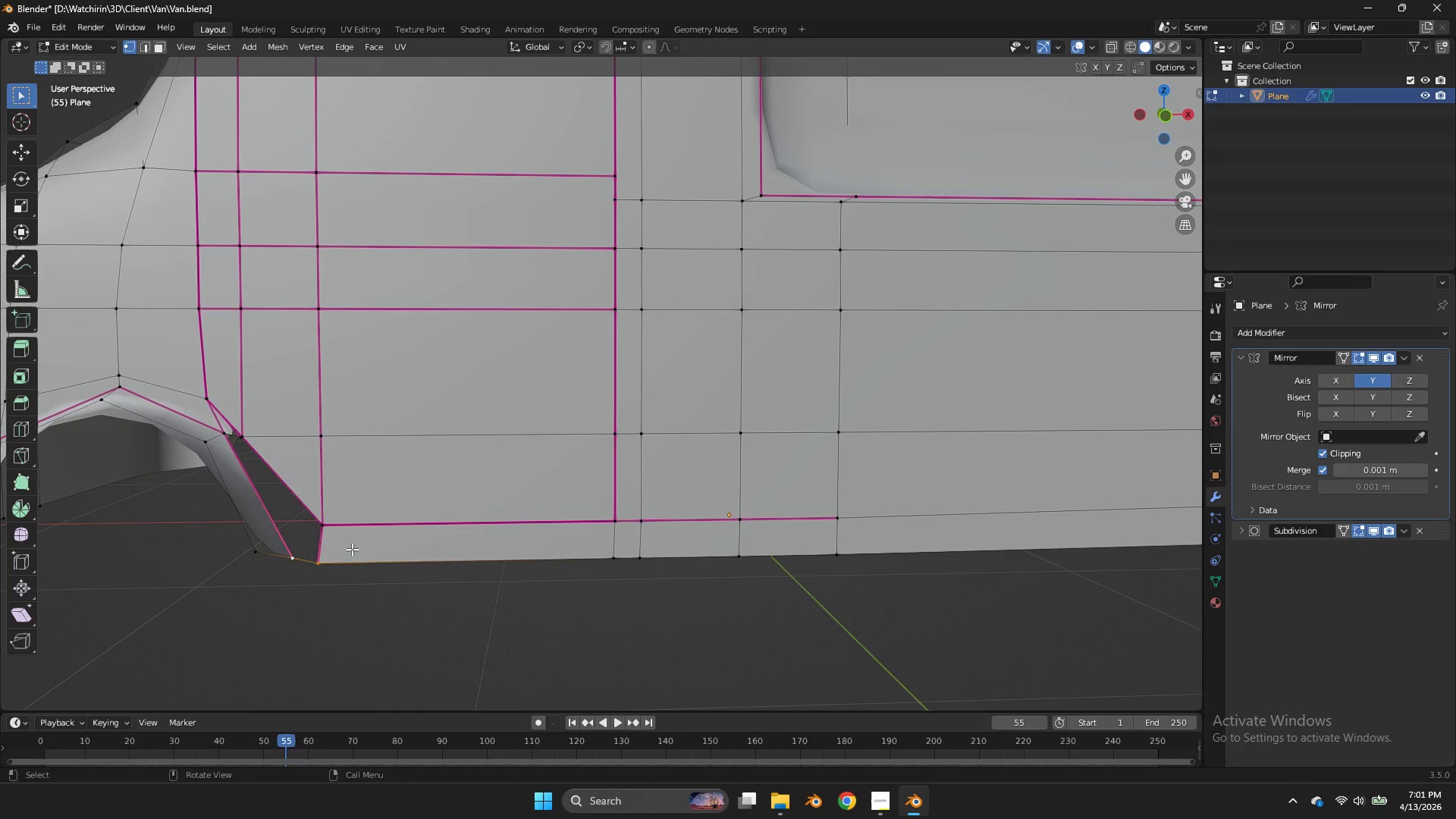 
key(M)
 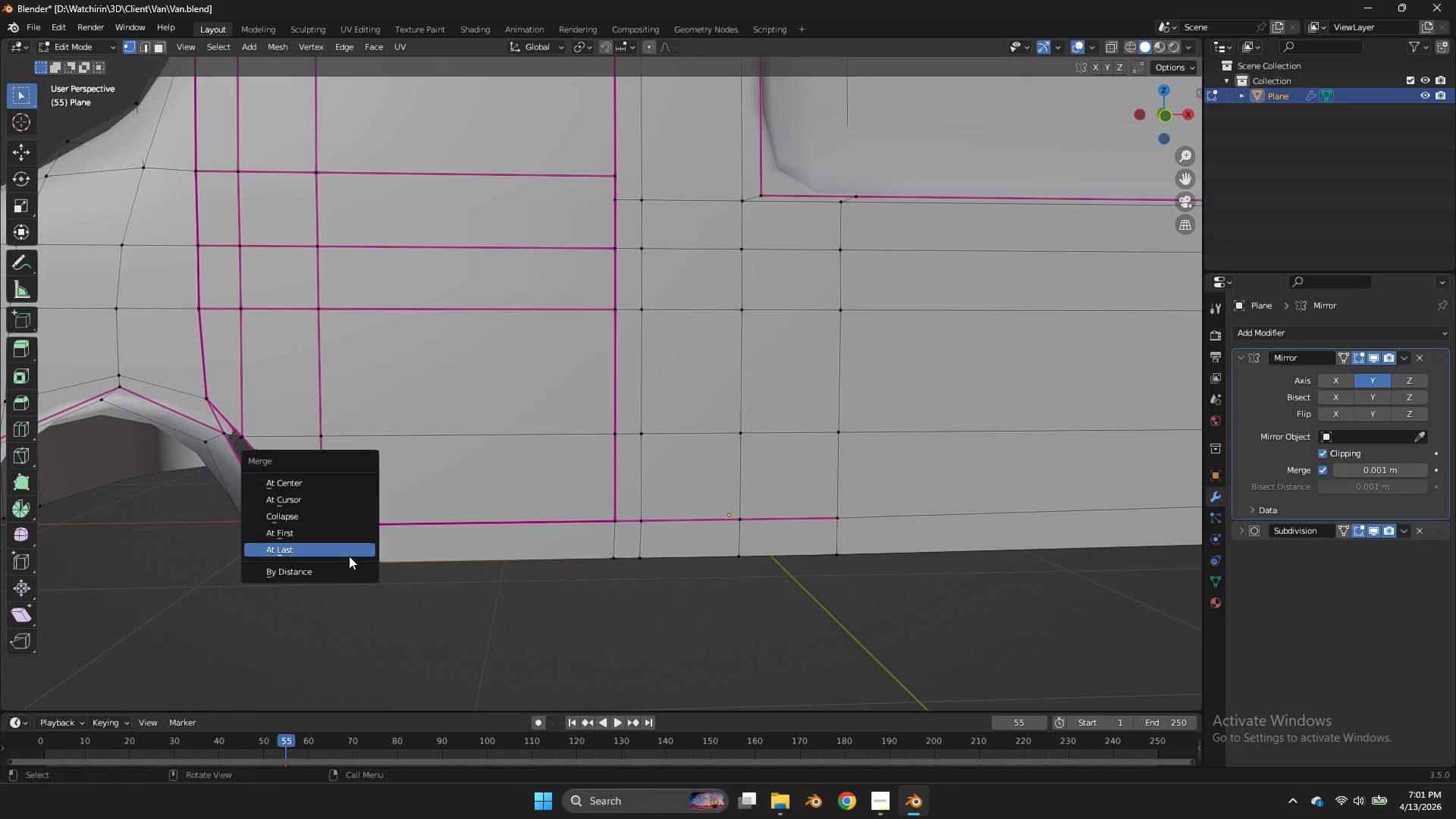 
double_click([349, 556])
 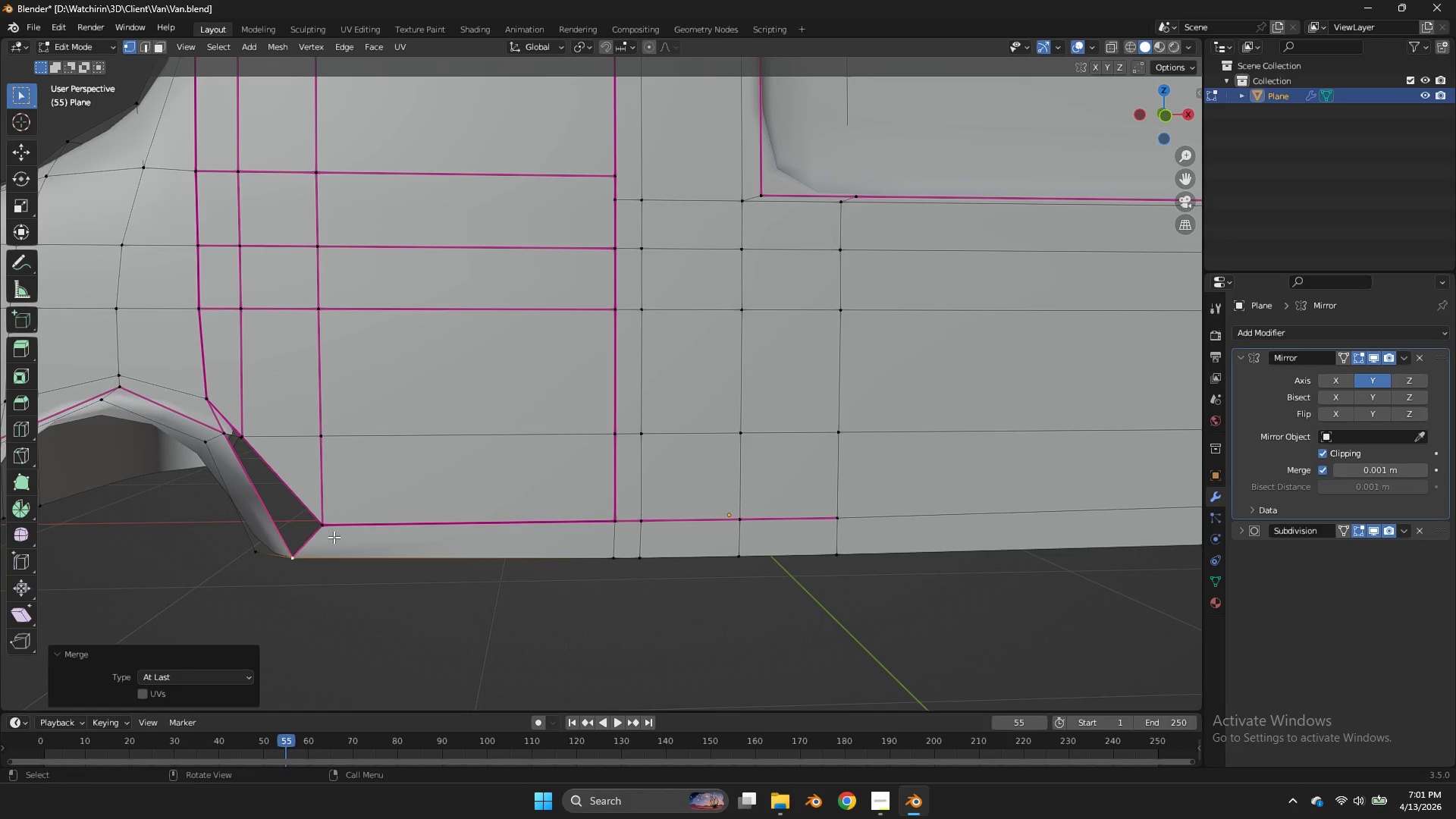 
double_click([334, 537])
 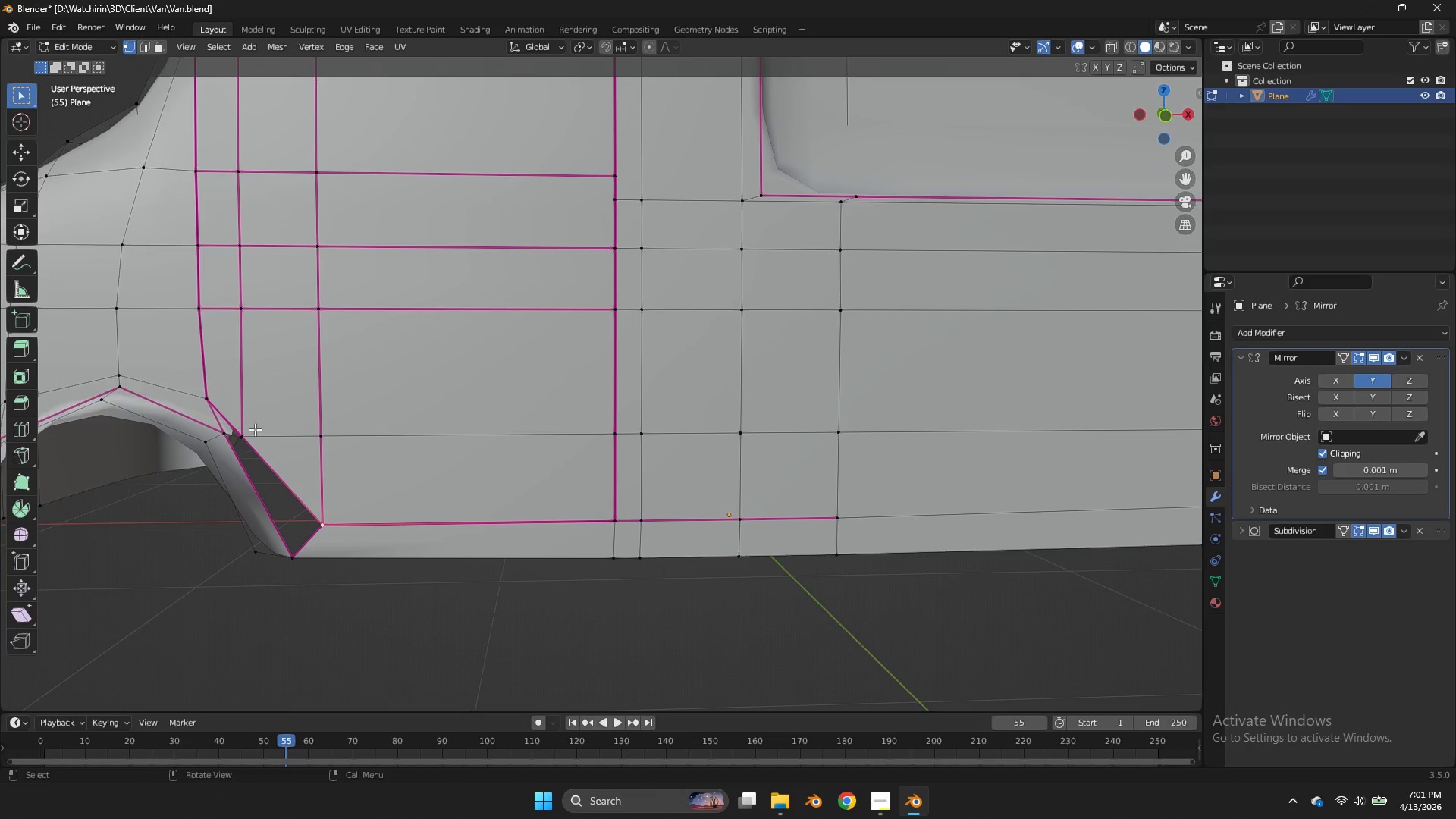 
double_click([232, 438])
 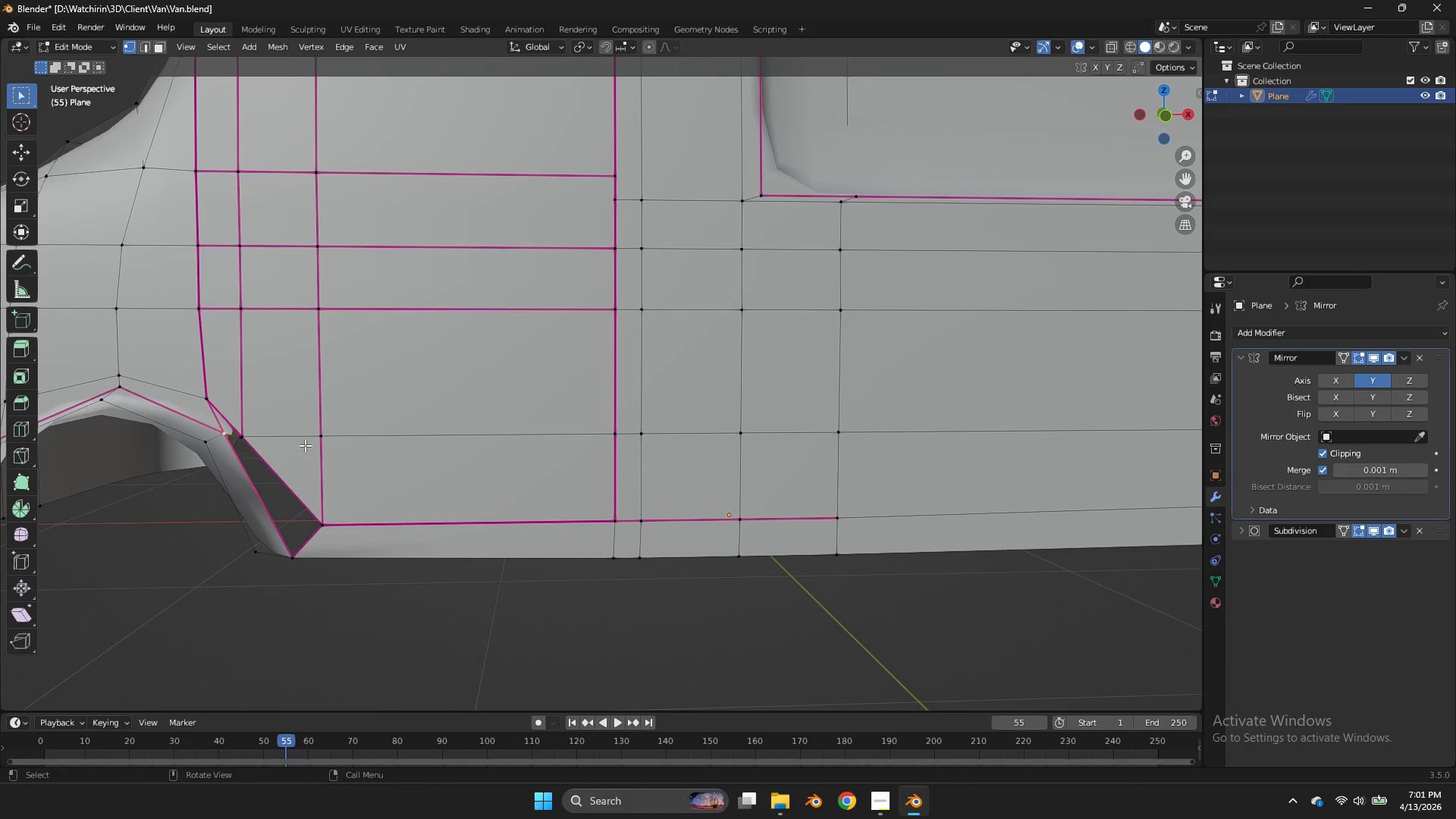 
scroll: coordinate [305, 443], scroll_direction: up, amount: 1.0
 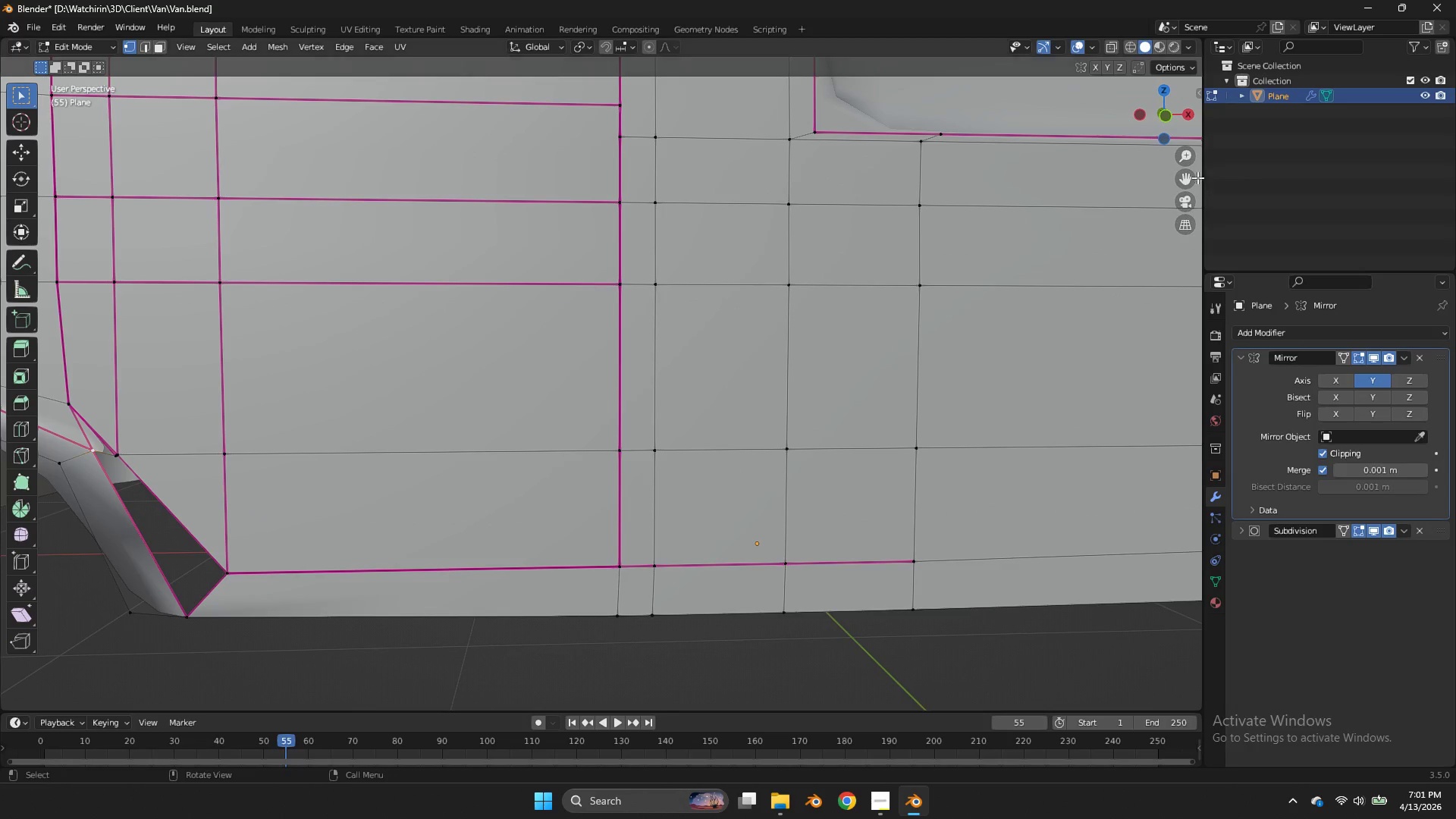 
left_click_drag(start_coordinate=[1188, 177], to_coordinate=[96, 161])
 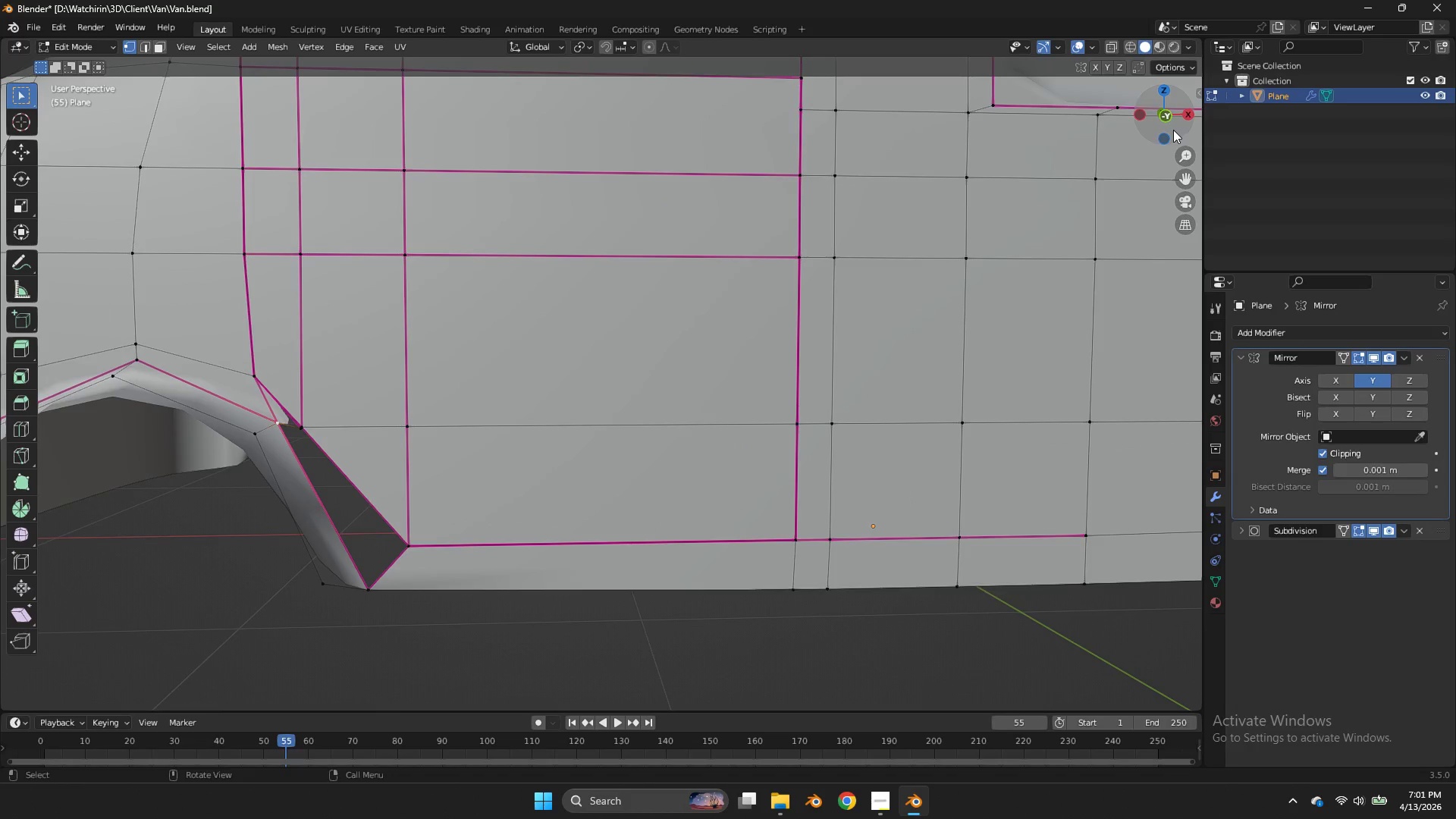 
left_click_drag(start_coordinate=[1175, 130], to_coordinate=[1150, 136])
 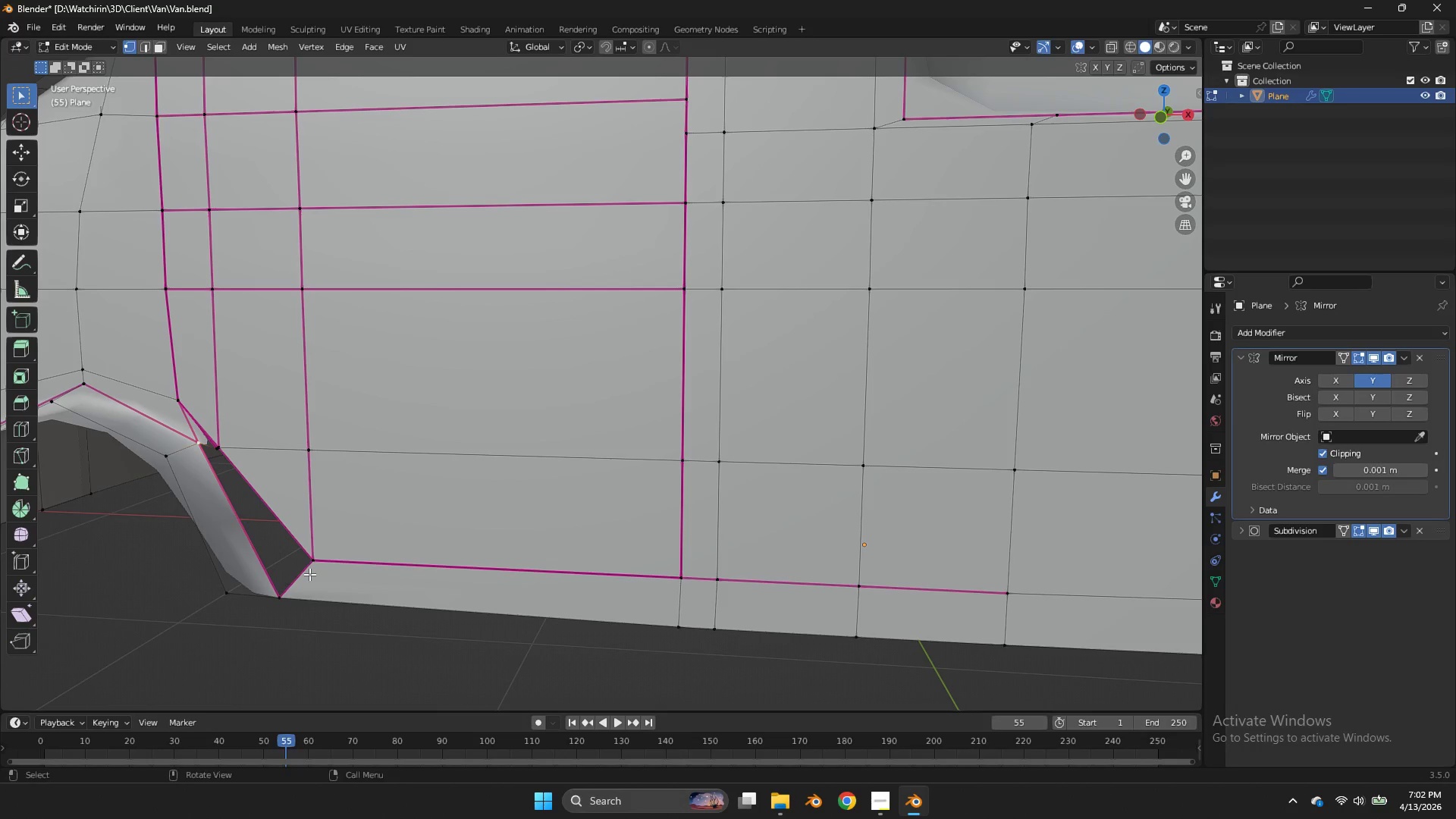 
double_click([309, 574])
 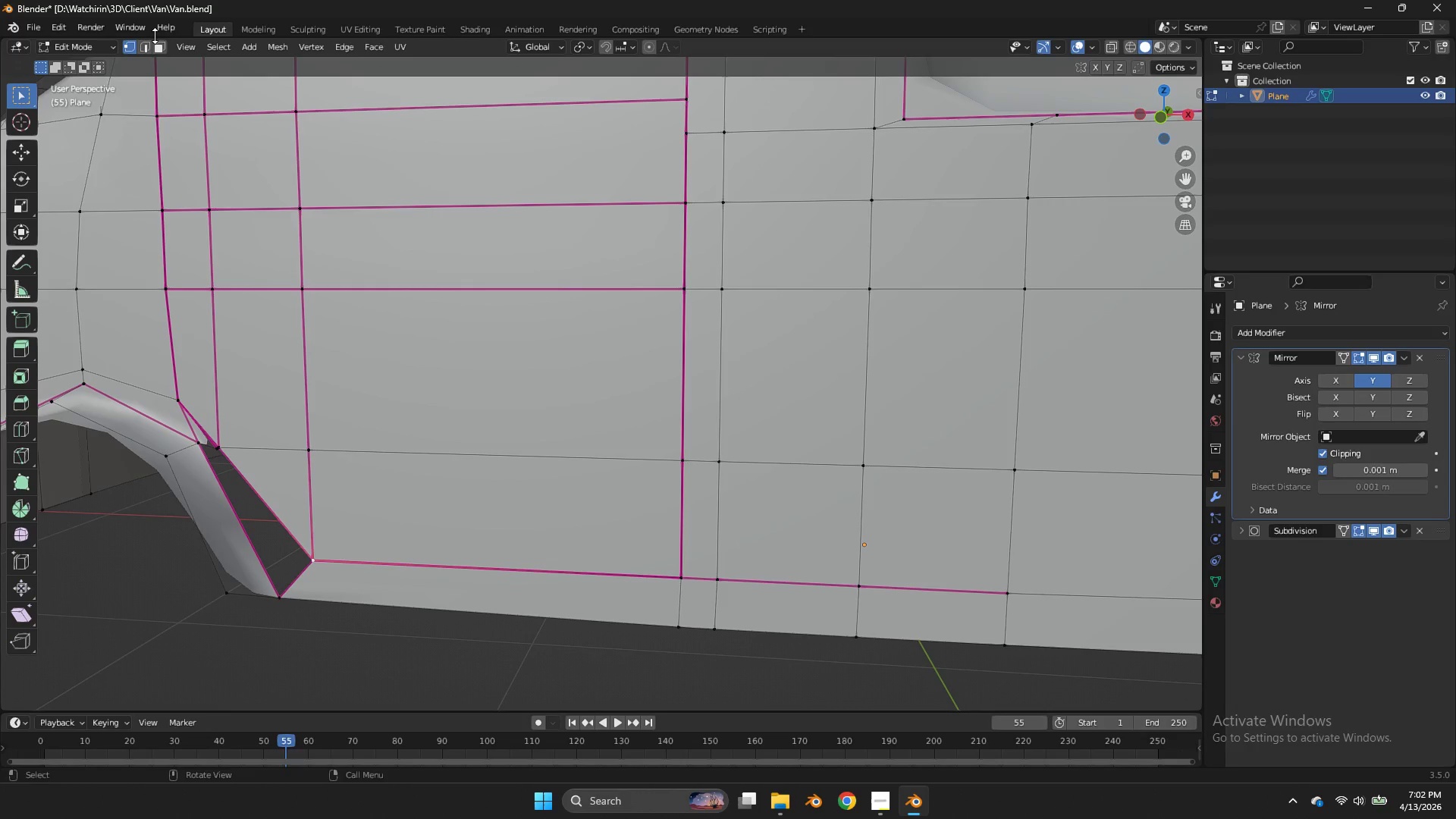 
double_click([149, 47])
 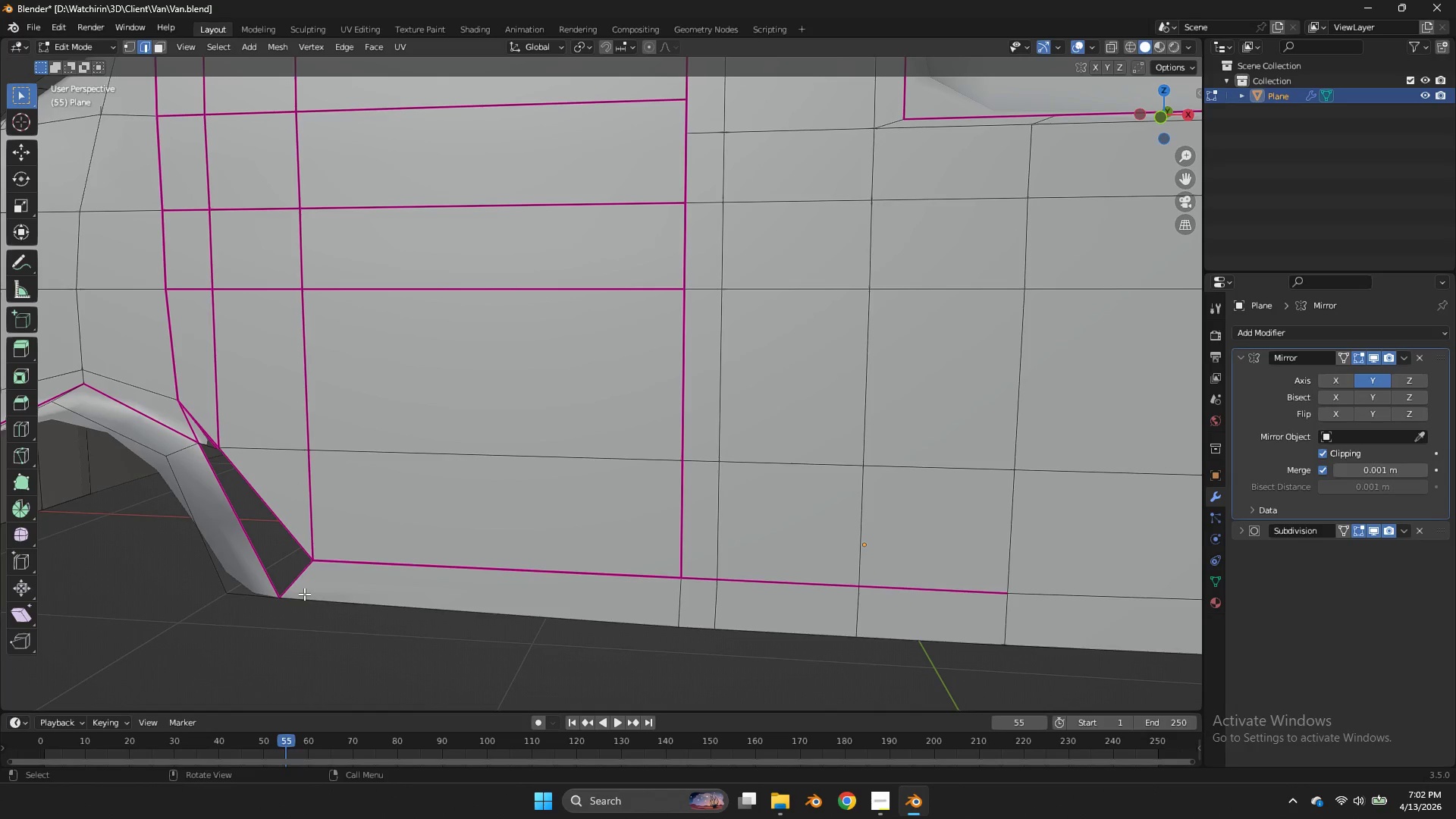 
double_click([304, 594])
 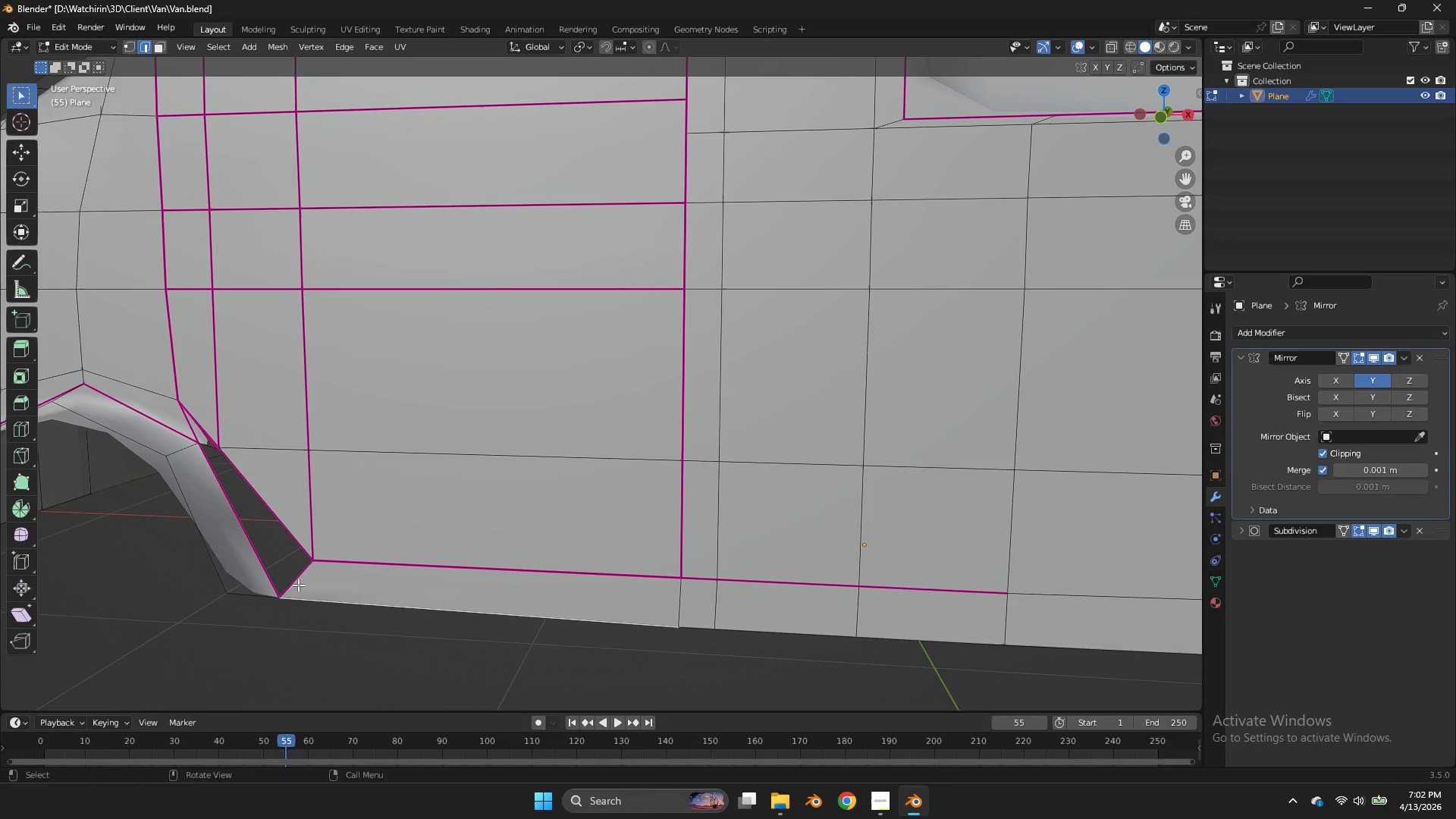 
triple_click([298, 585])
 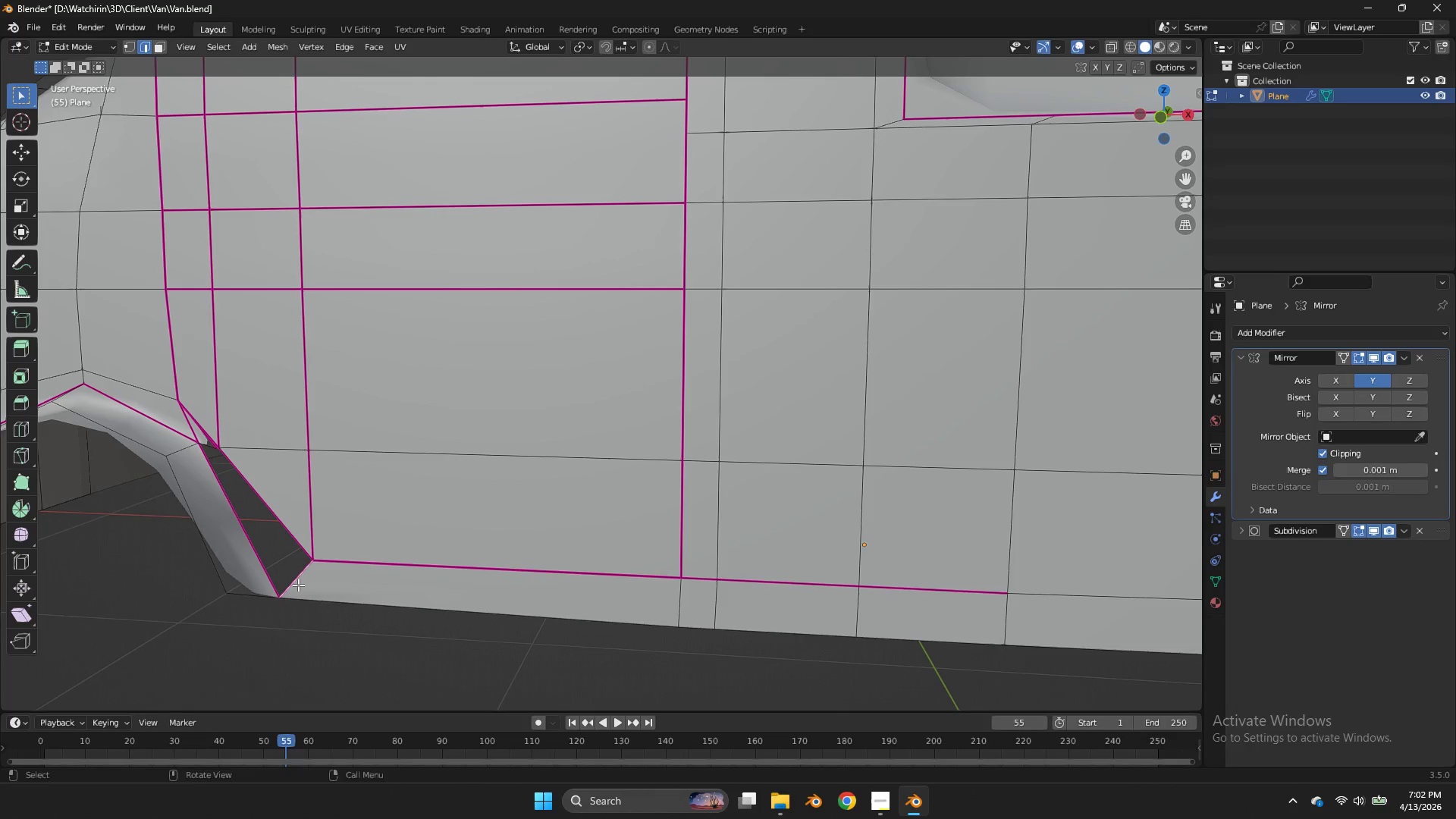 
triple_click([298, 585])
 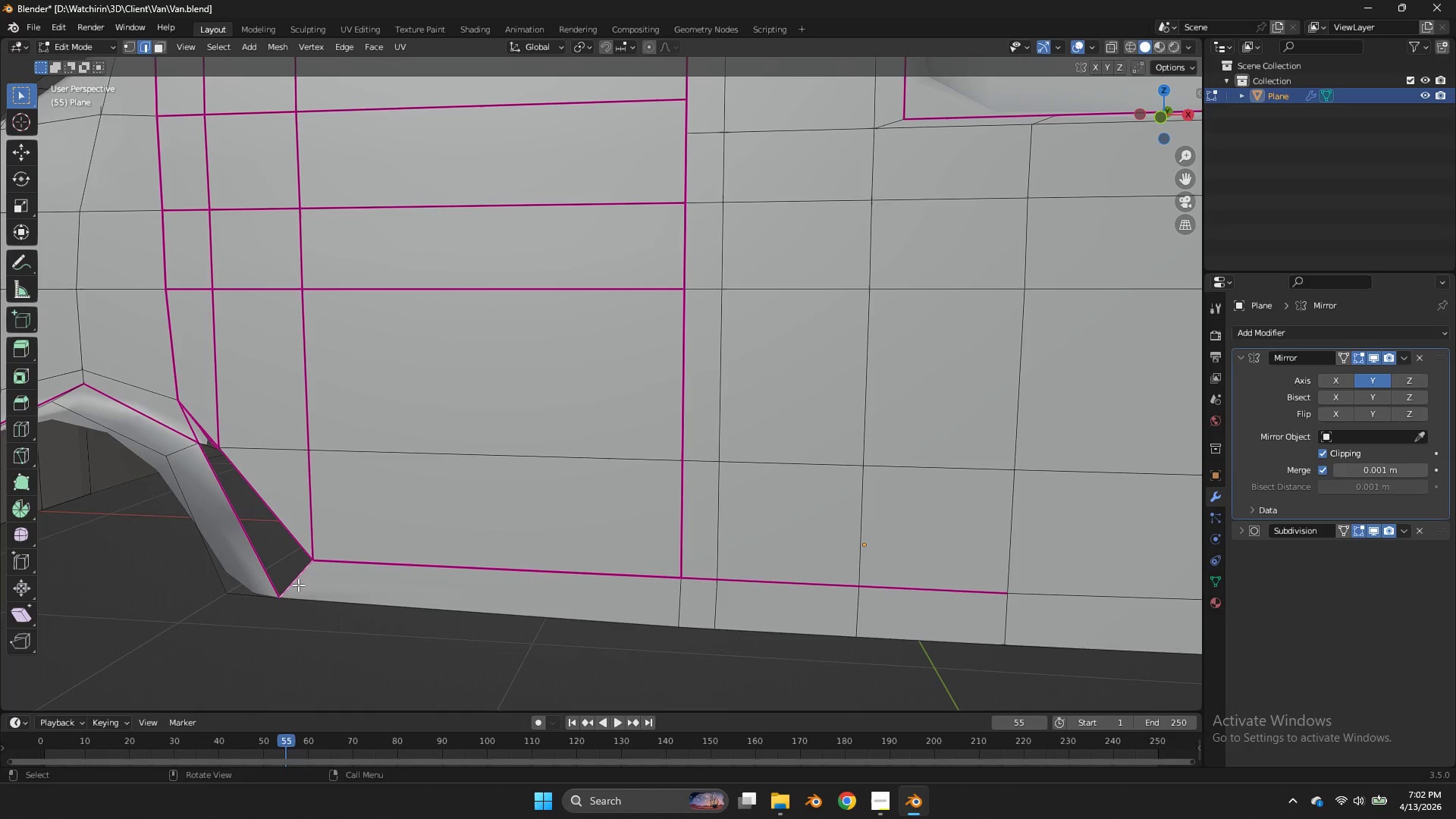 
type(ff)
 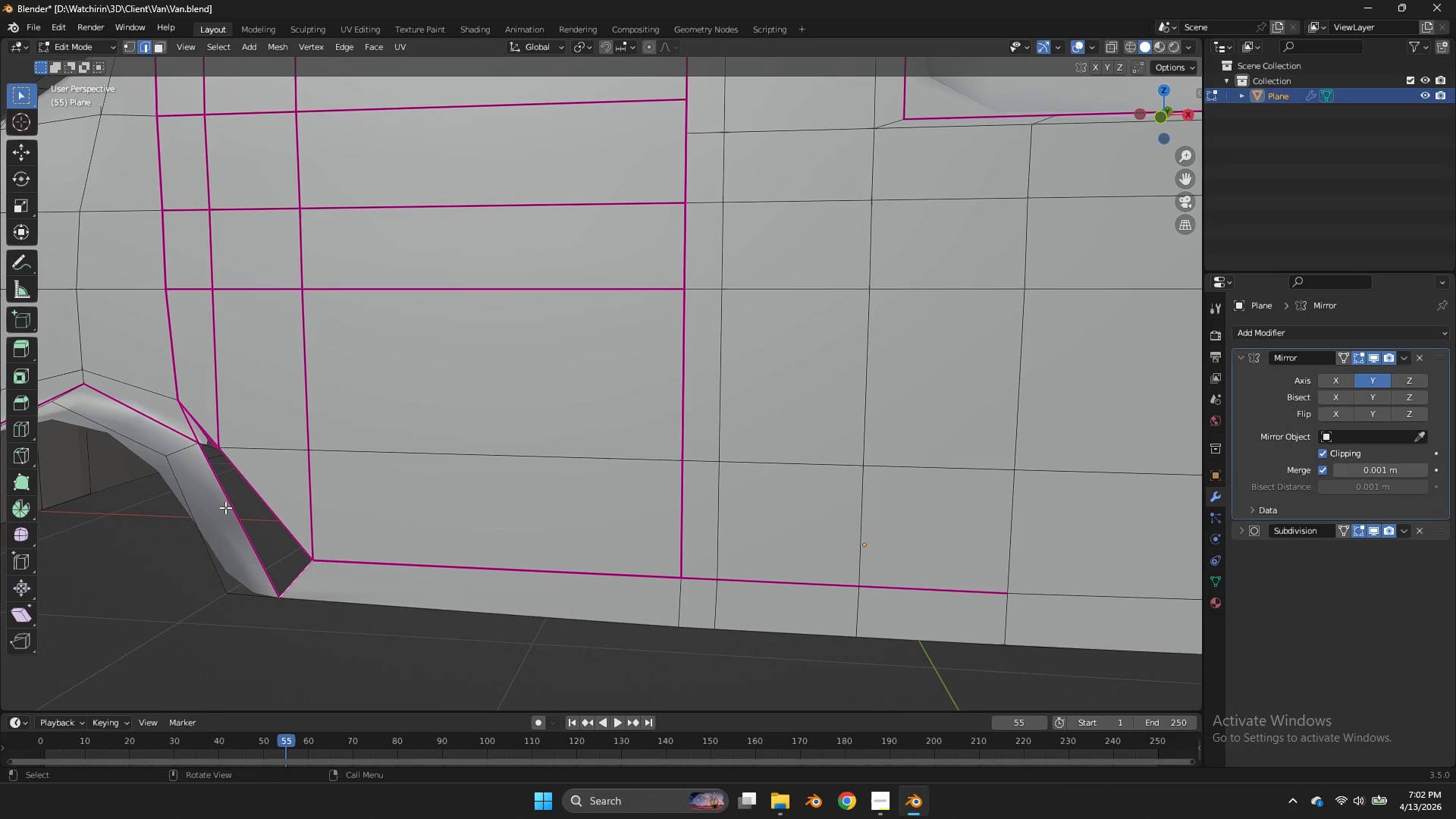 
left_click([225, 507])
 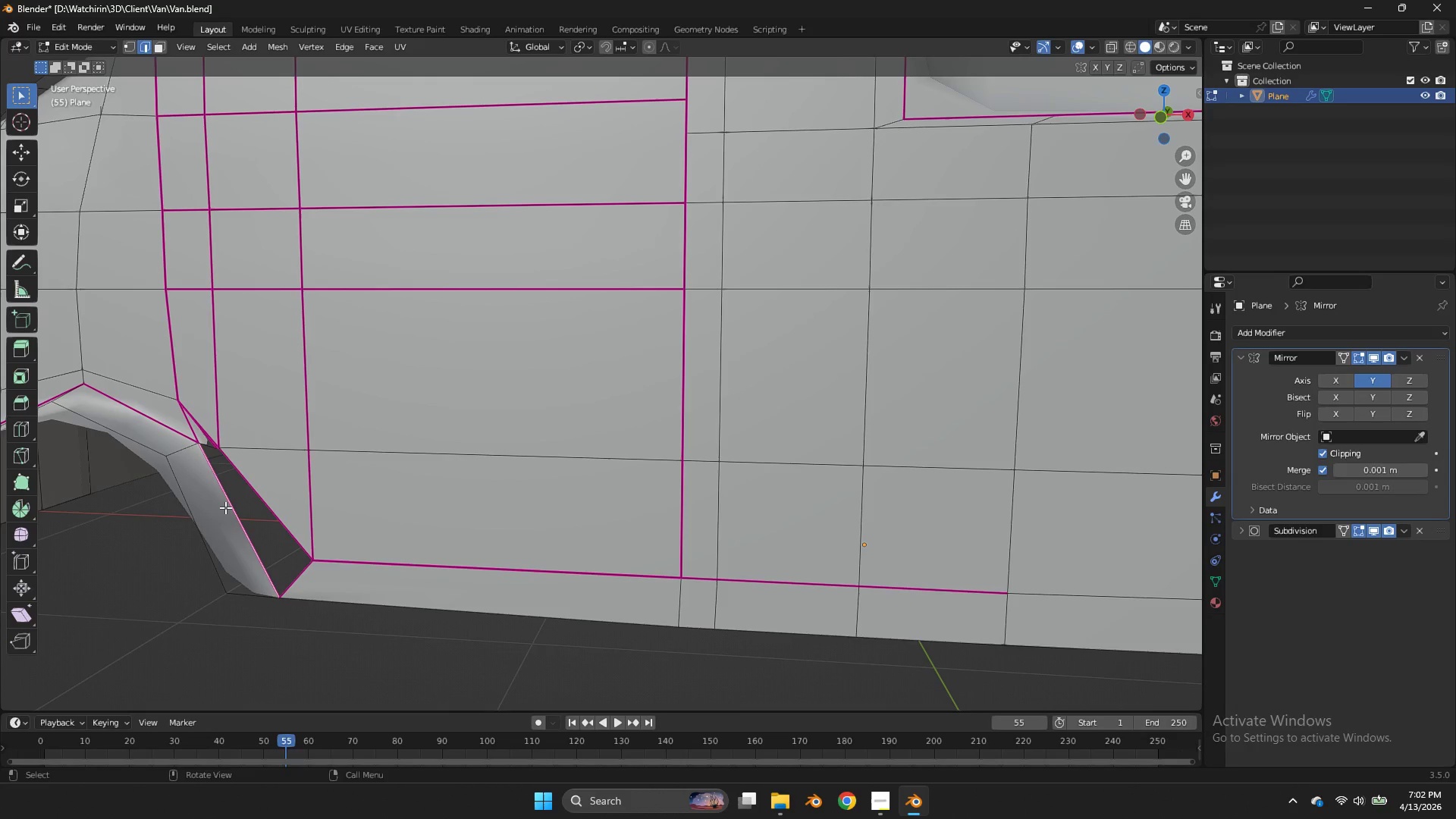 
type(ffz)
 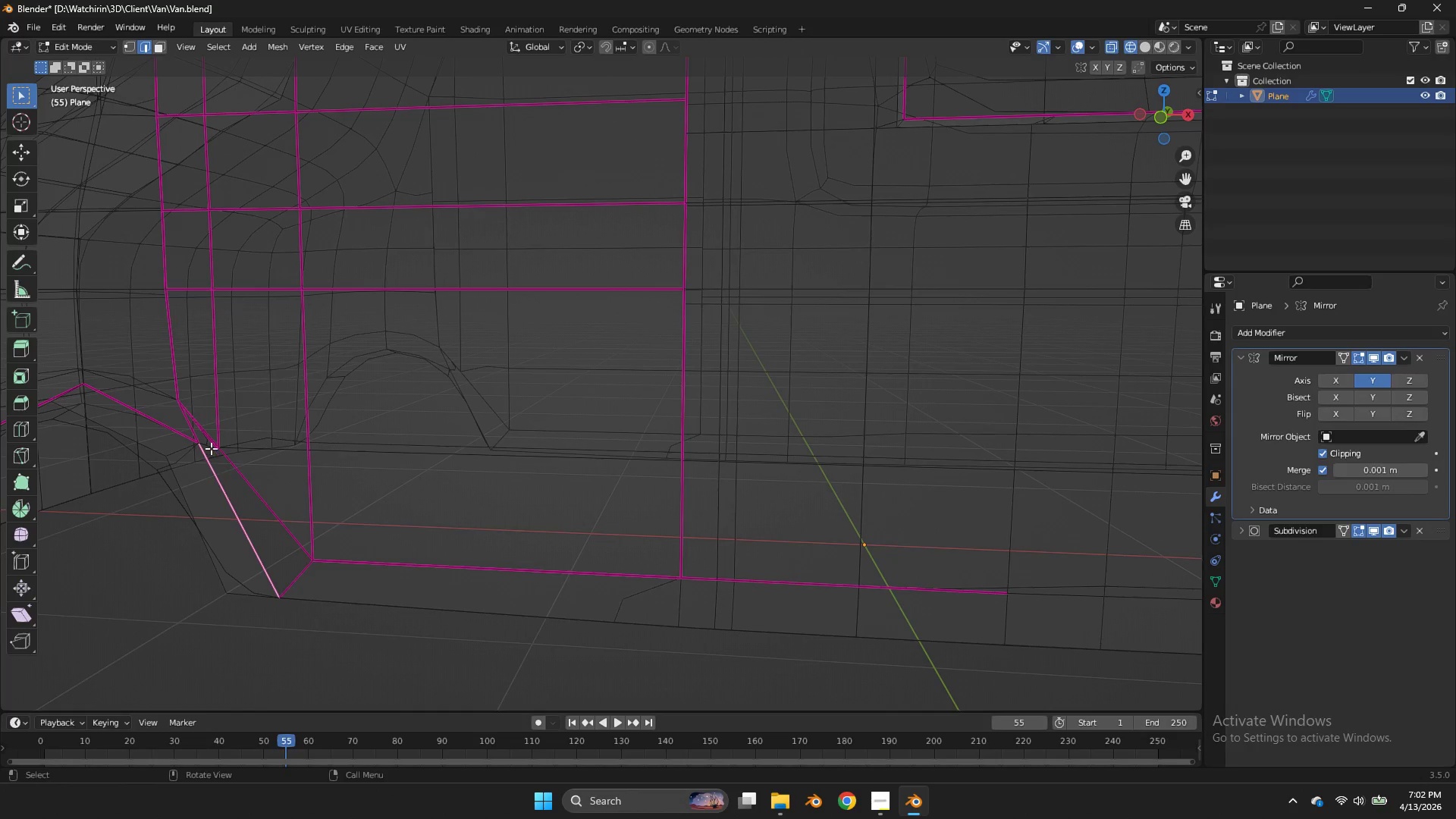 
left_click([211, 448])
 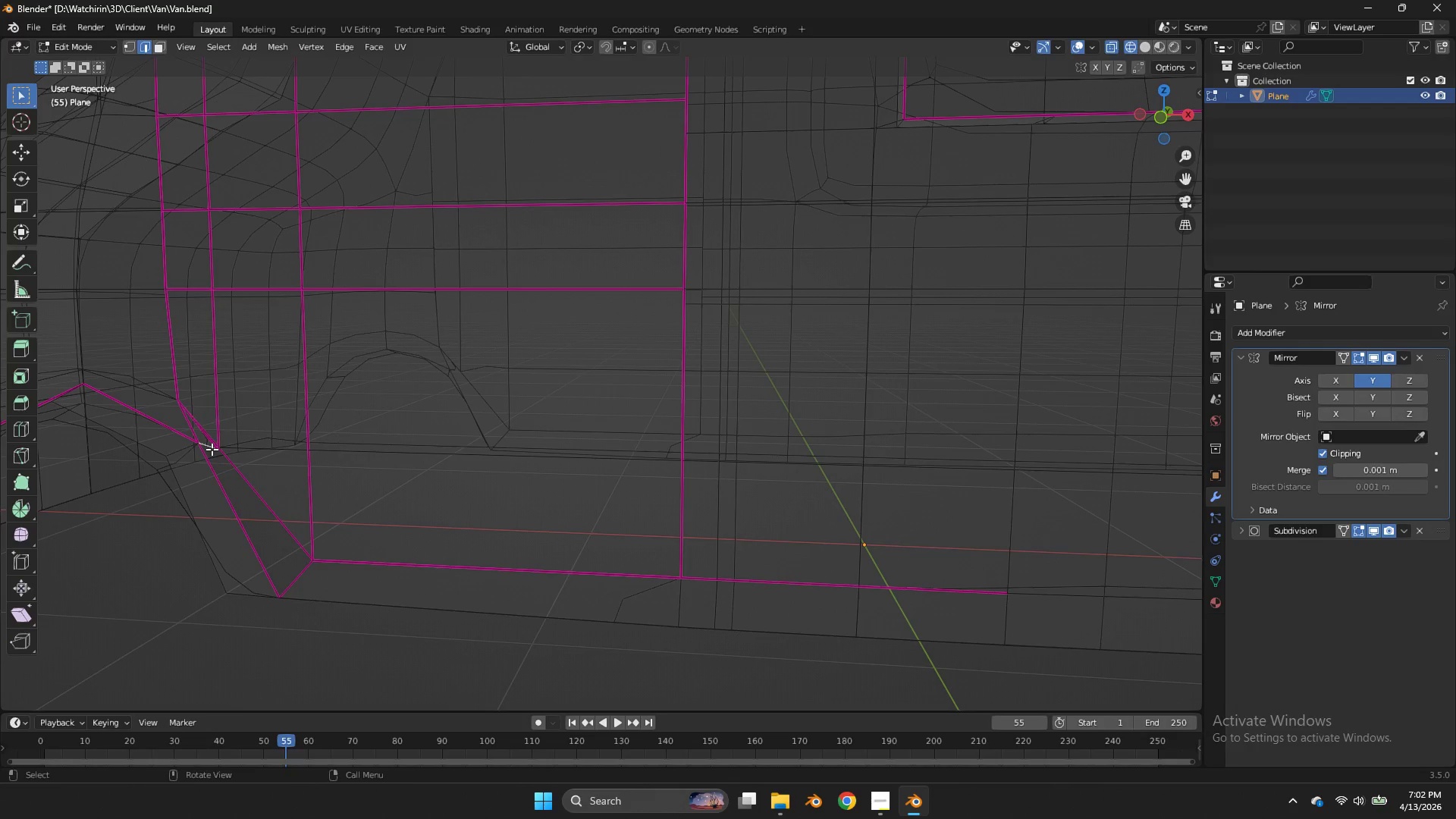 
key(G)
 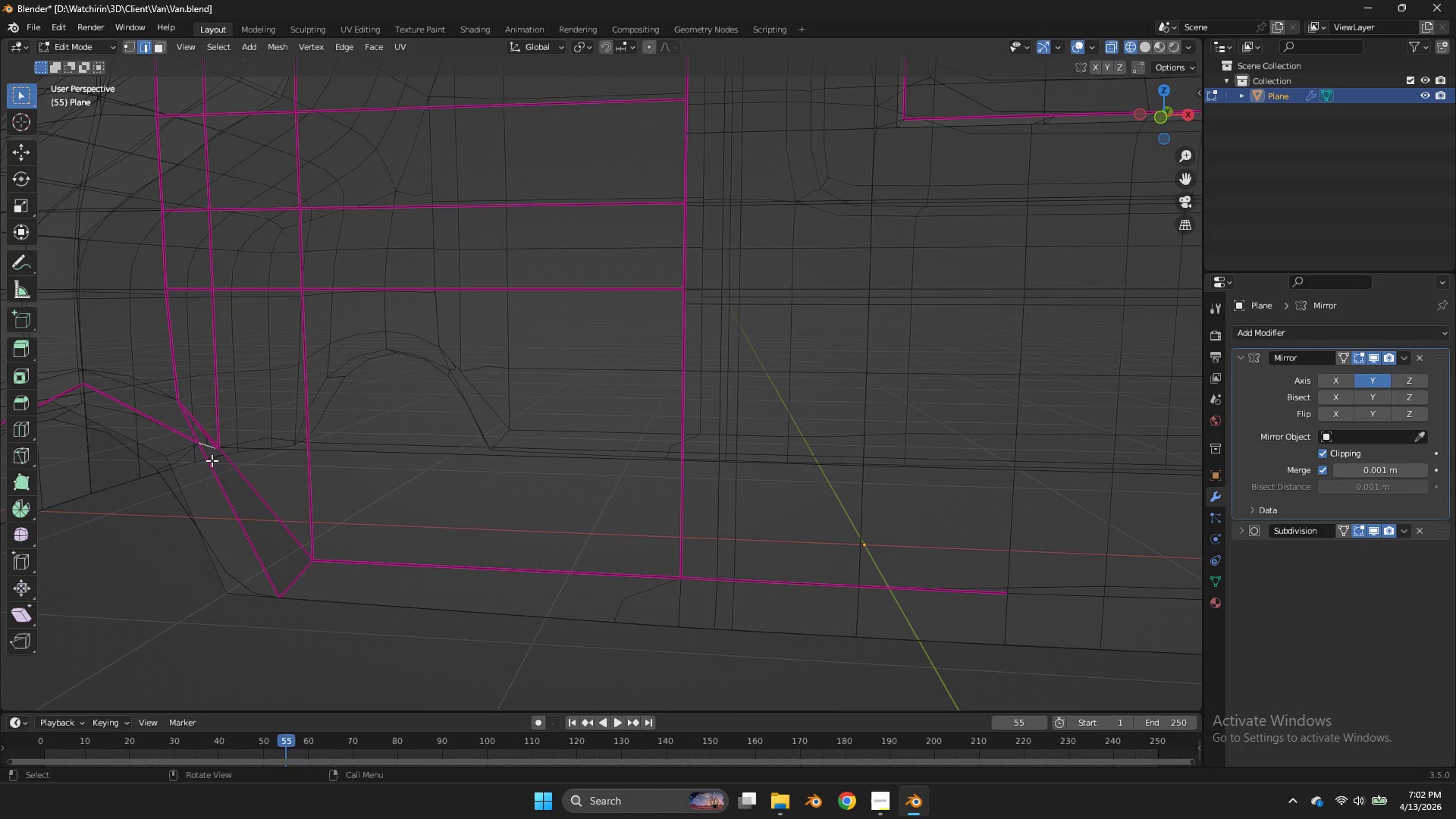 
right_click([212, 460])
 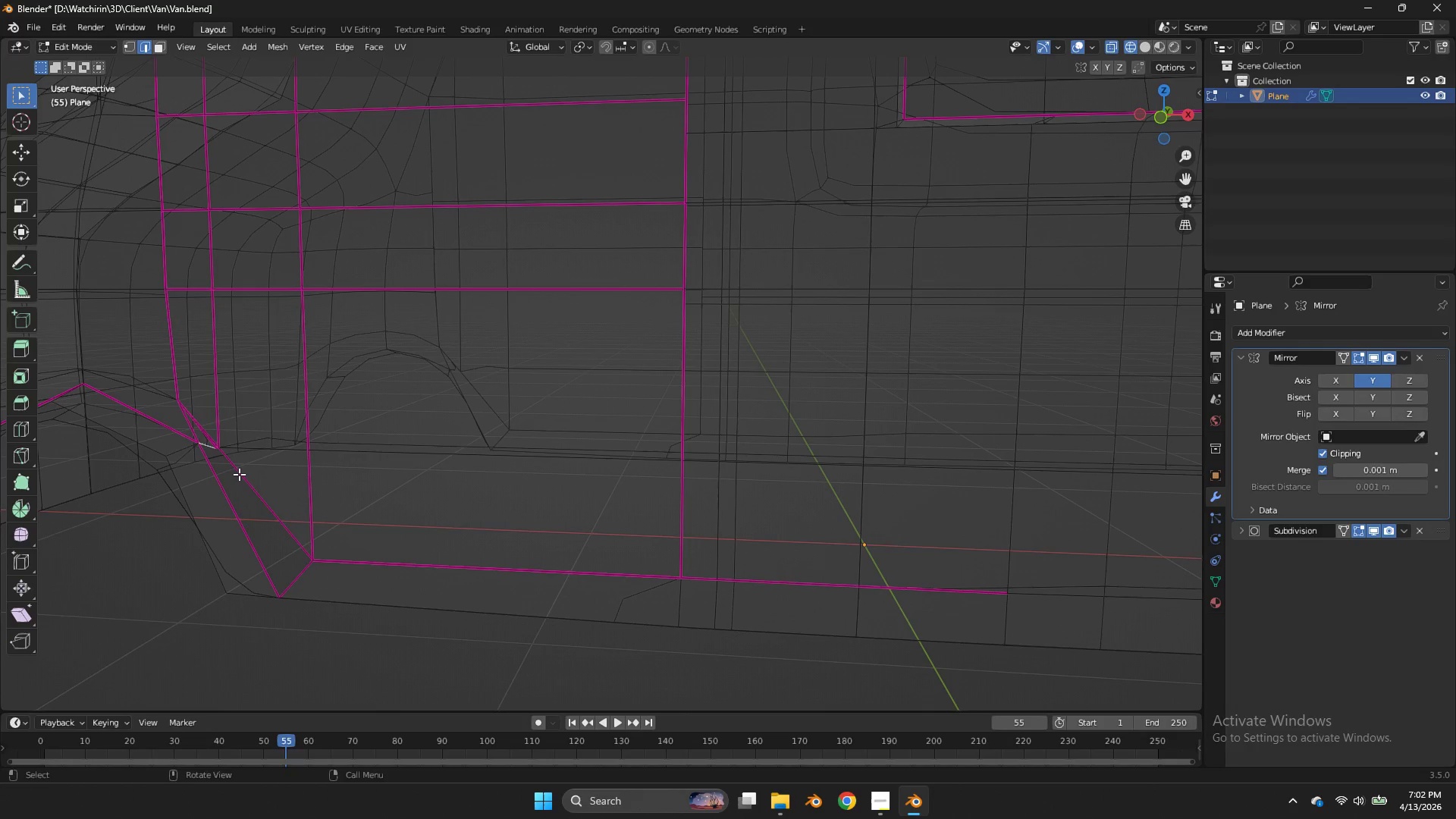 
left_click([239, 474])
 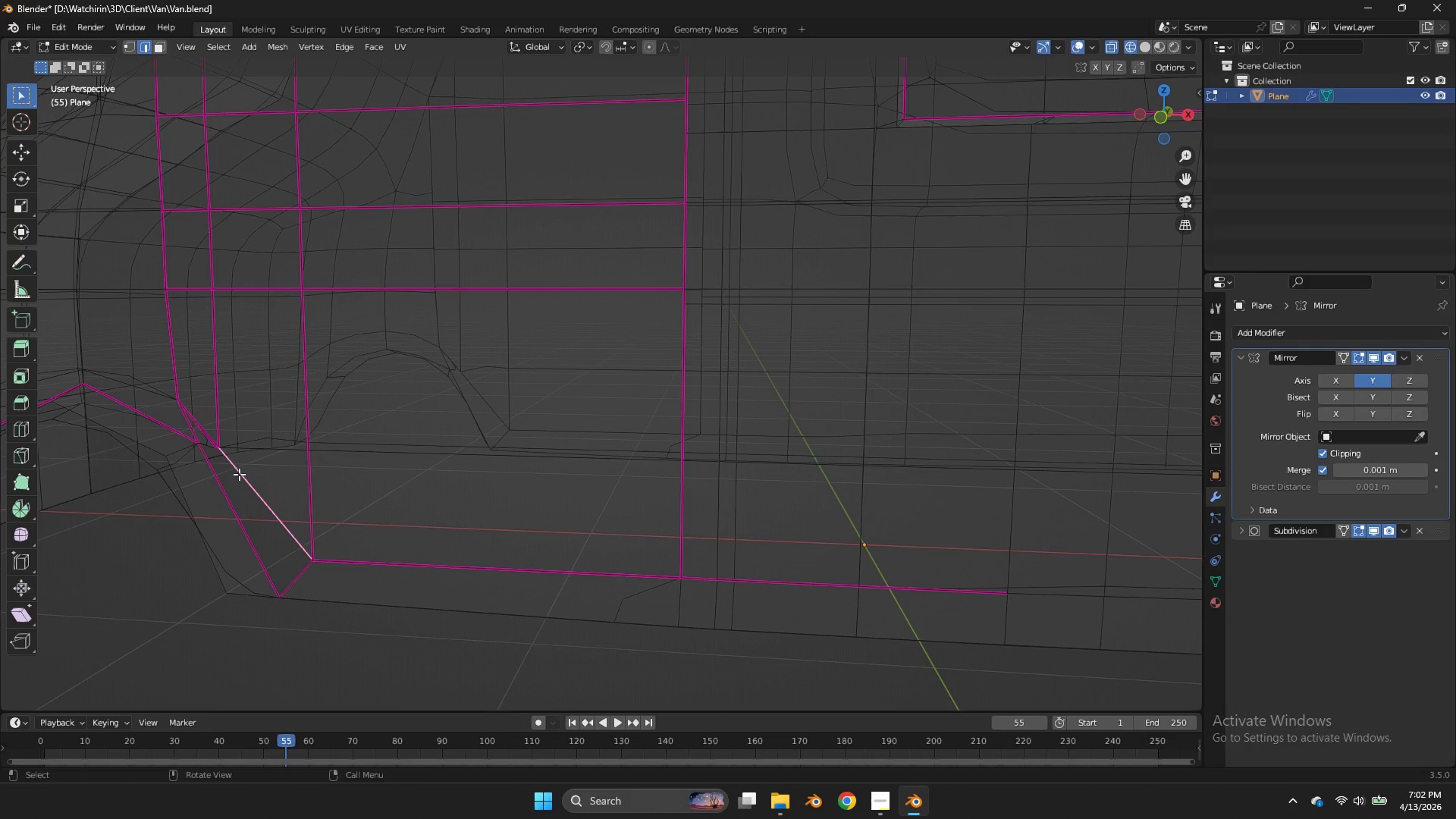 
type(lh)
 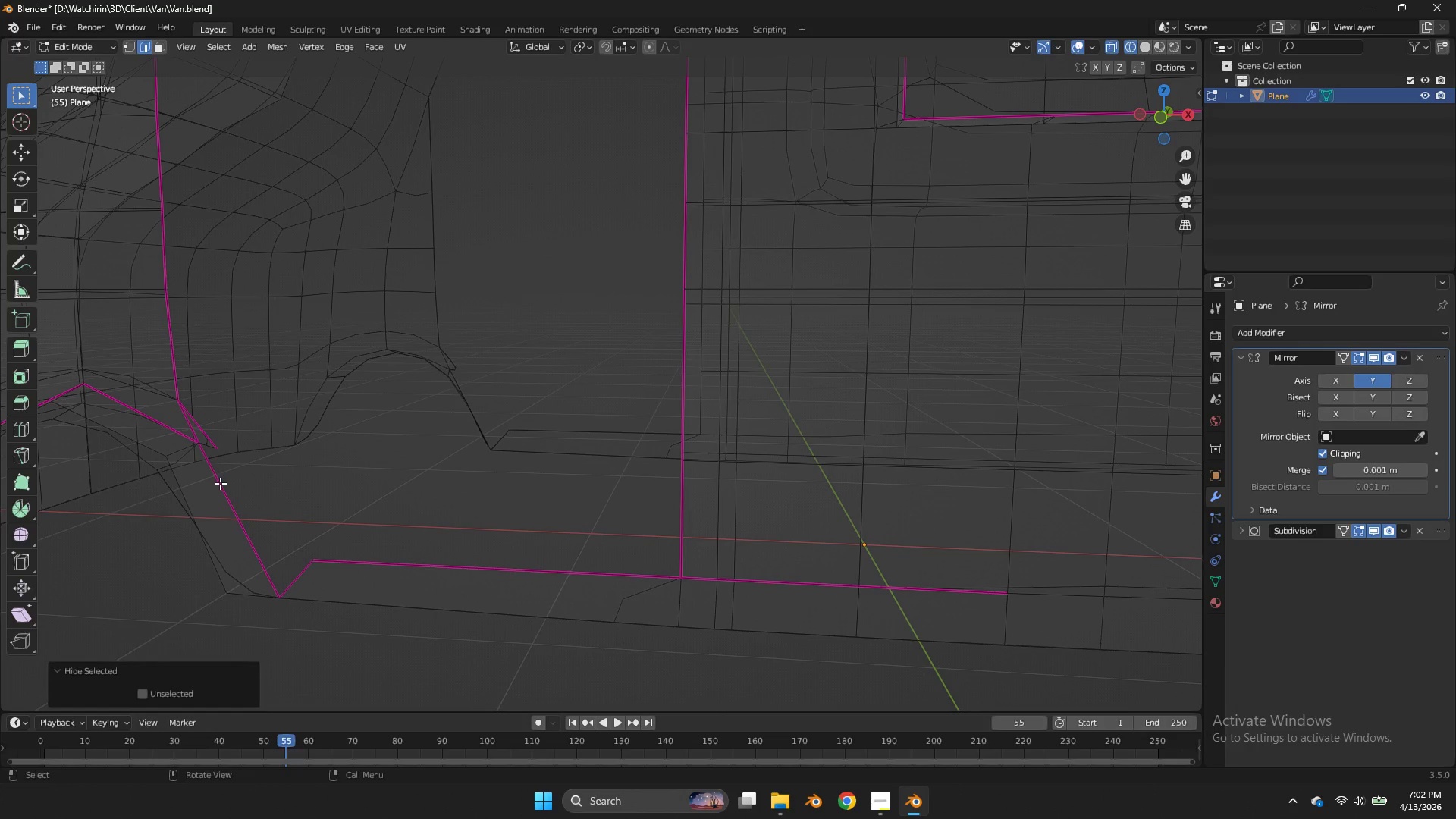 
double_click([220, 483])
 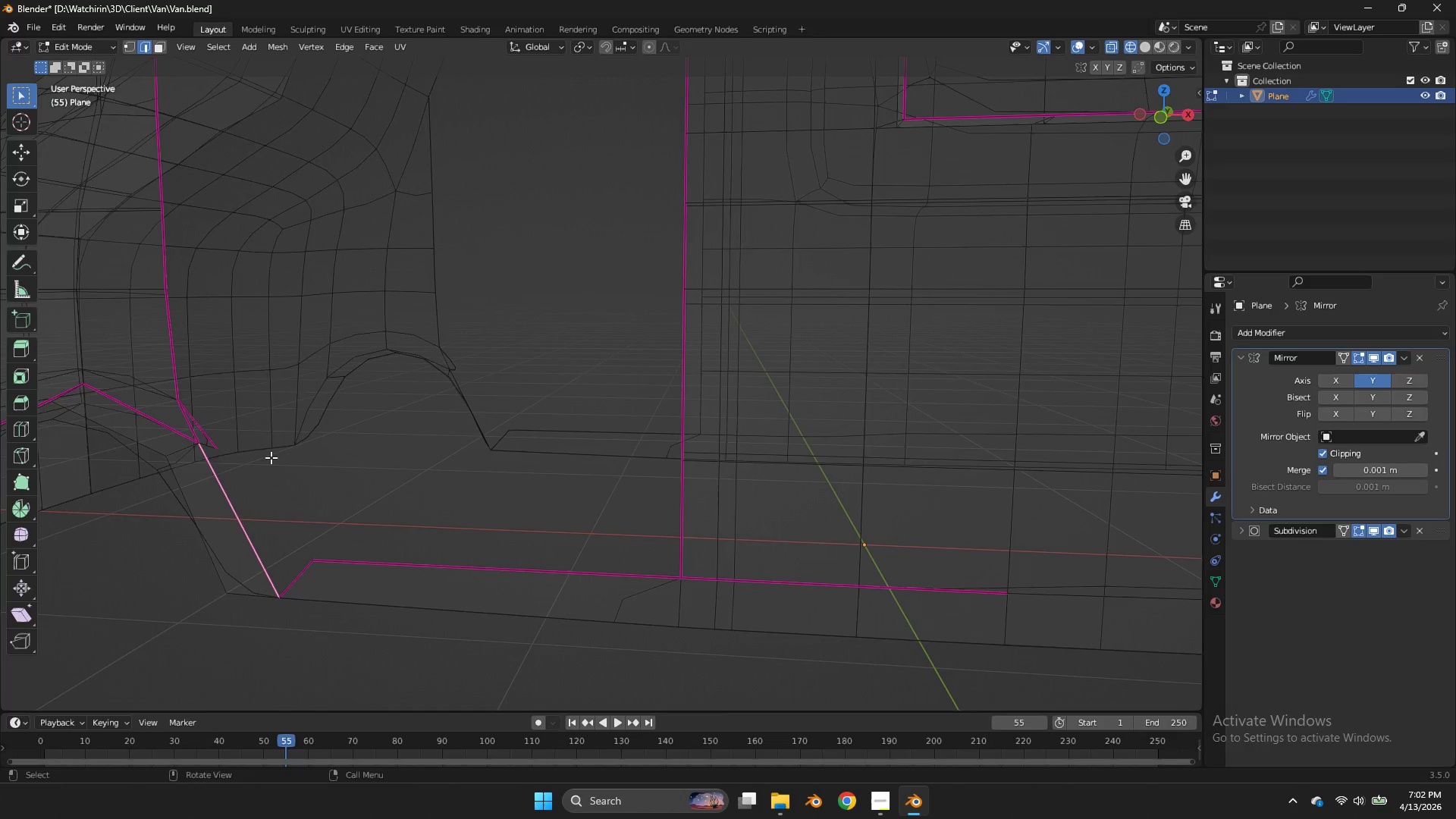 
type(zf)
 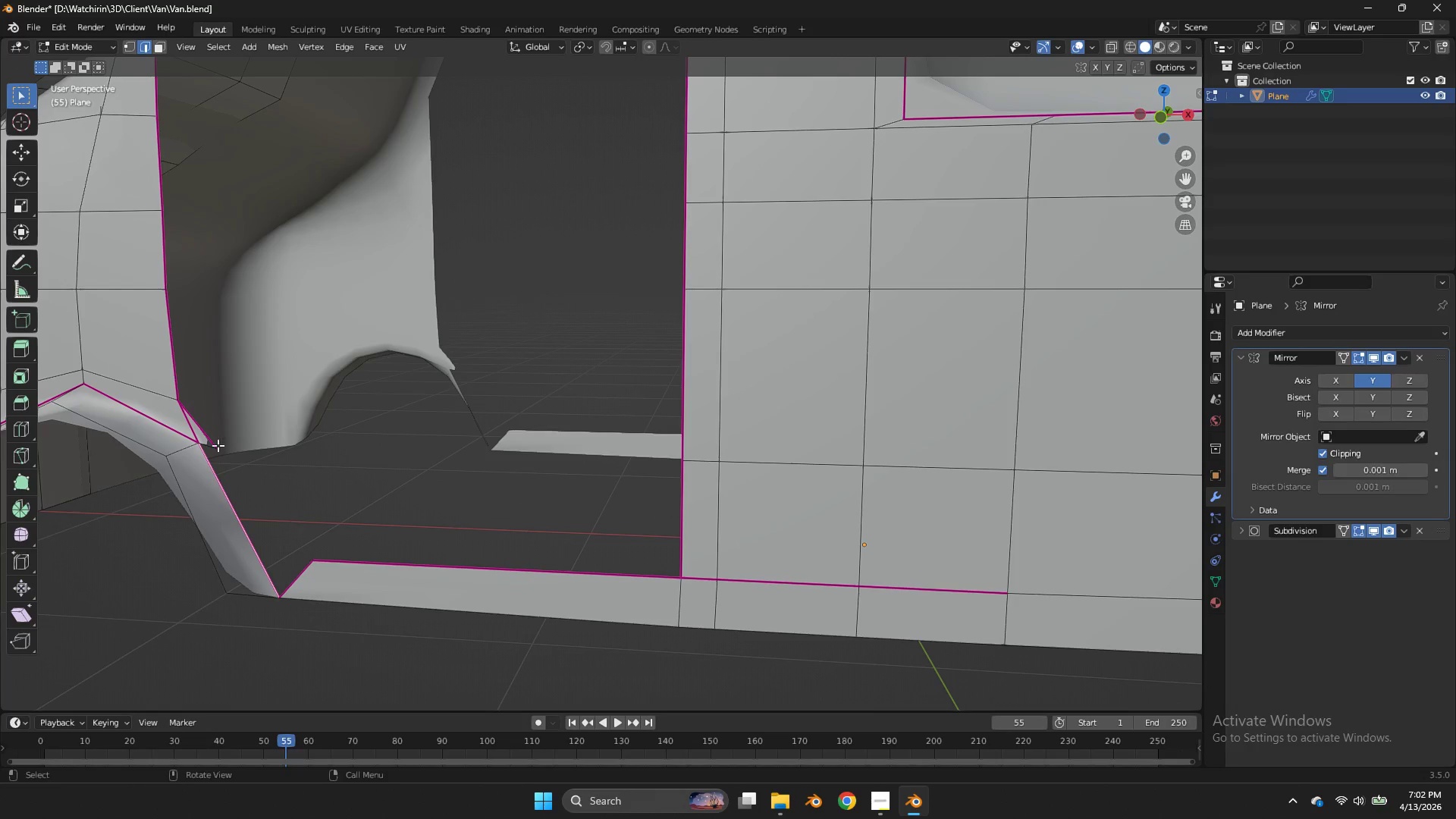 
hold_key(key=ShiftLeft, duration=6.16)
double_click([207, 448])
 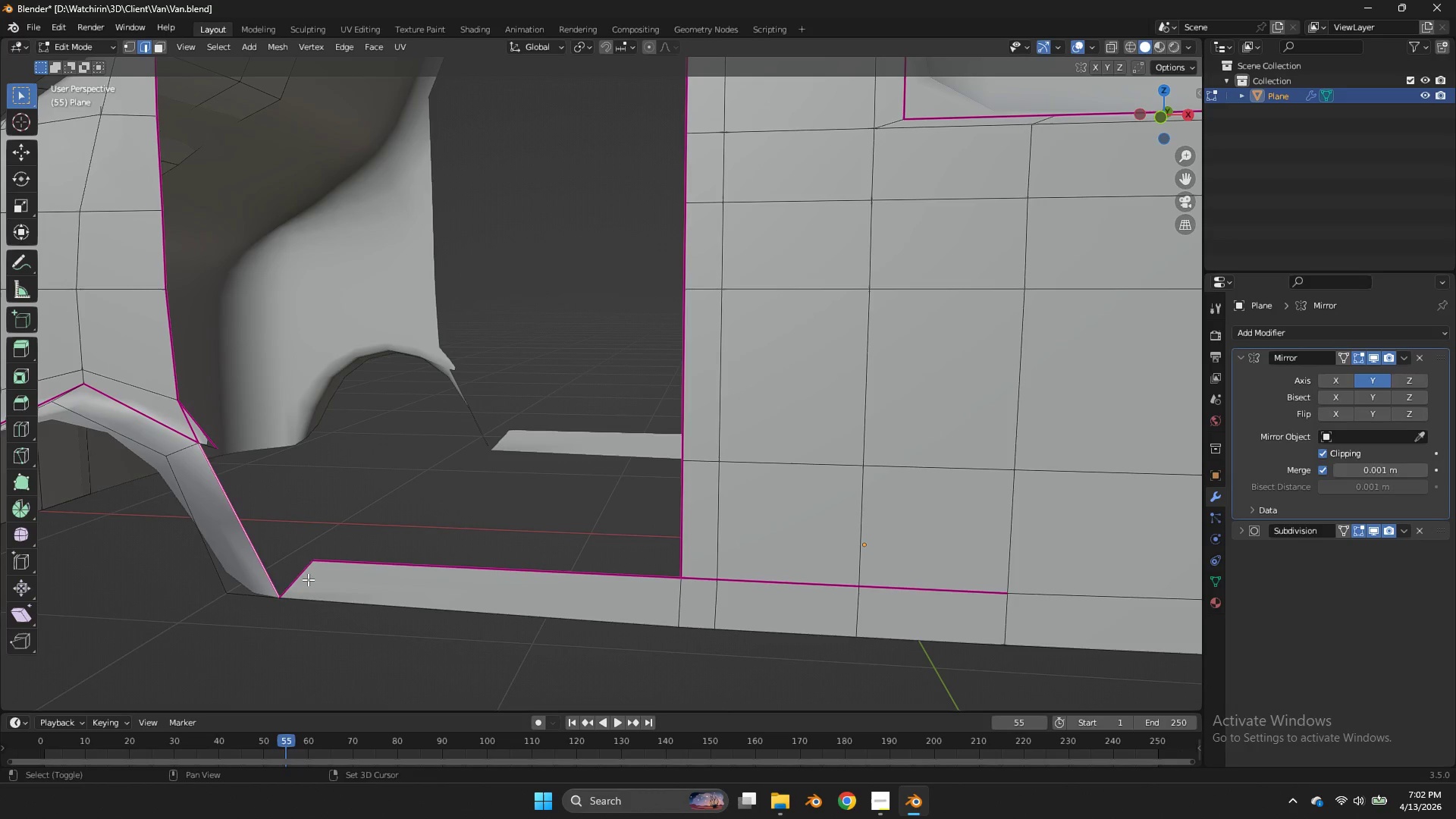 
double_click([308, 579])
 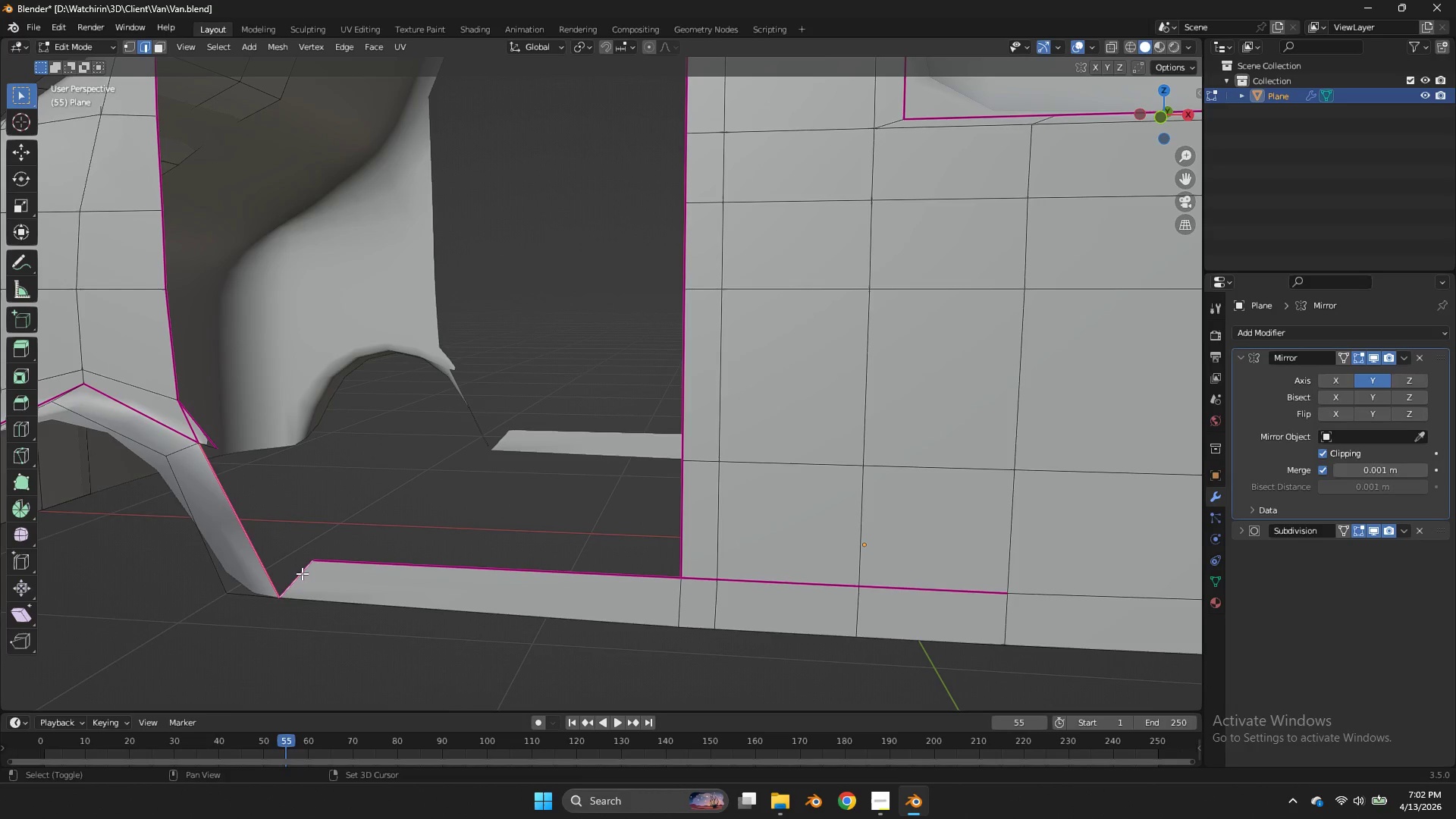 
triple_click([302, 573])
 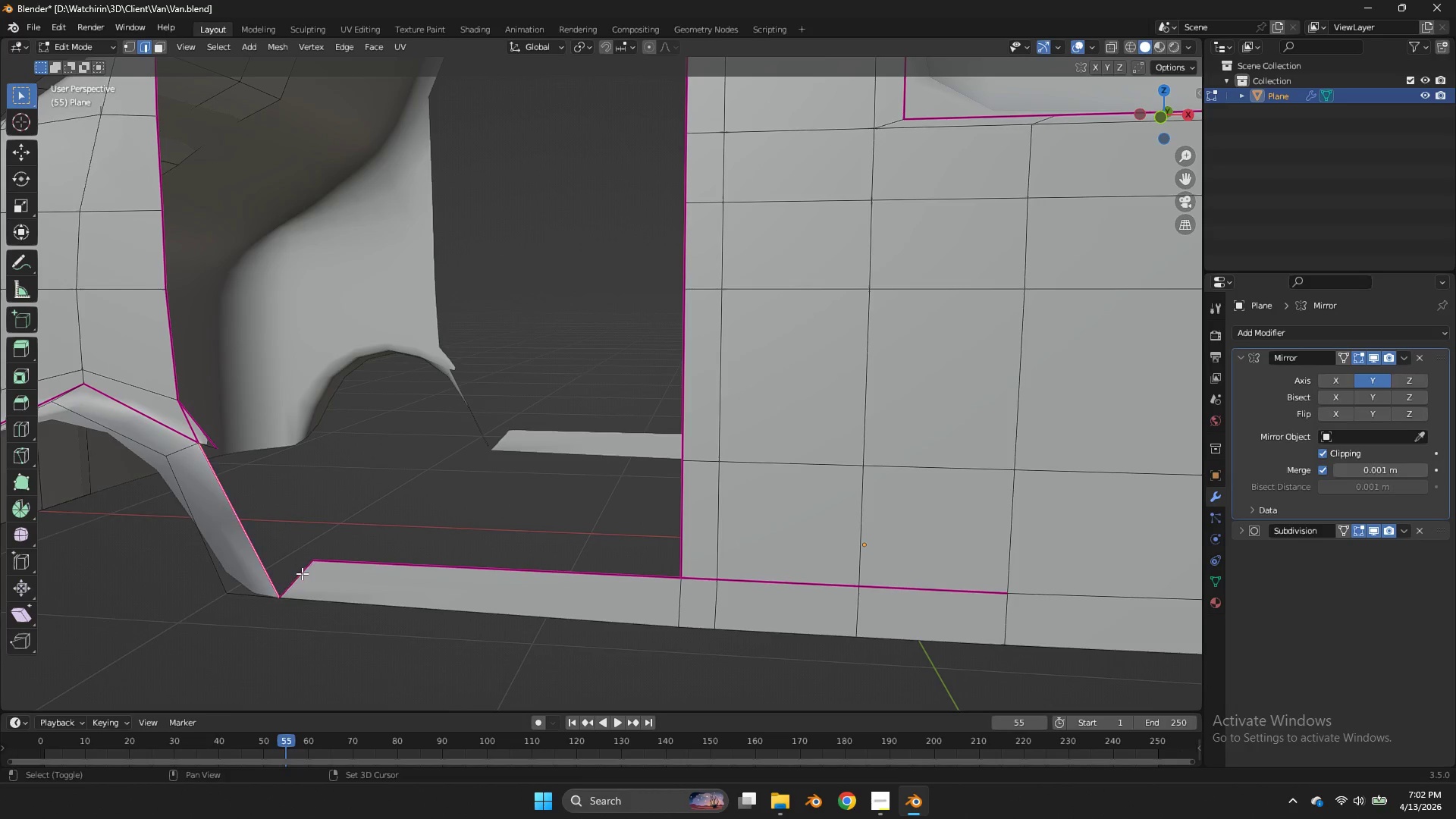 
triple_click([302, 573])
 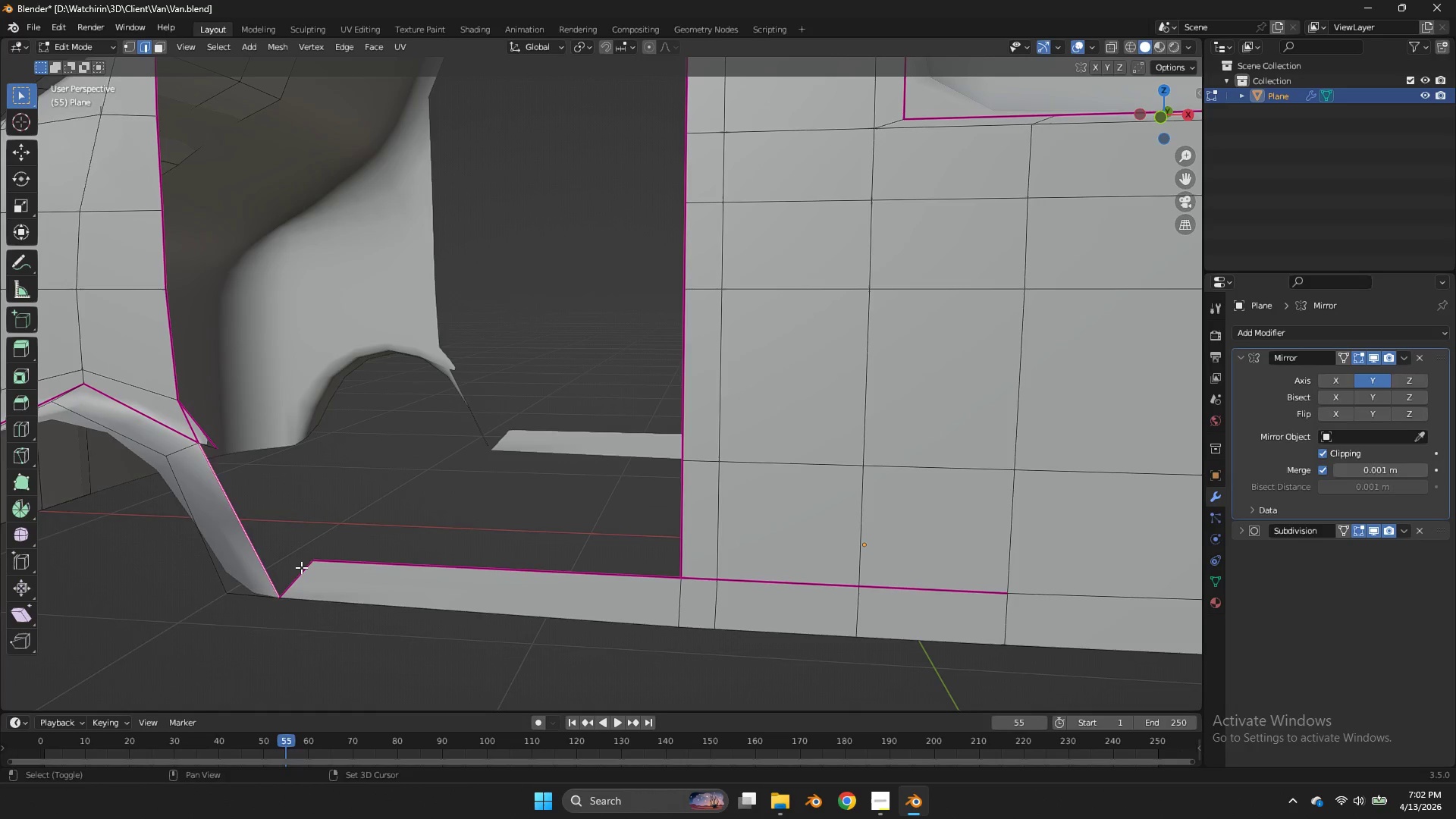 
left_click([301, 567])
 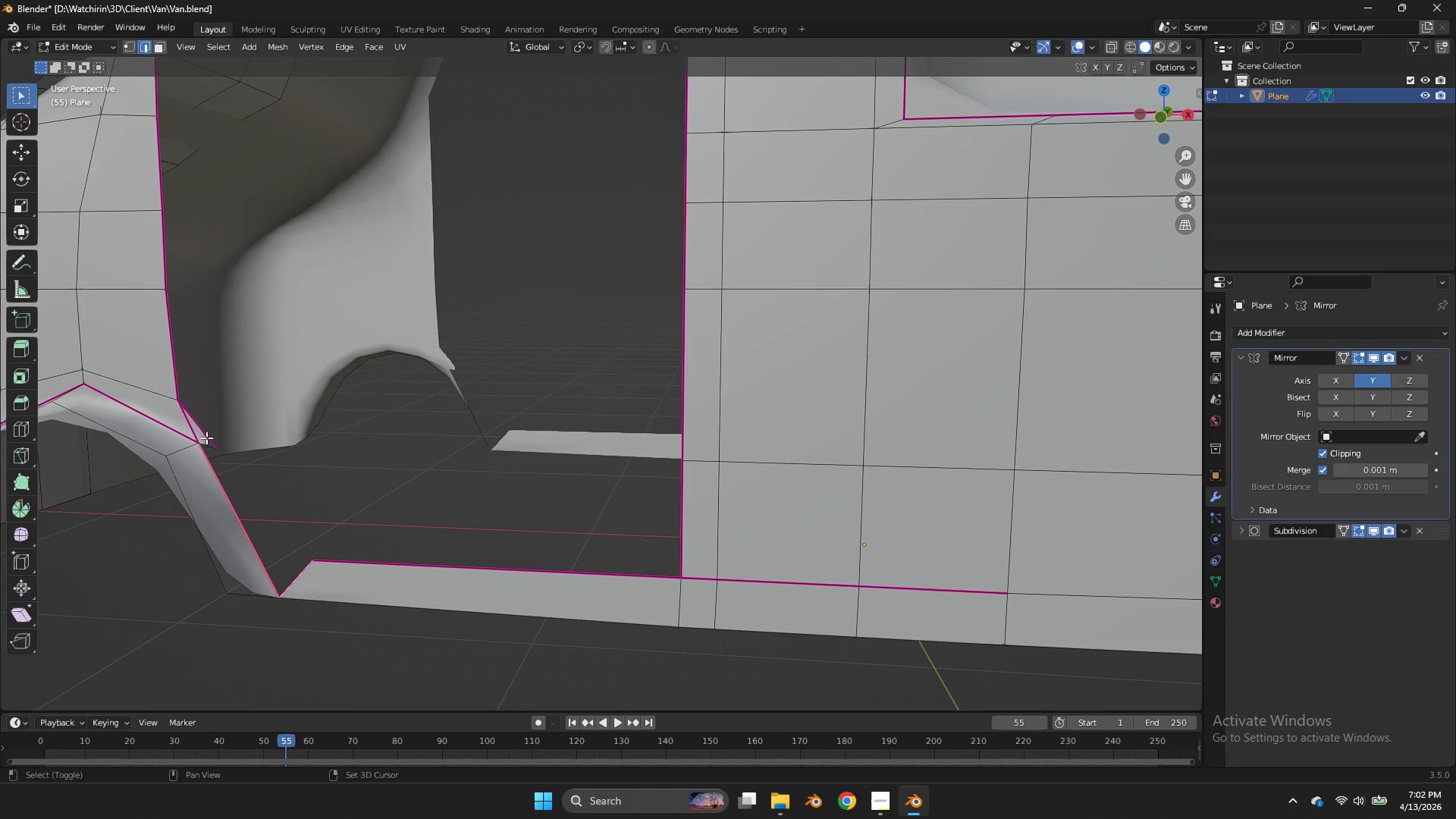 
left_click([204, 445])
 